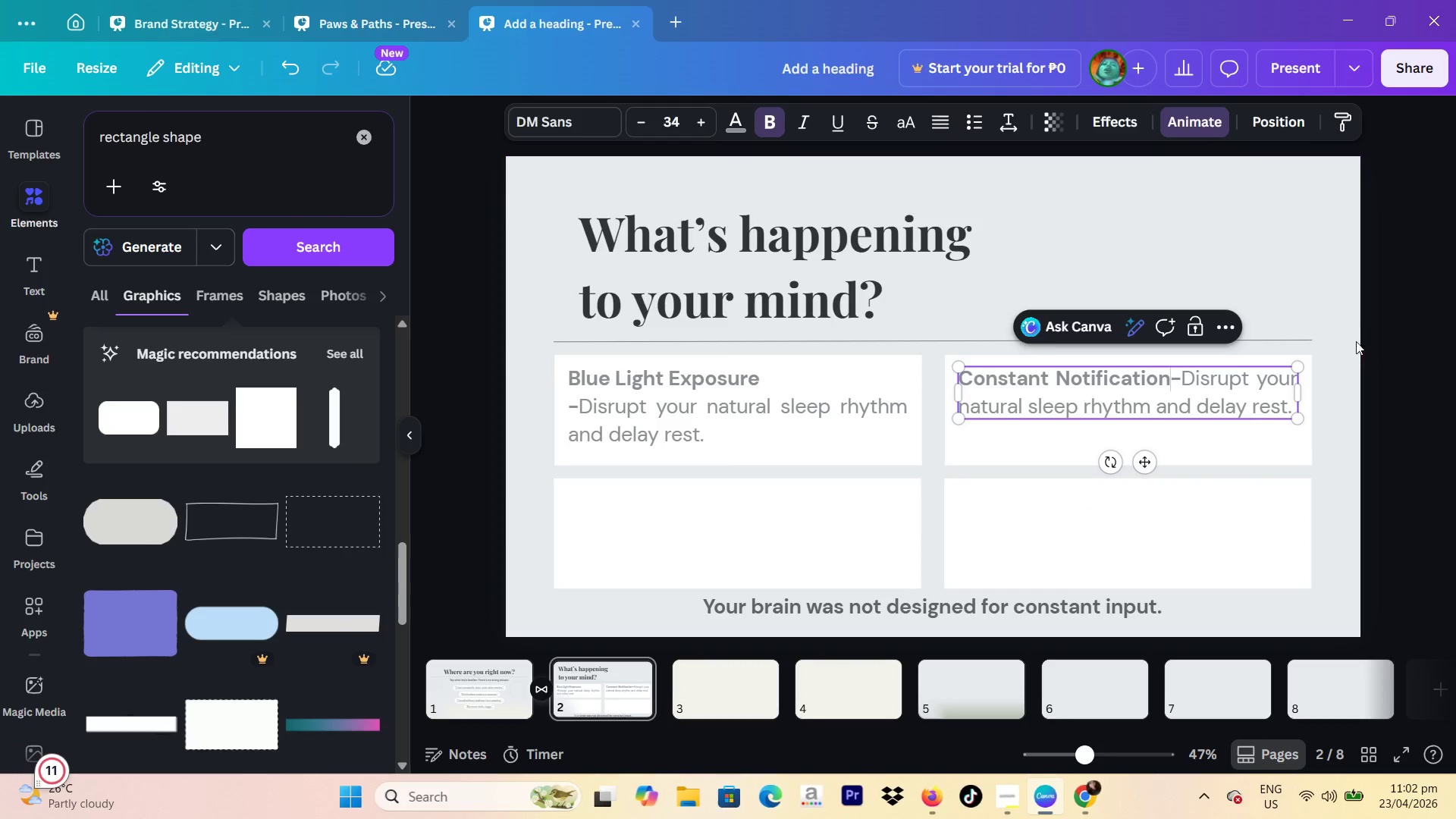 
key(Enter)
 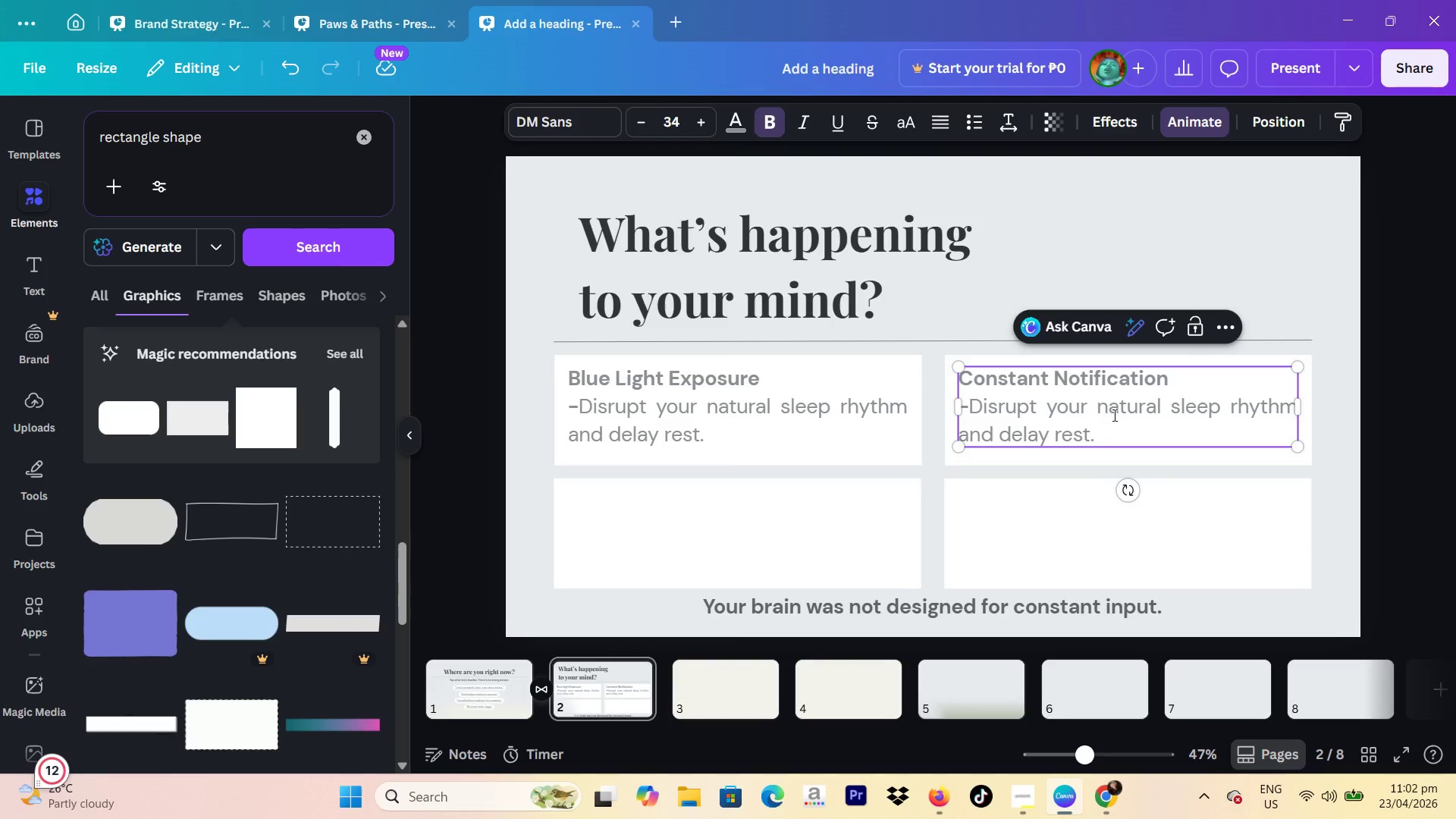 
left_click_drag(start_coordinate=[1111, 435], to_coordinate=[969, 406])
 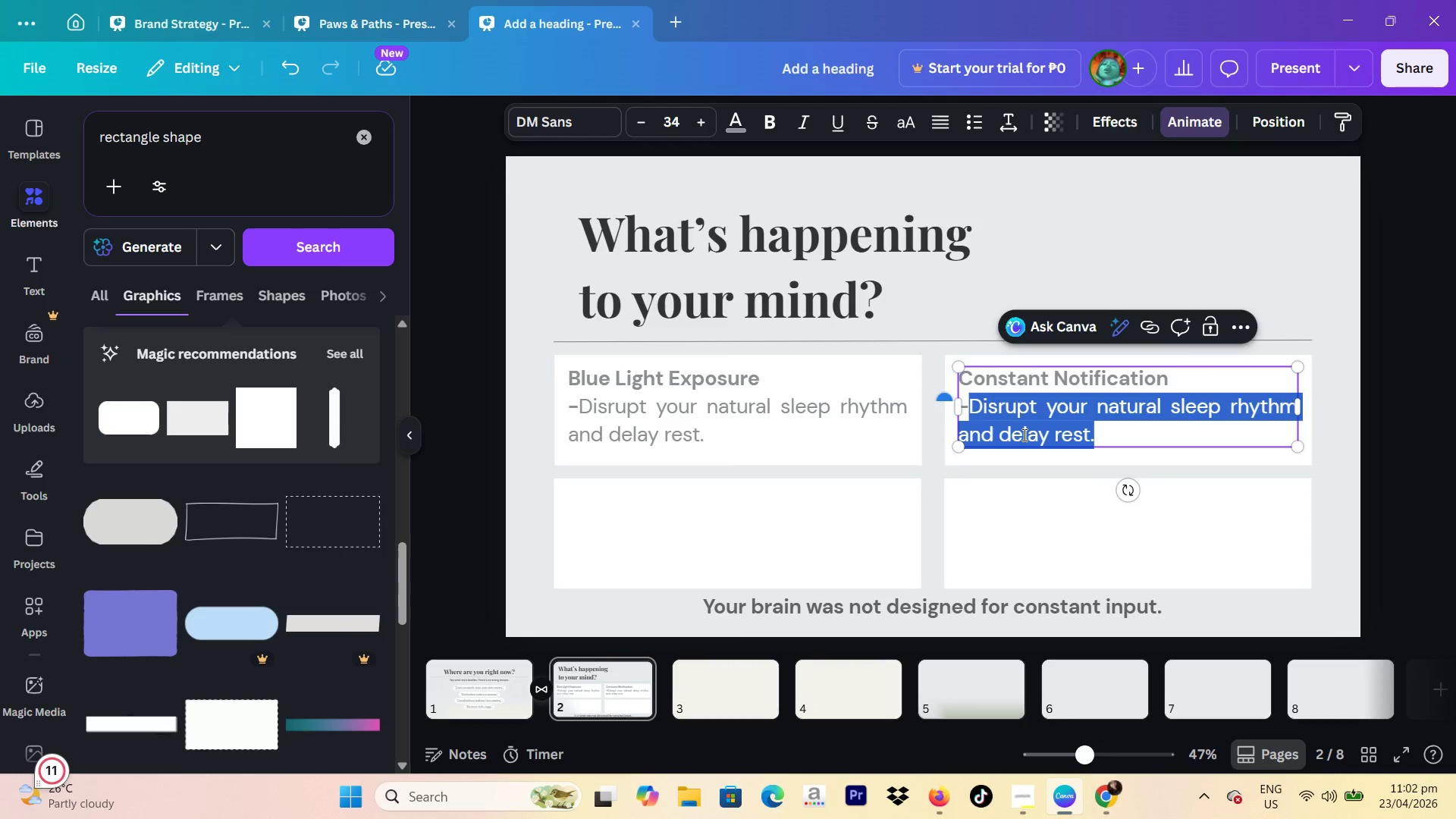 
type(Keep your brain in loop of urgency)
 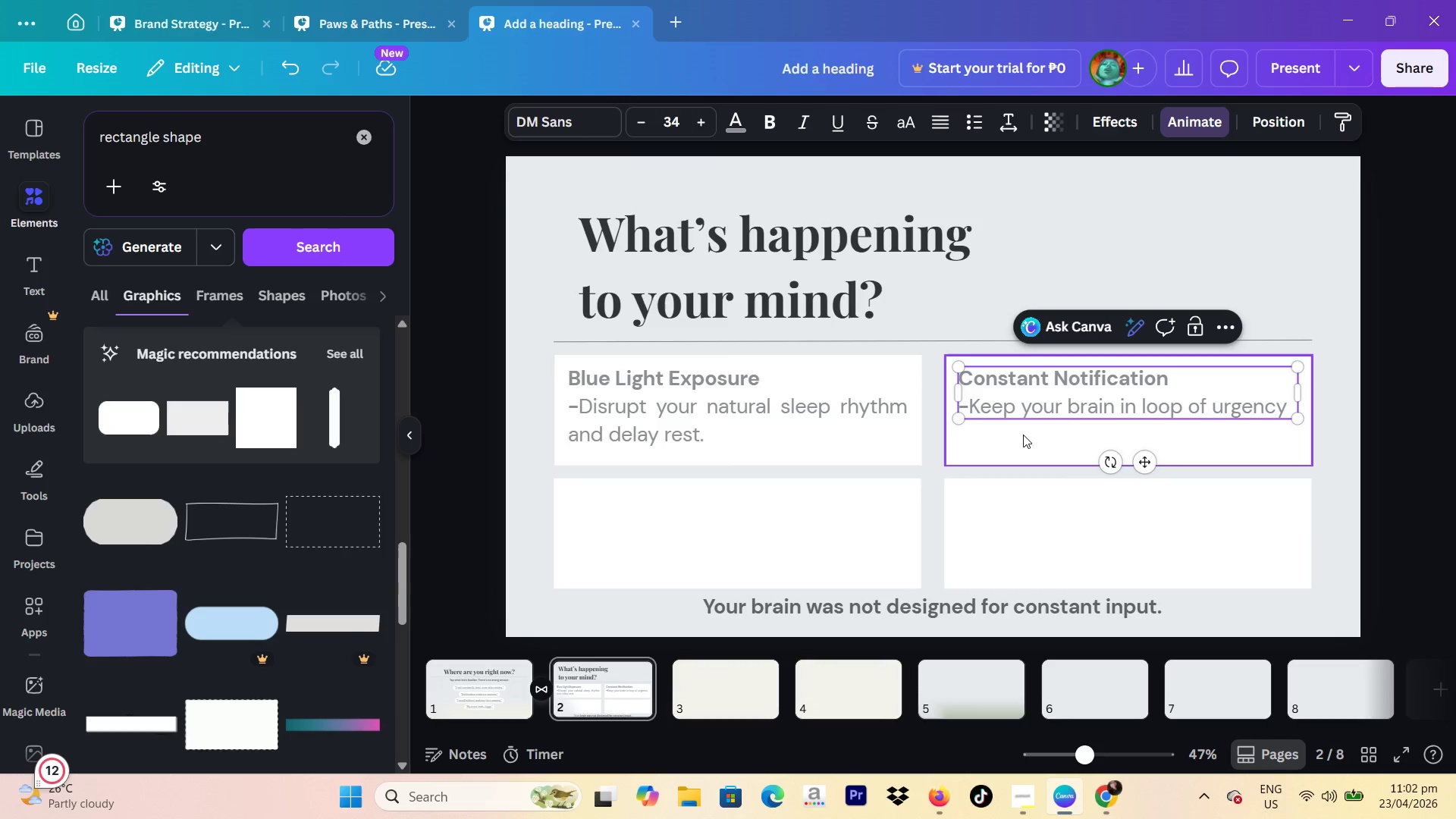 
key(Enter)
 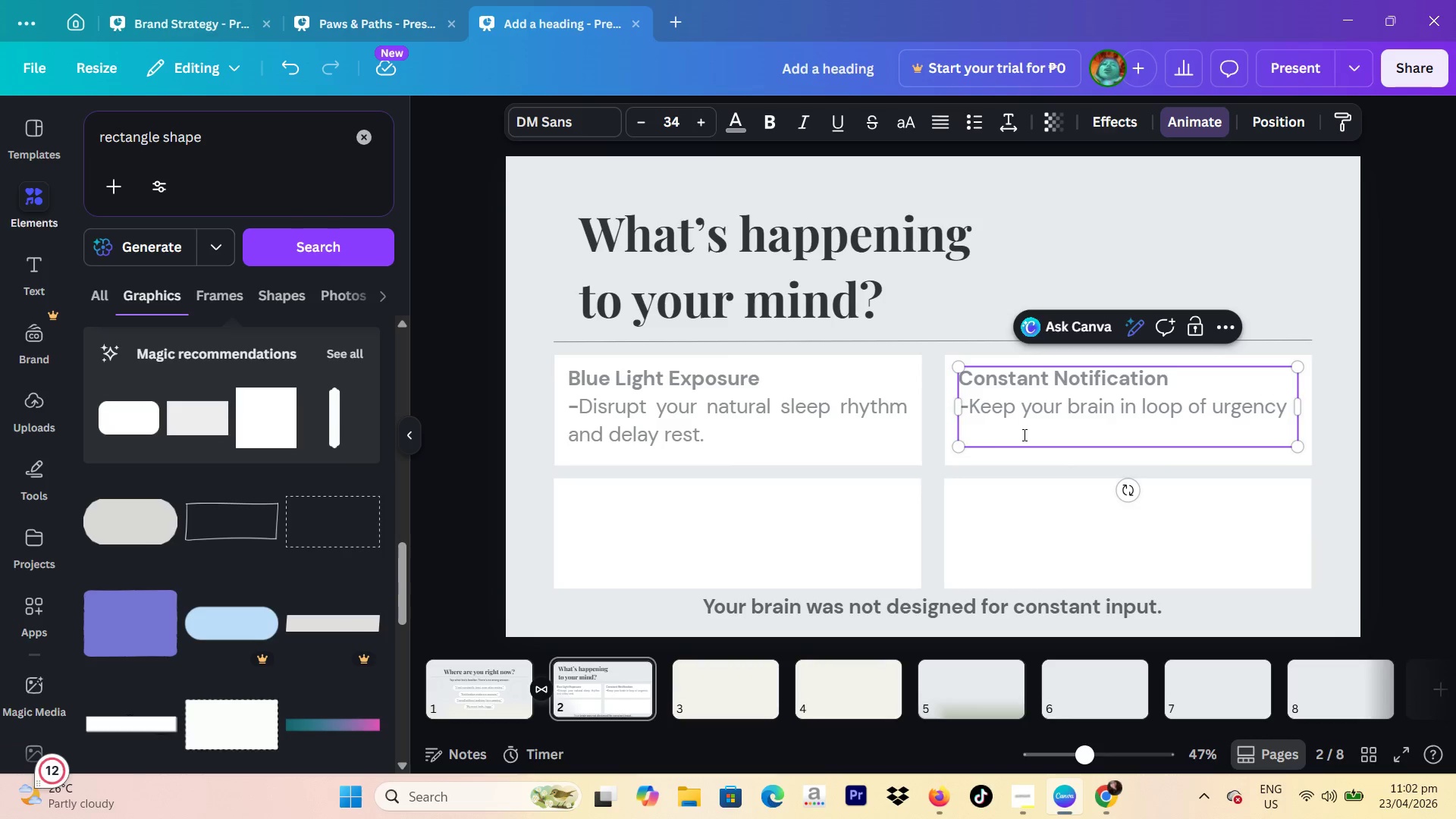 
type(and alertness)
 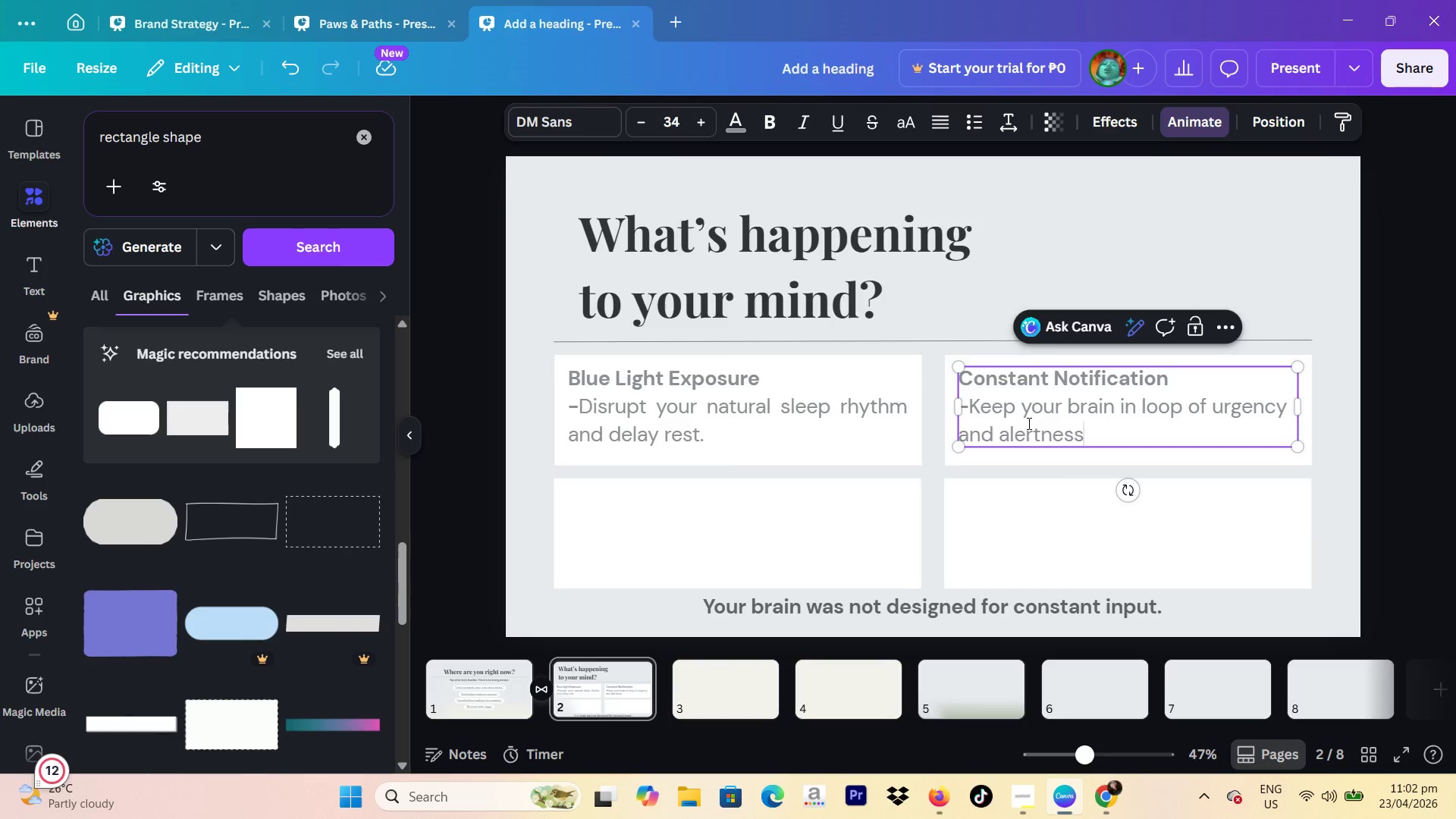 
key(Period)
 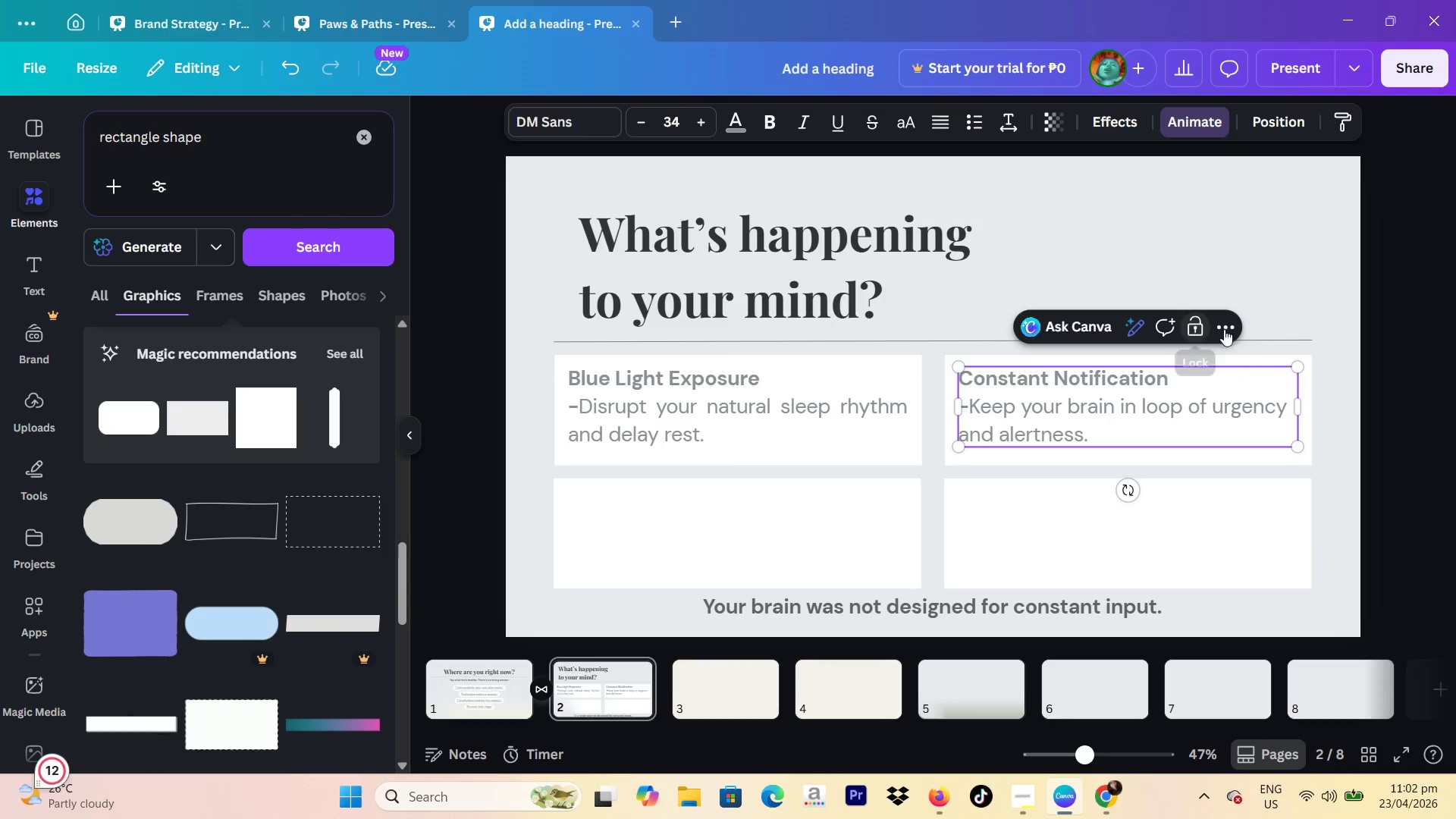 
left_click([1386, 337])
 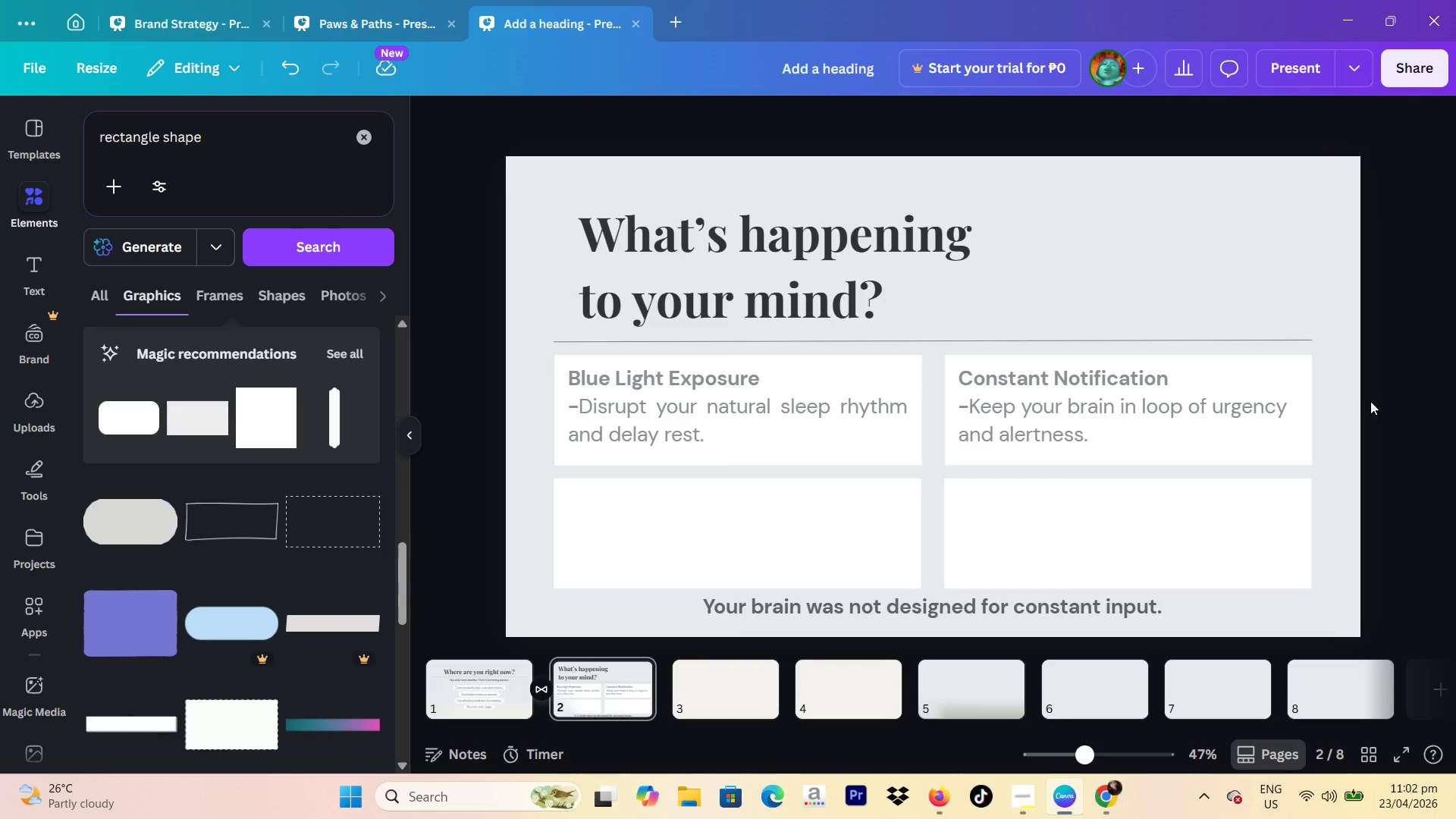 
wait(7.45)
 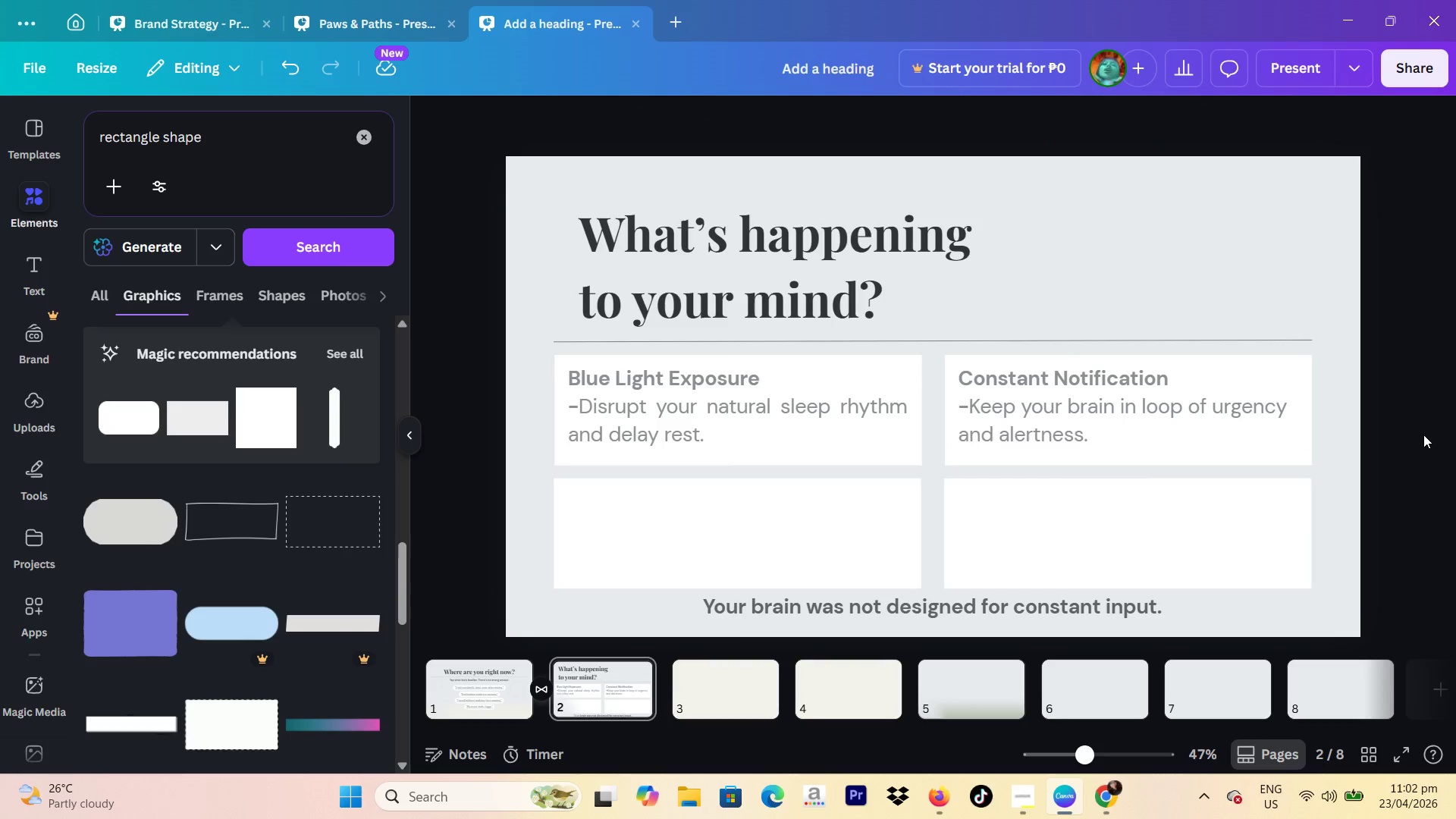 
left_click([1181, 400])
 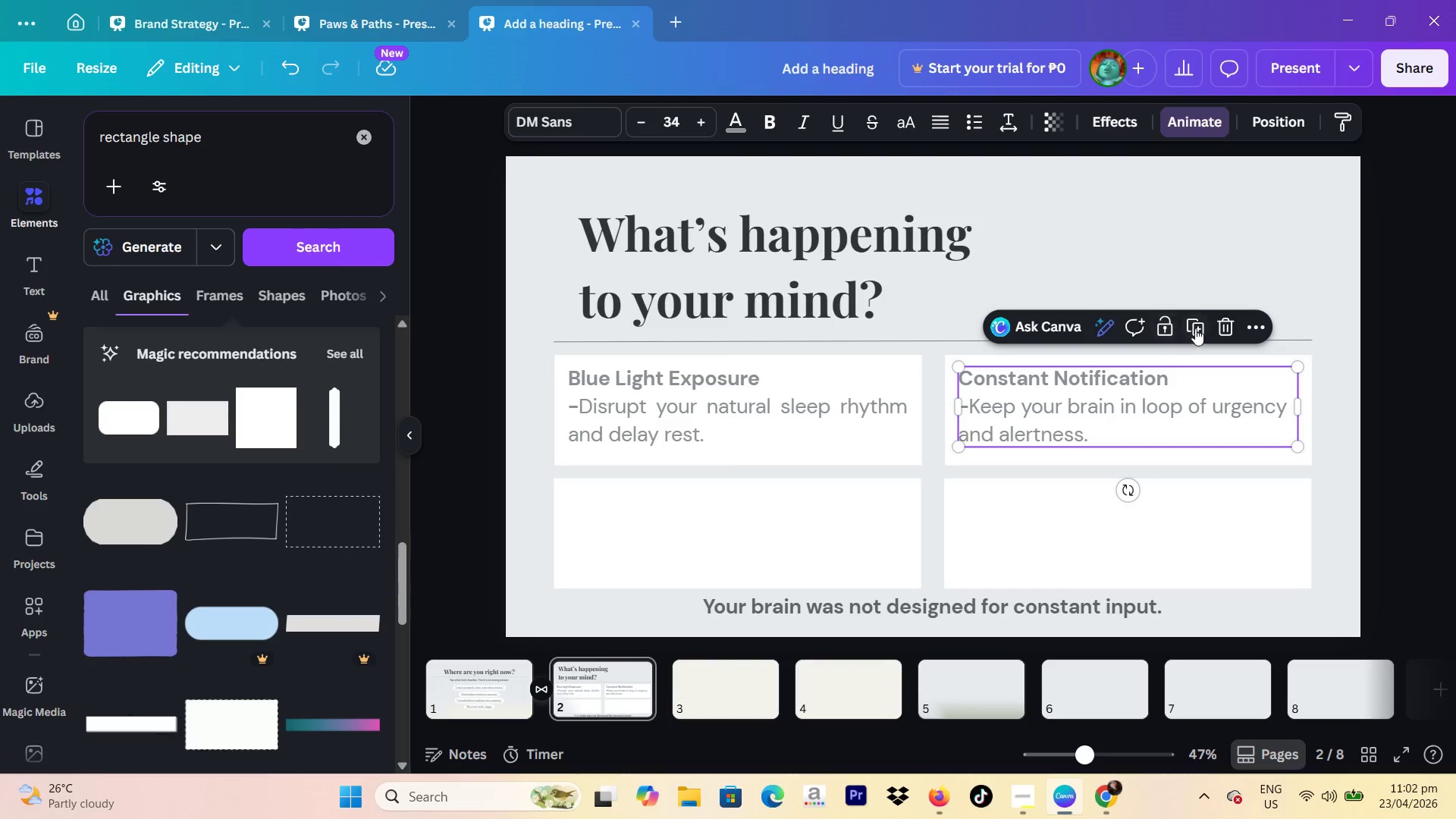 
left_click([1195, 328])
 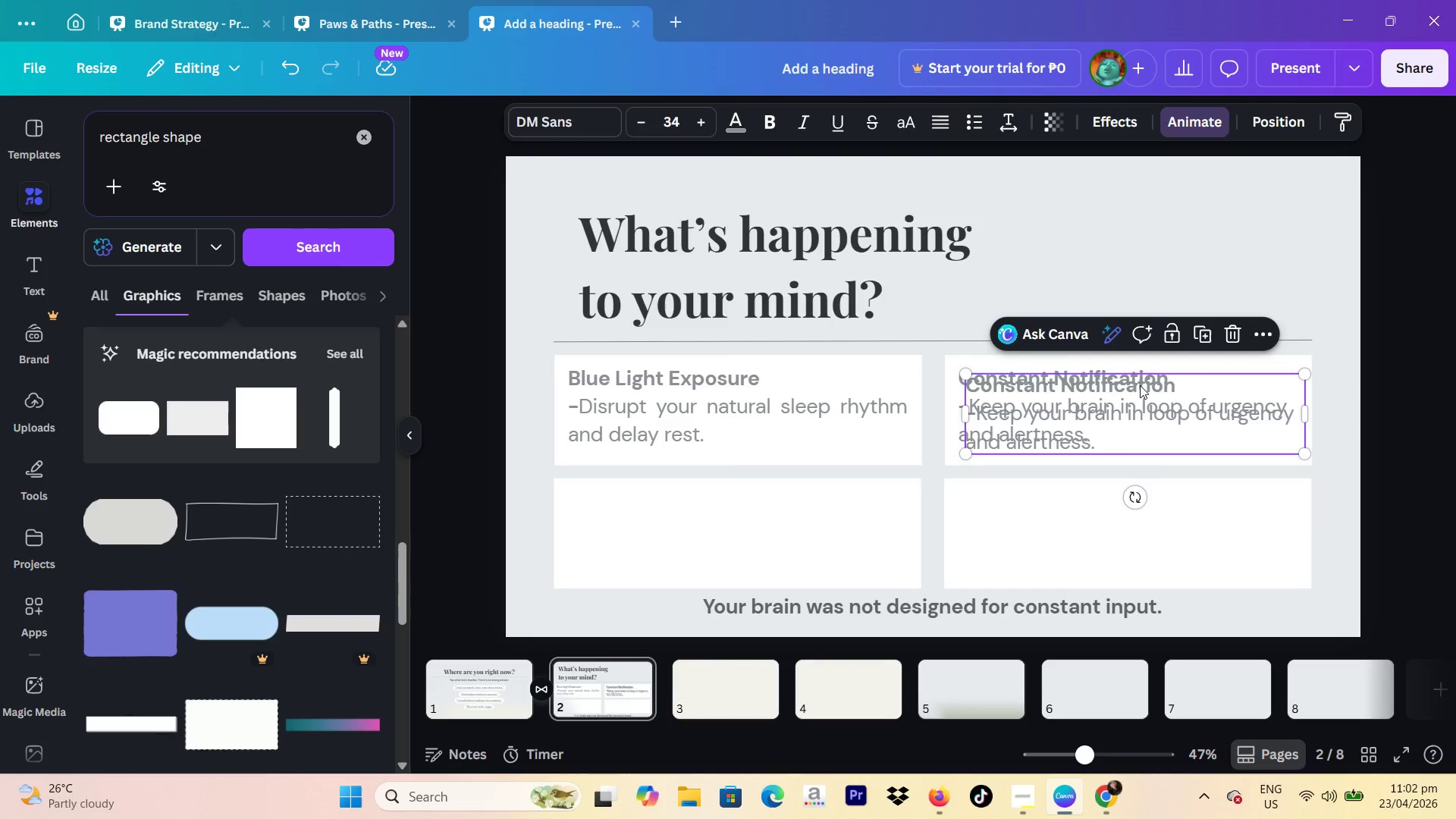 
left_click_drag(start_coordinate=[1135, 398], to_coordinate=[1126, 513])
 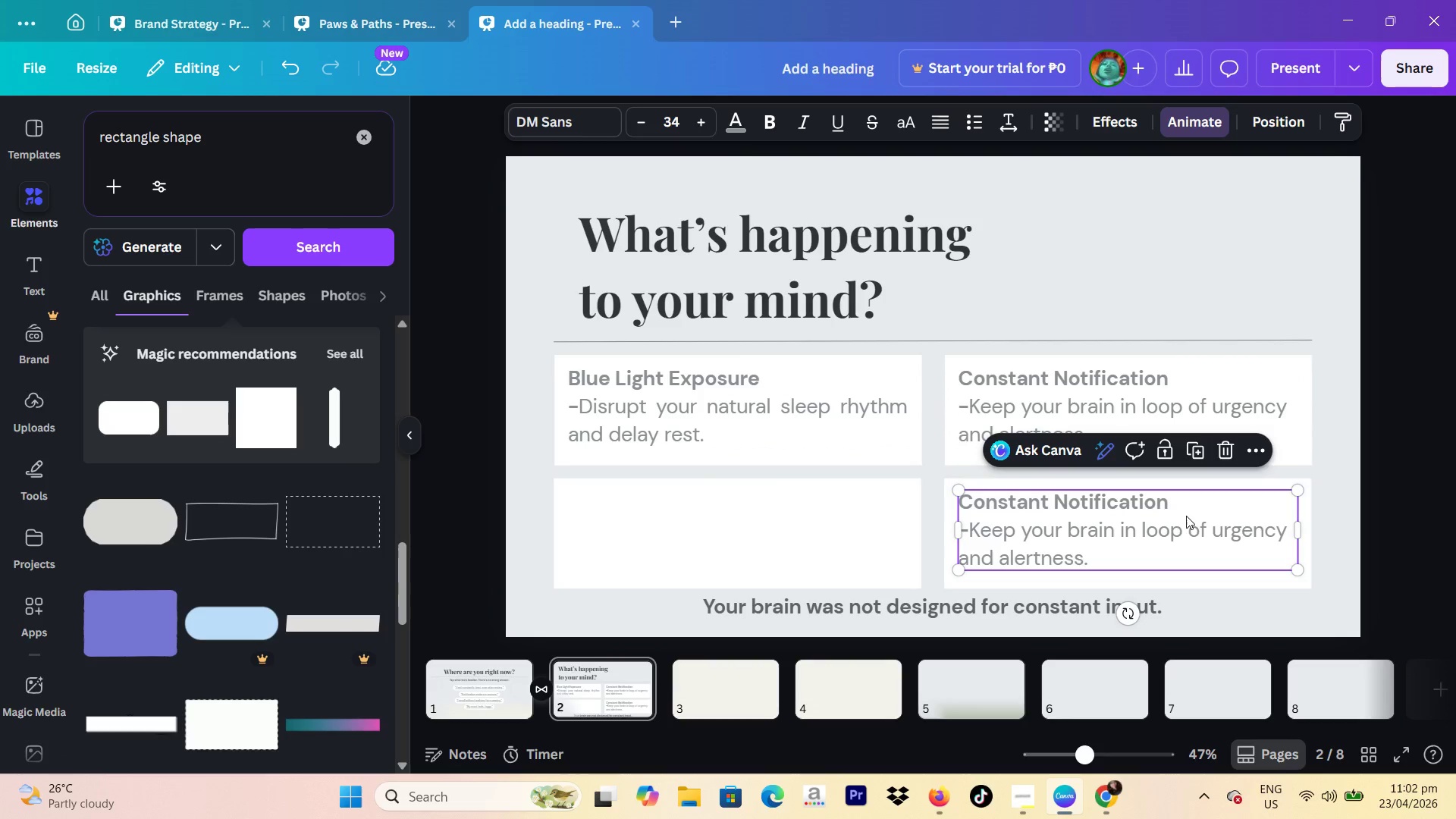 
left_click([1175, 513])
 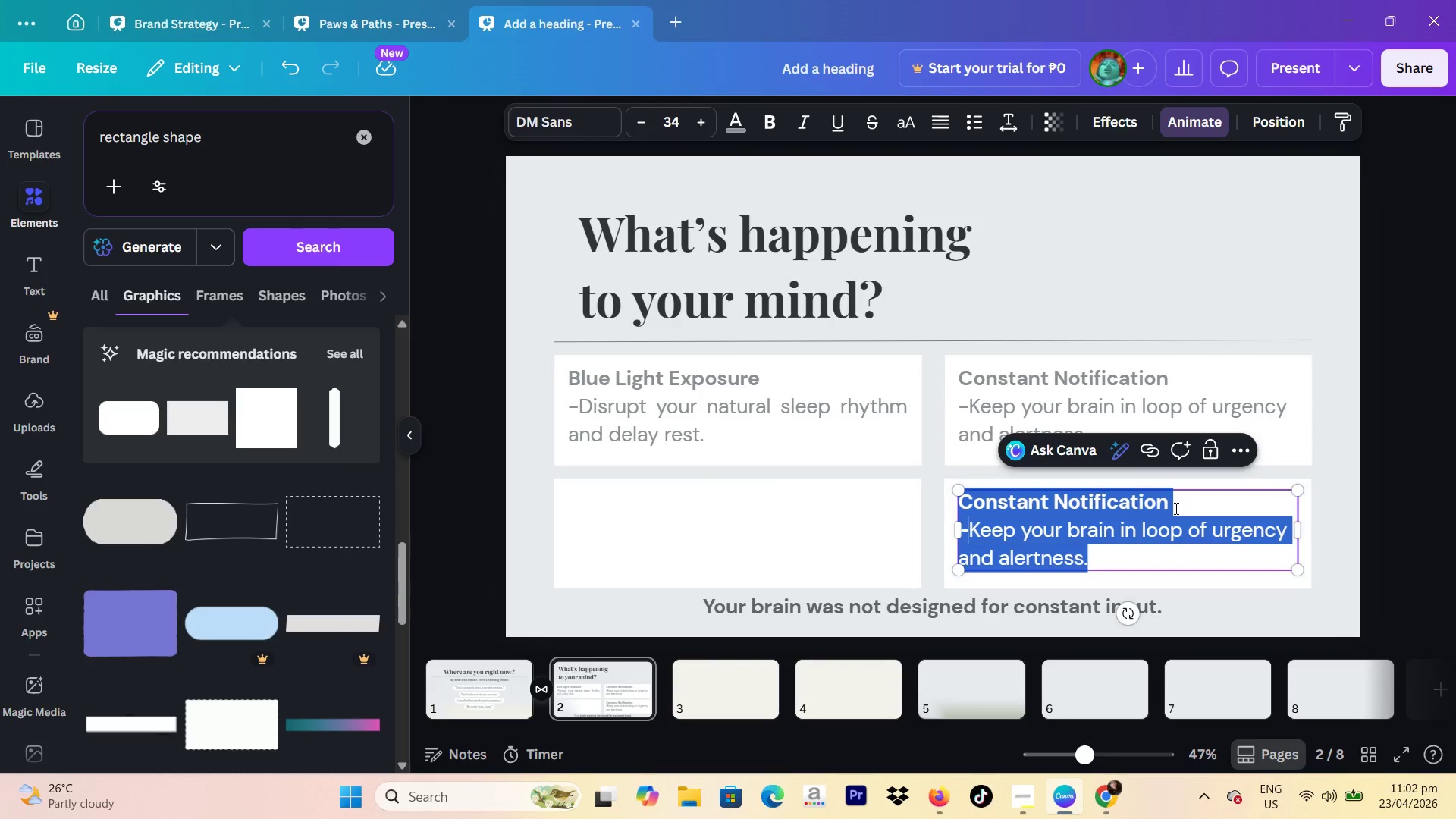 
left_click([1175, 508])
 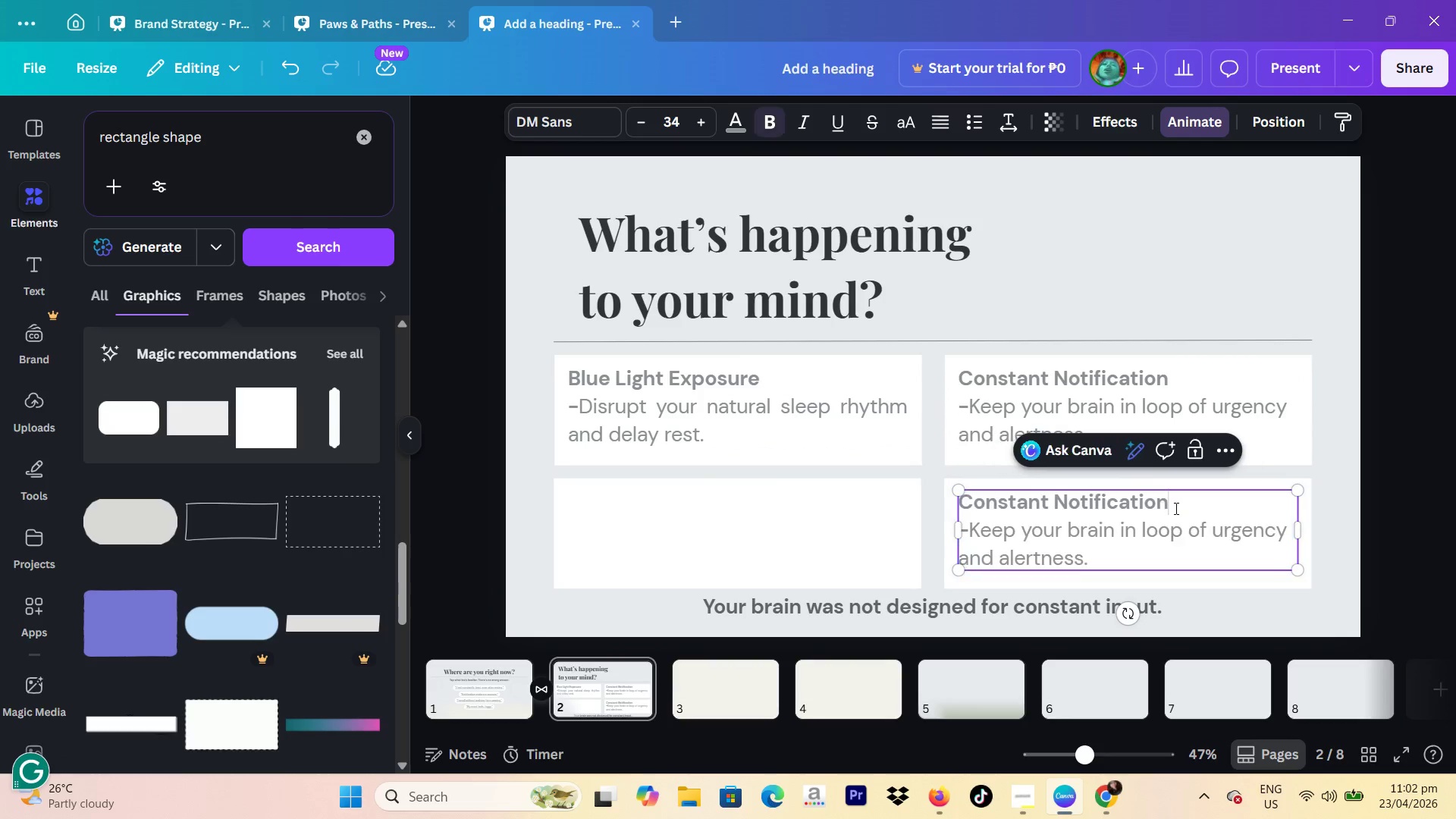 
left_click_drag(start_coordinate=[1175, 508], to_coordinate=[985, 505])
 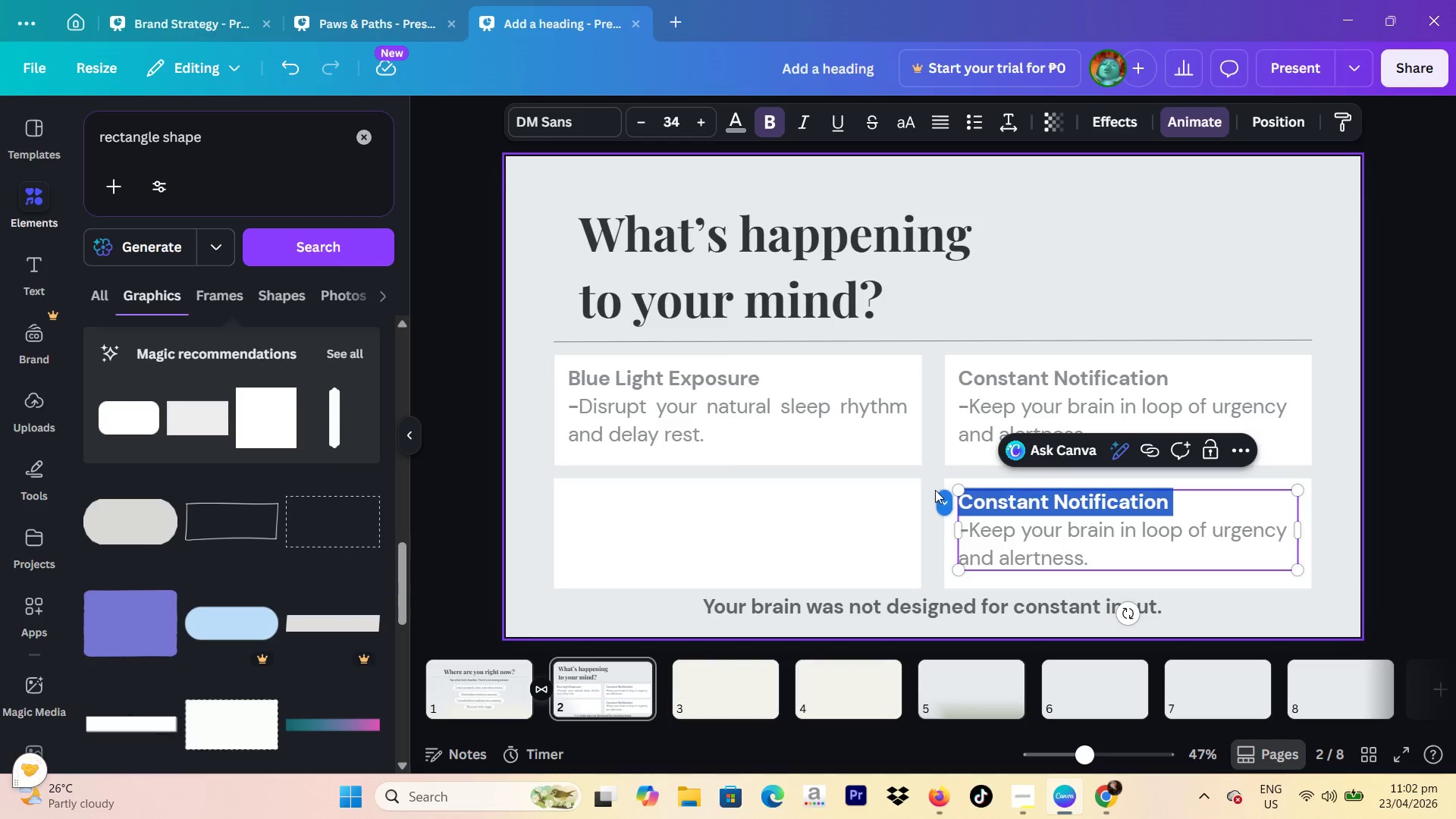 
type(Endless Scrolling)
 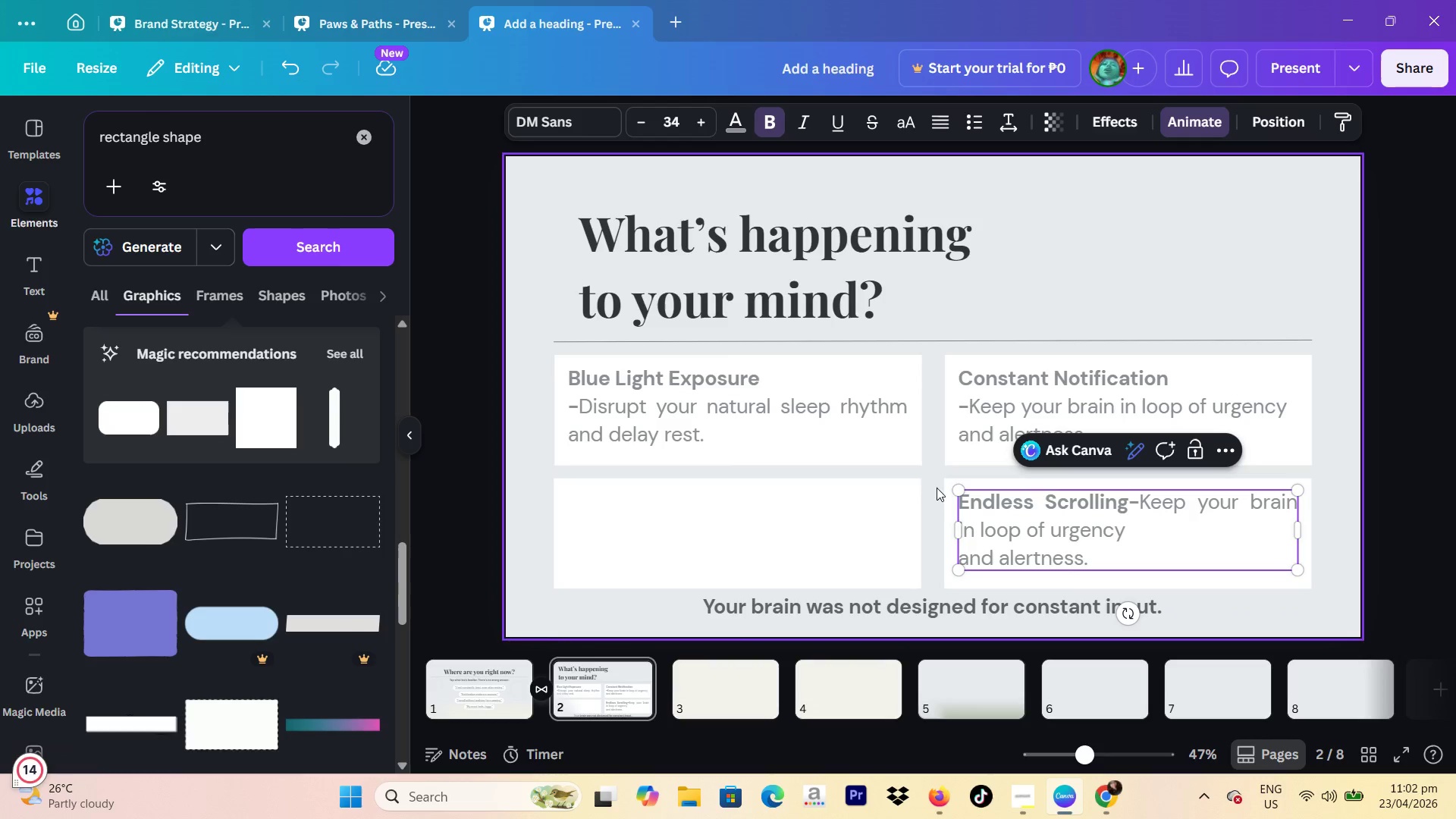 
key(Enter)
 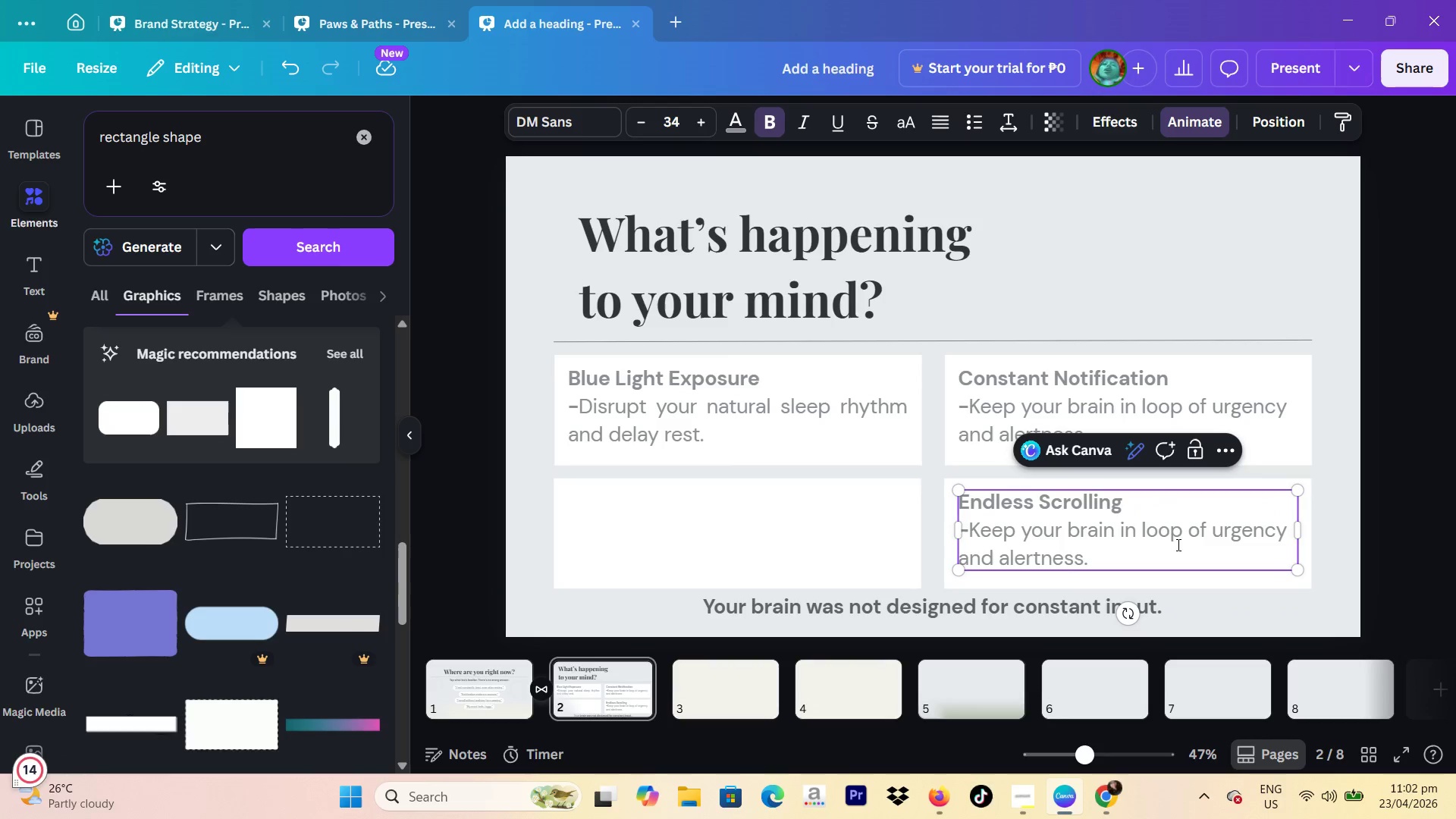 
left_click_drag(start_coordinate=[1153, 549], to_coordinate=[970, 532])
 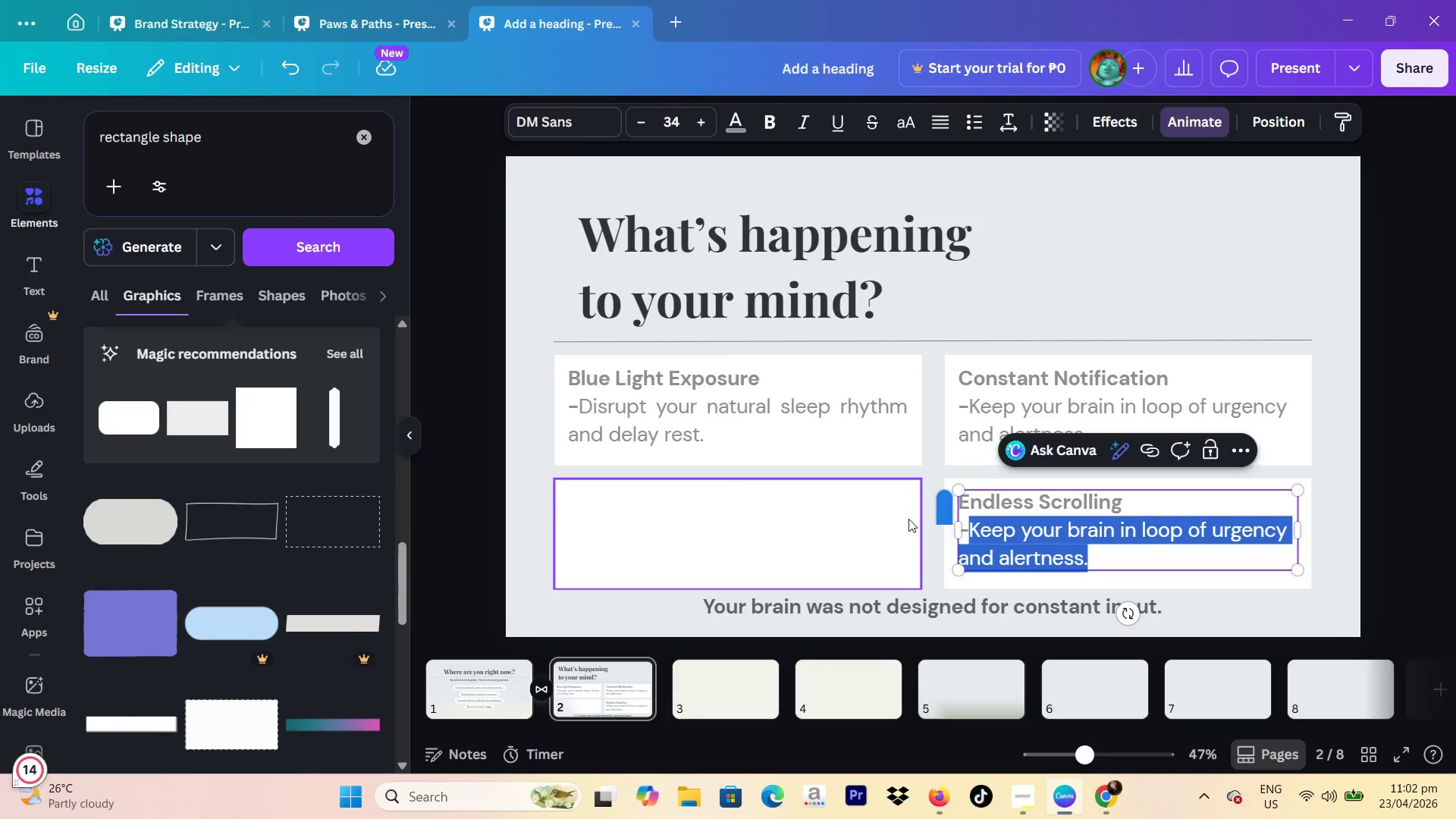 
key(Shift+ShiftLeft)
 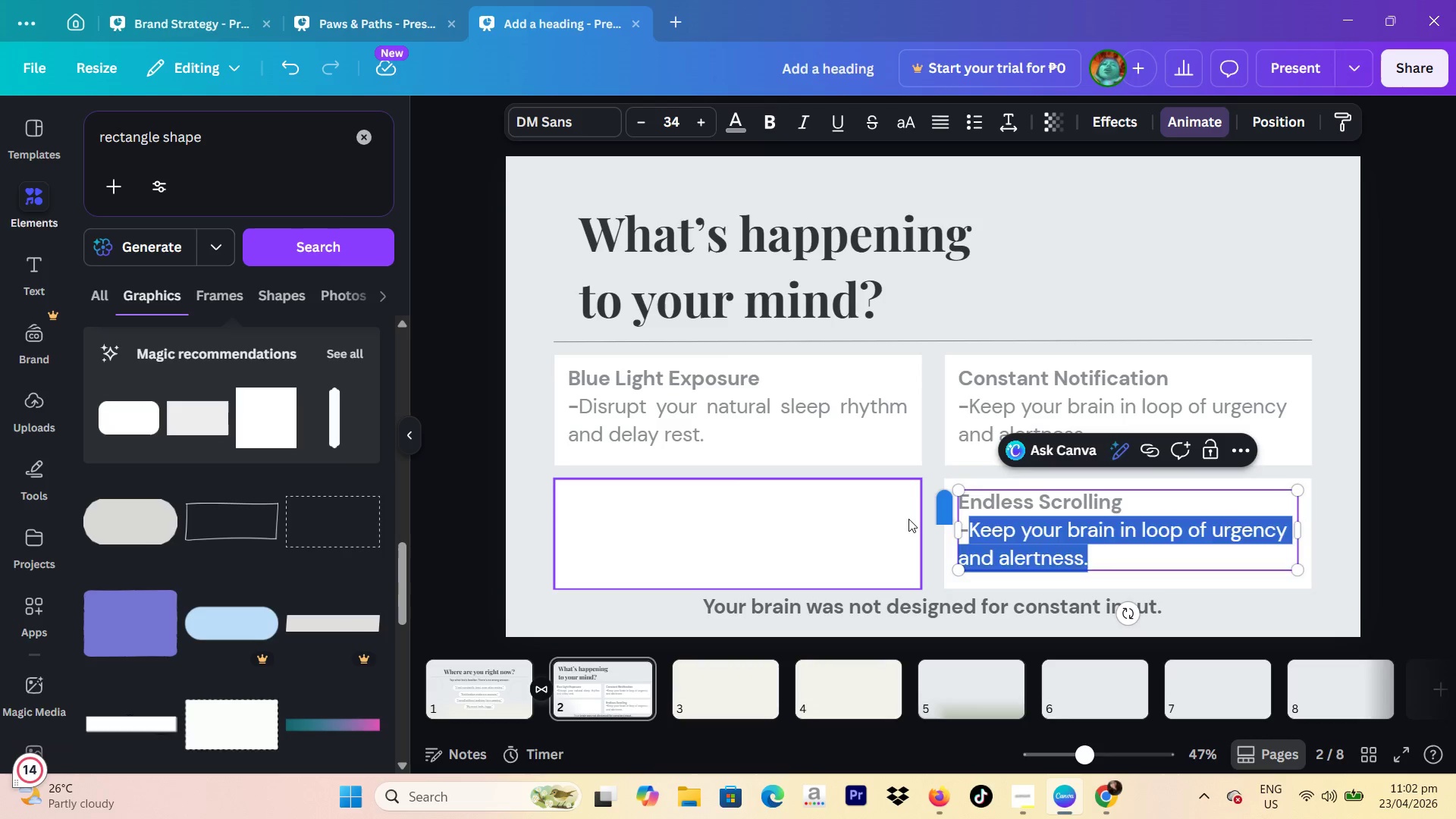 
key(Shift+R)
 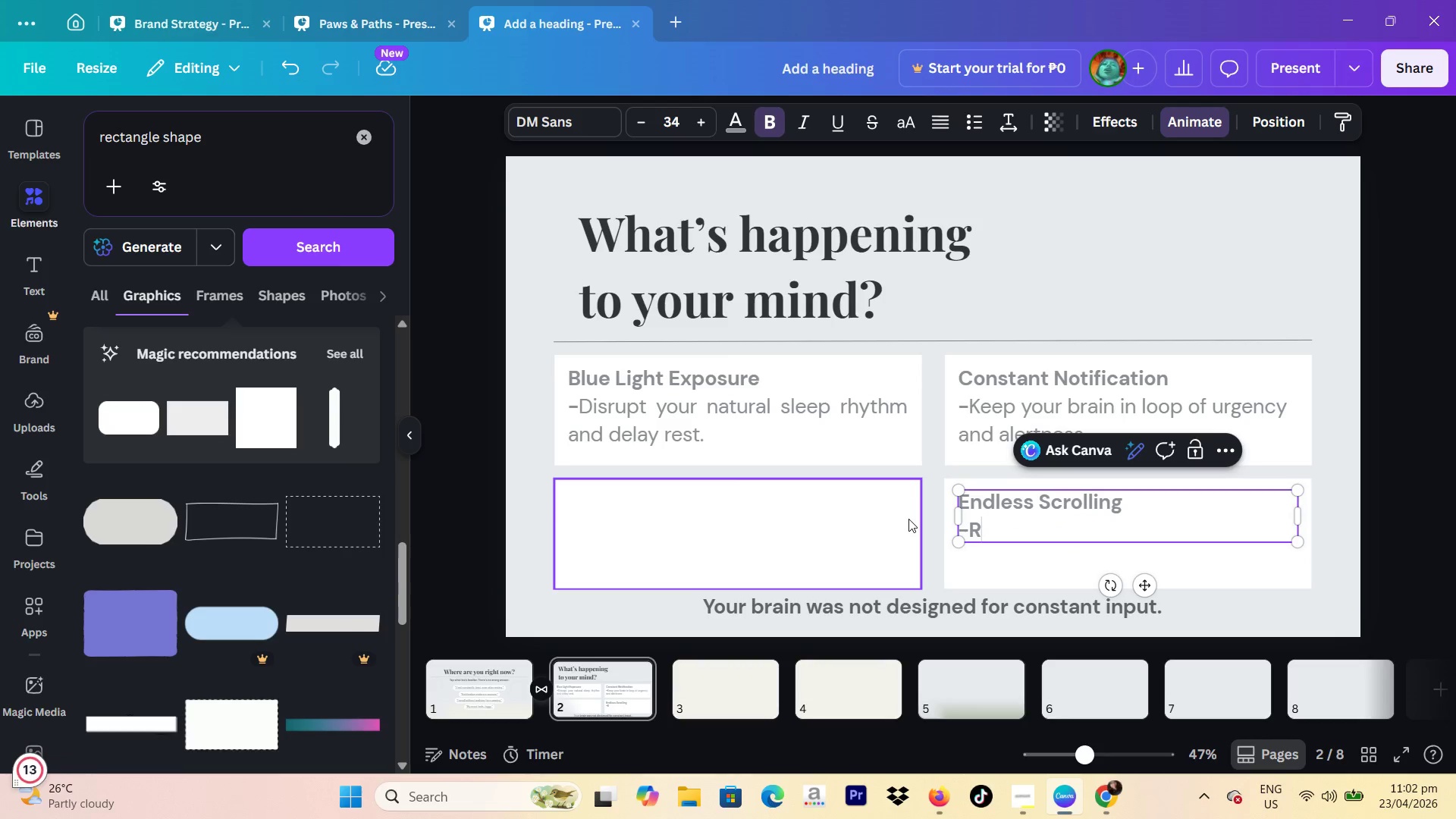 
key(Backspace)
 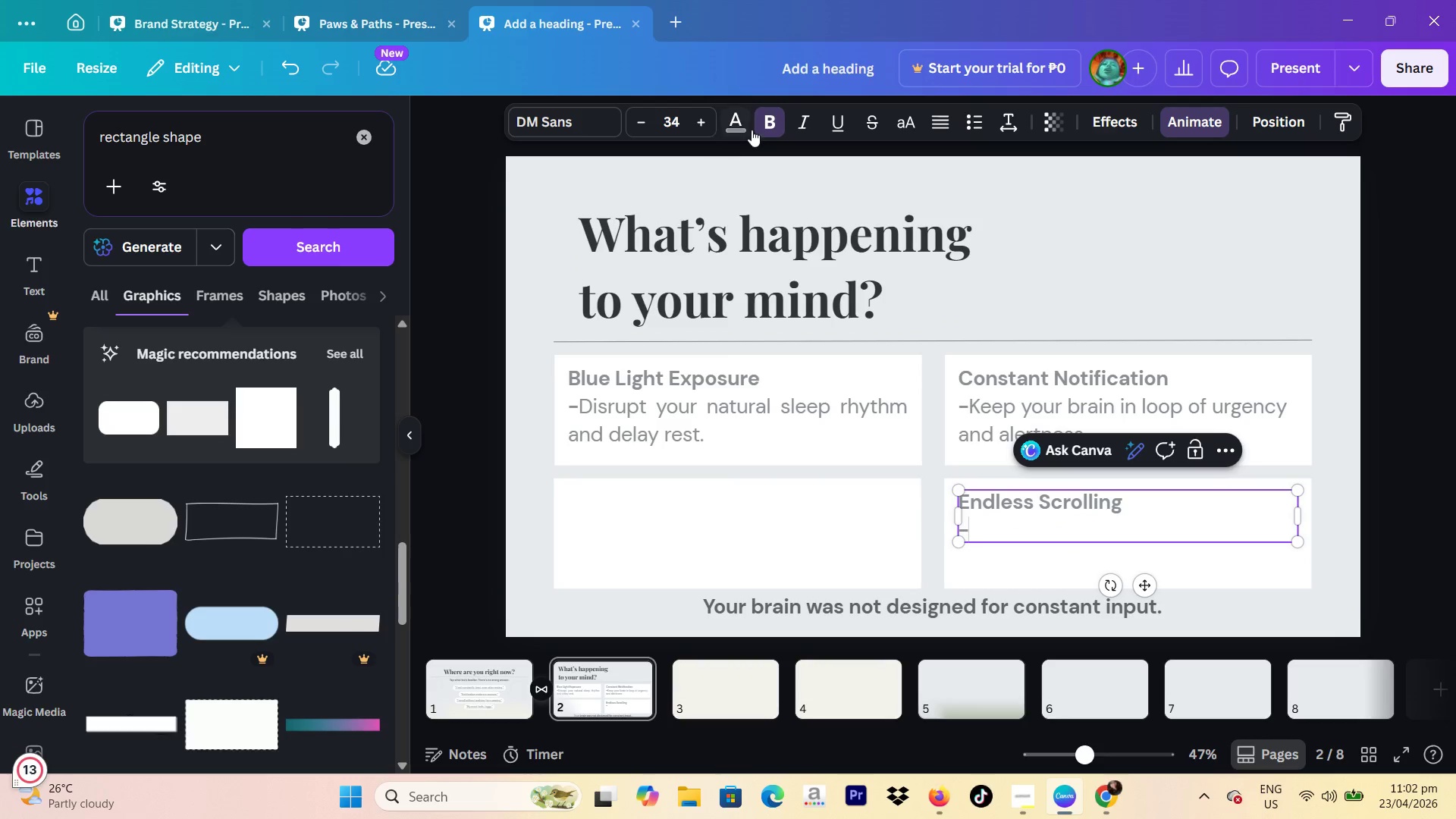 
left_click([767, 123])
 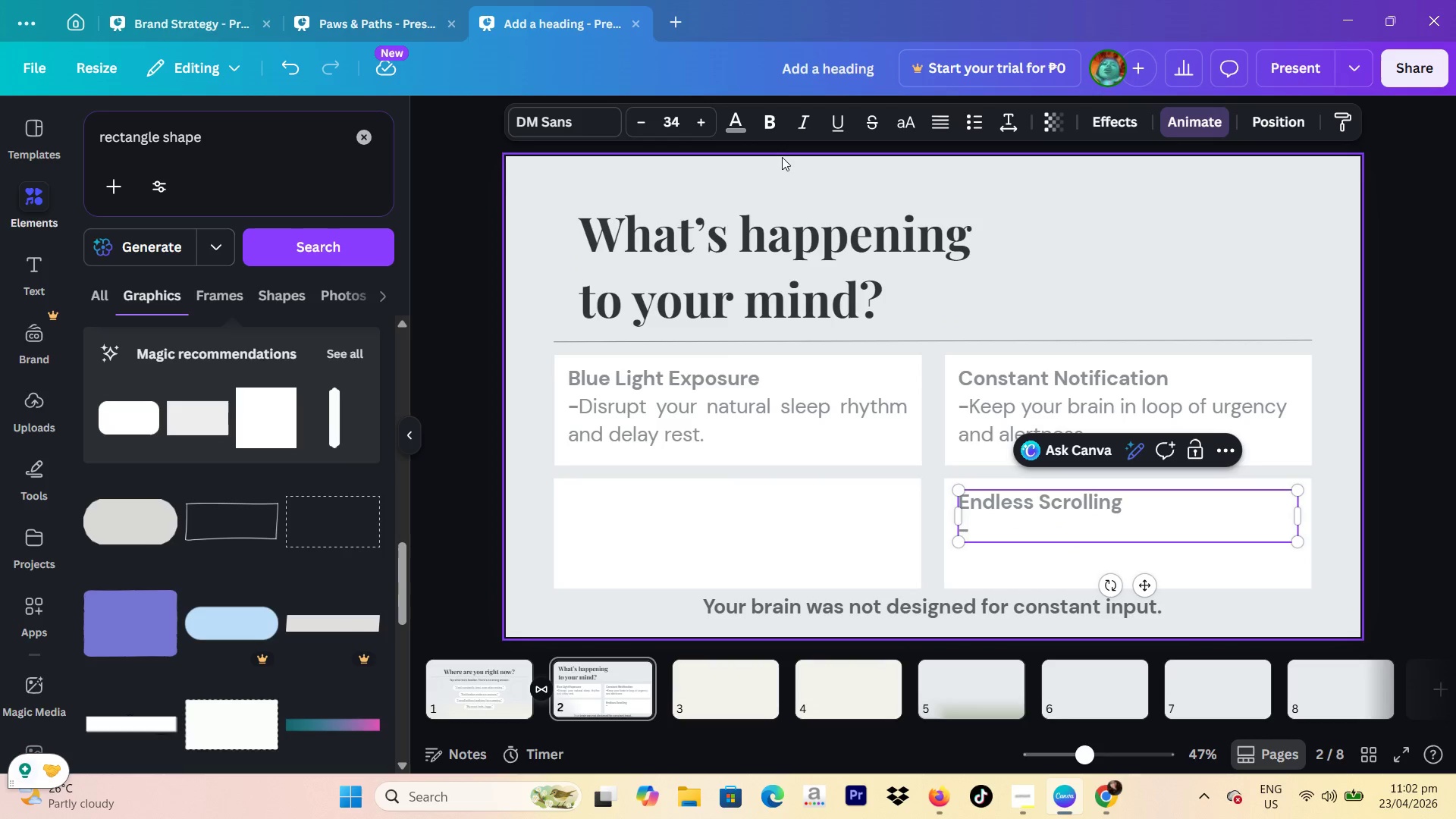 
type(Removes natural stopping cues, leado)
key(Backspace)
type(ing)
 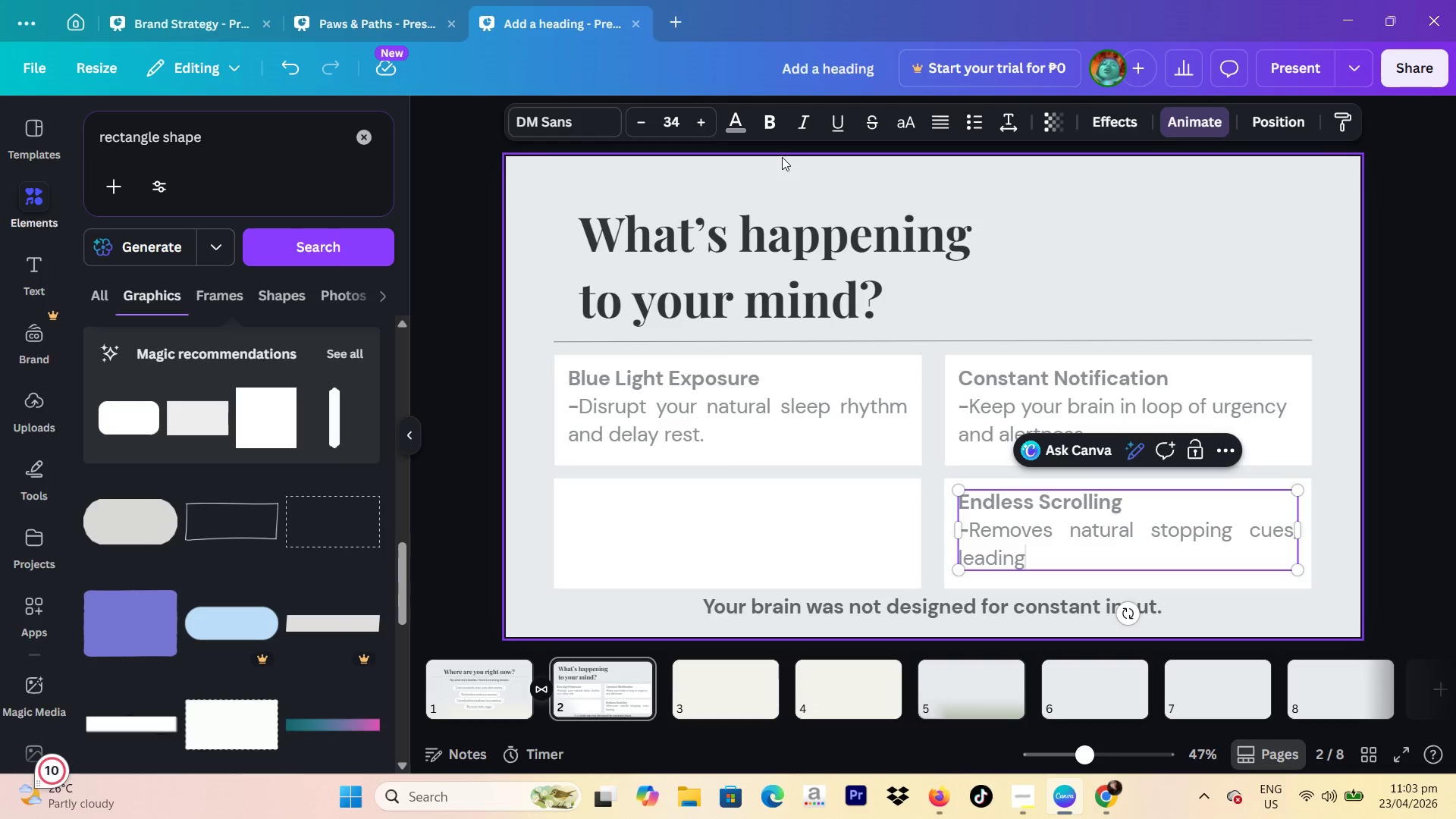 
type( =)
key(Backspace)
key(Backspace)
type( to mental overload.)
 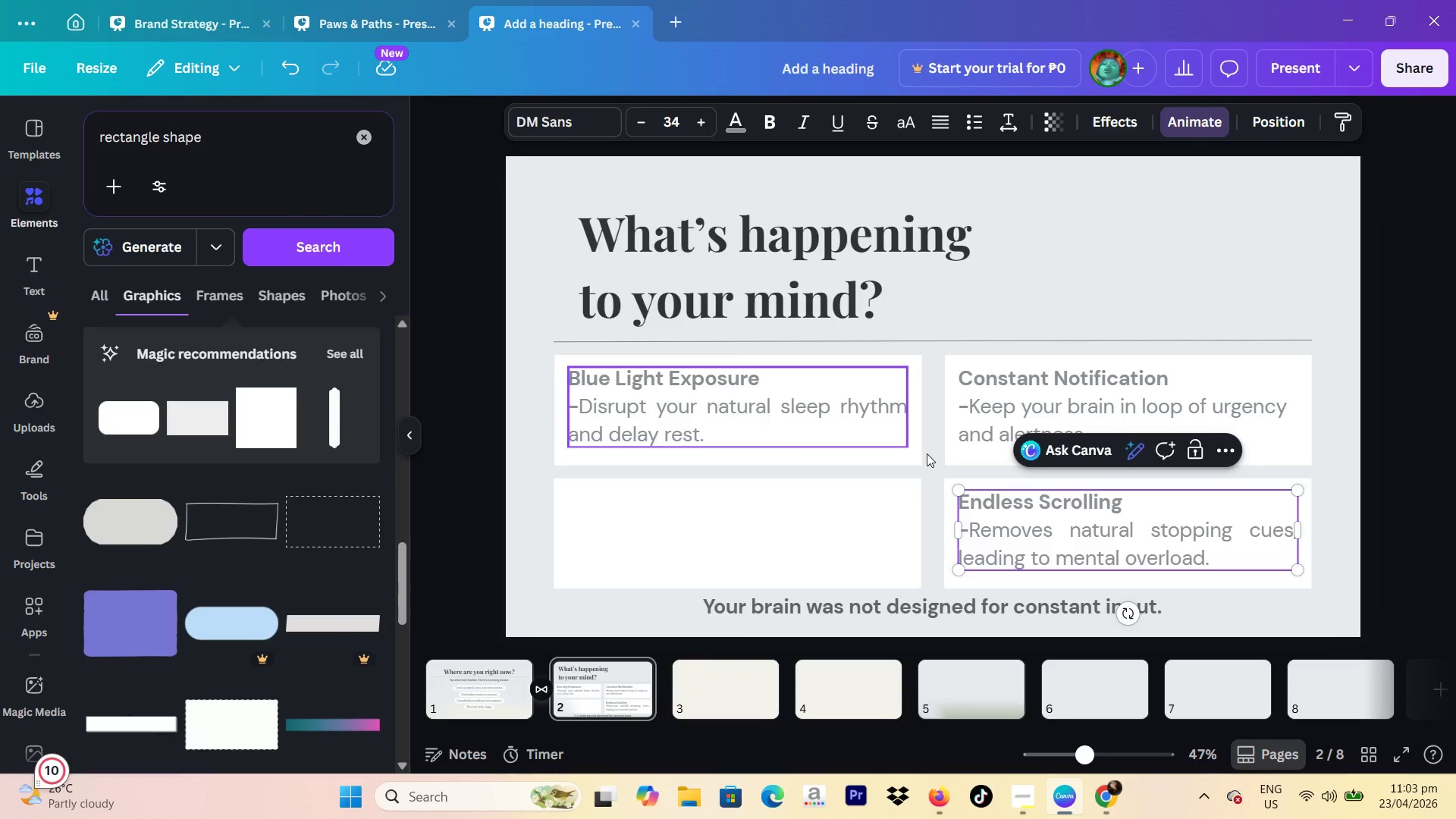 
left_click([1406, 489])
 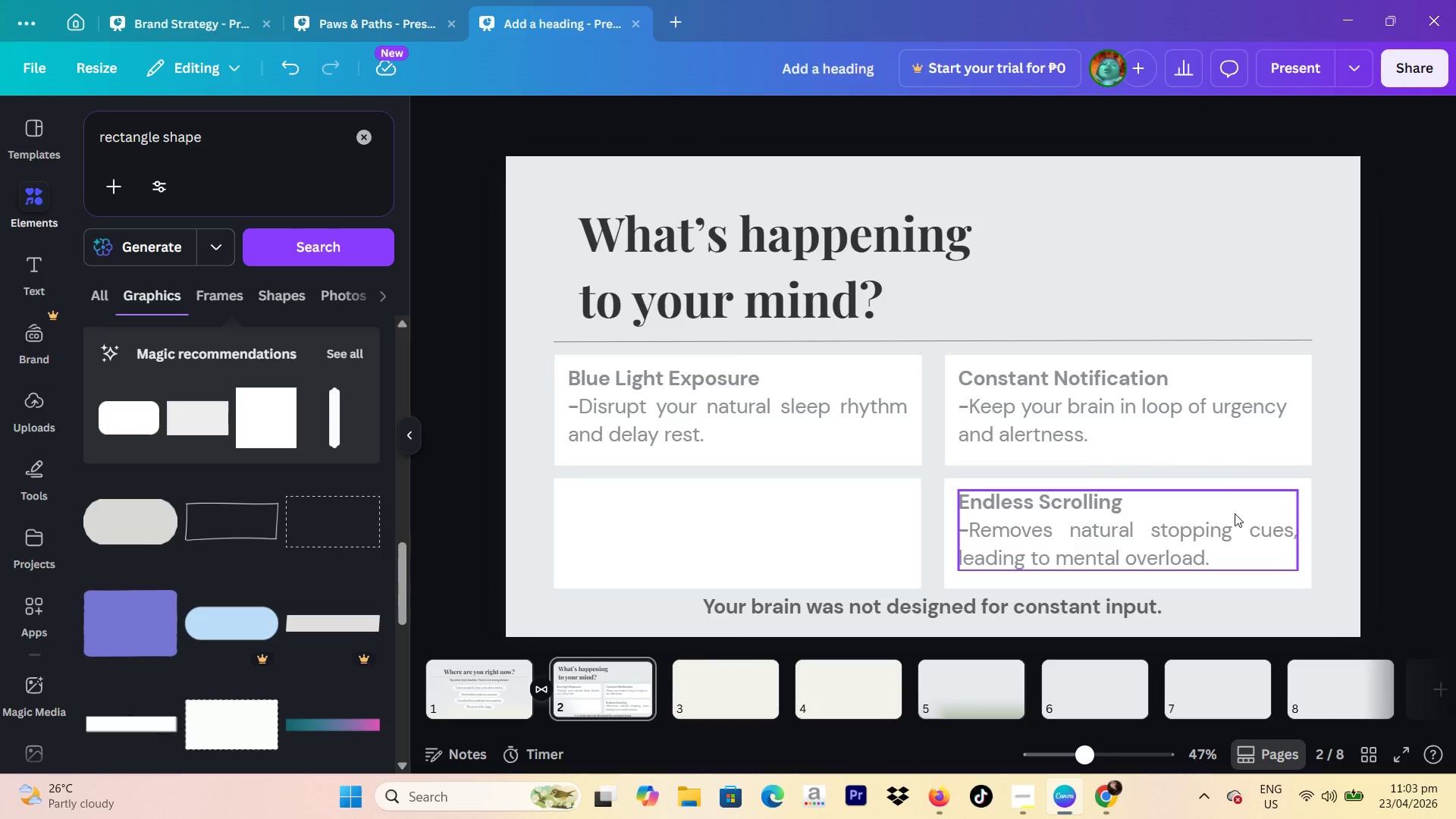 
left_click([1203, 521])
 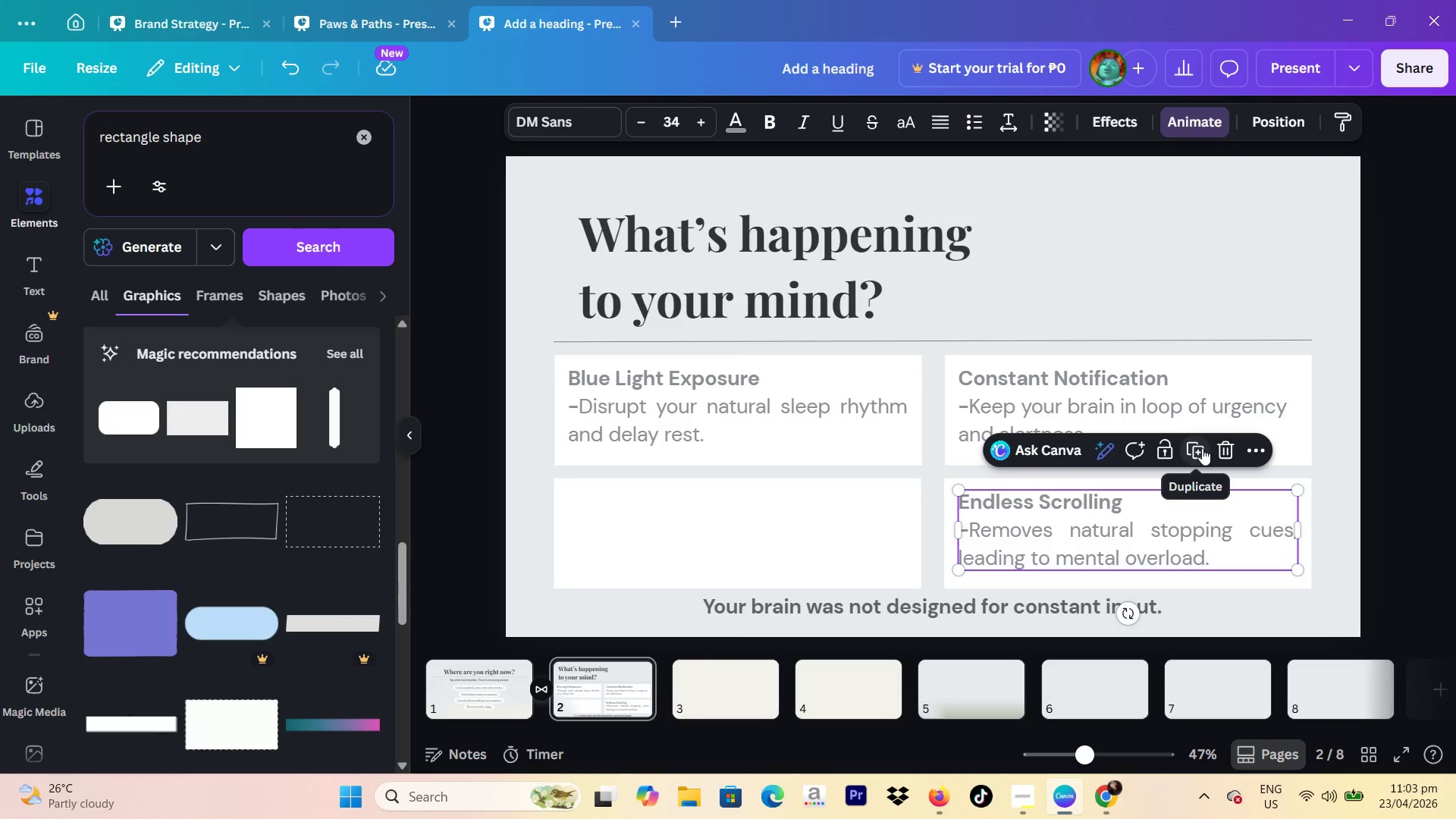 
left_click([1202, 448])
 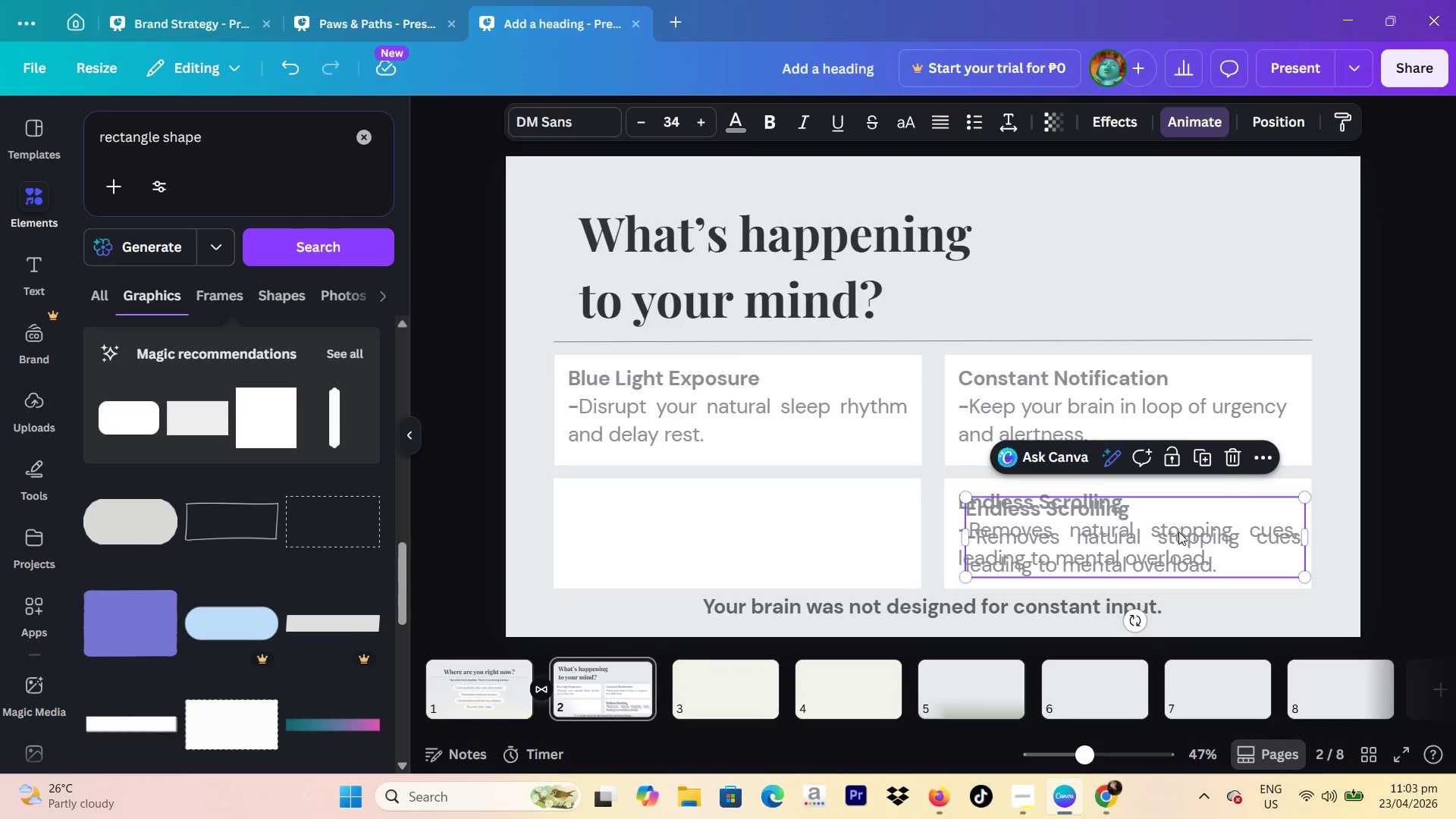 
left_click_drag(start_coordinate=[1178, 534], to_coordinate=[852, 522])
 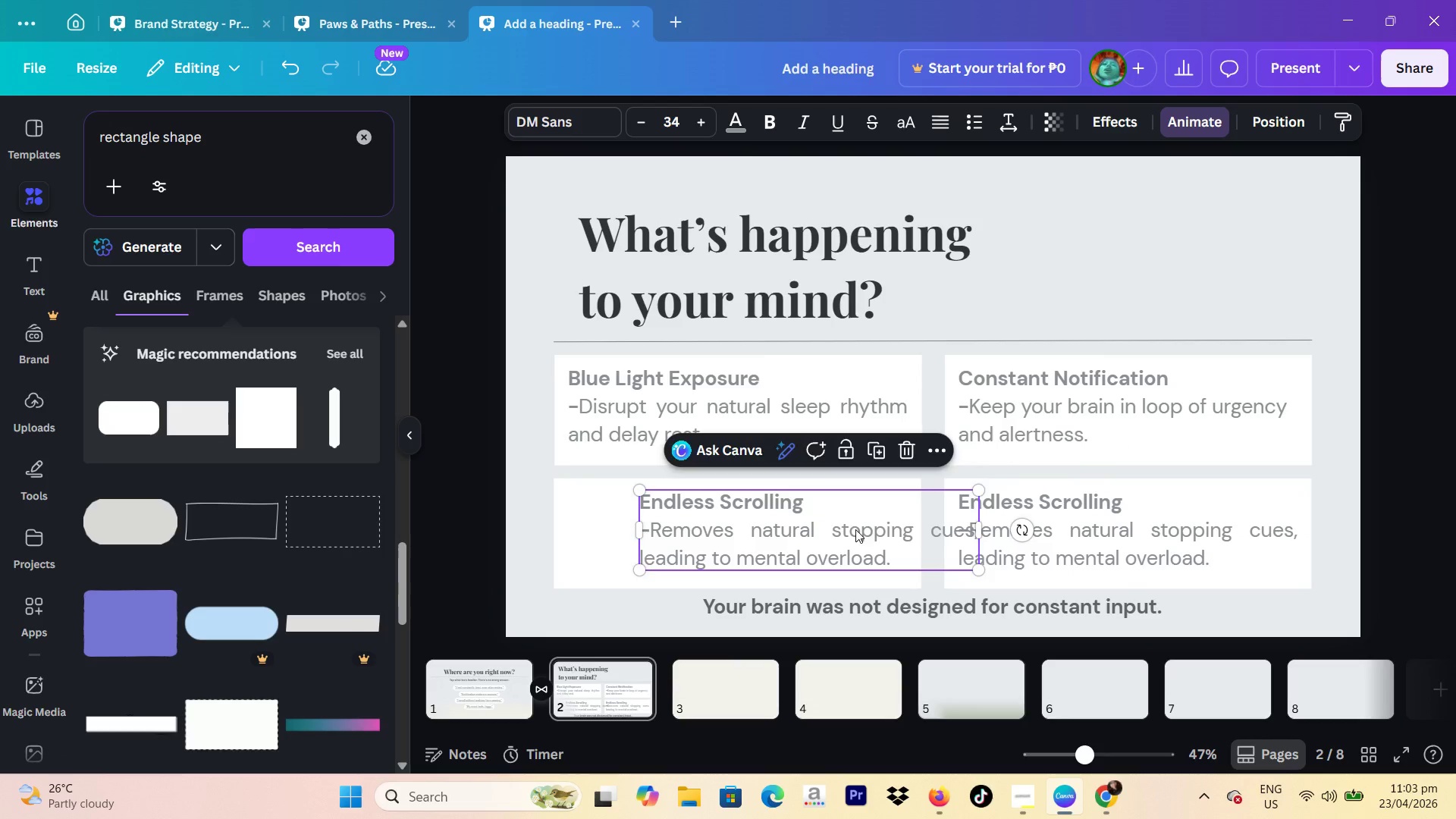 
left_click_drag(start_coordinate=[855, 529], to_coordinate=[779, 527])
 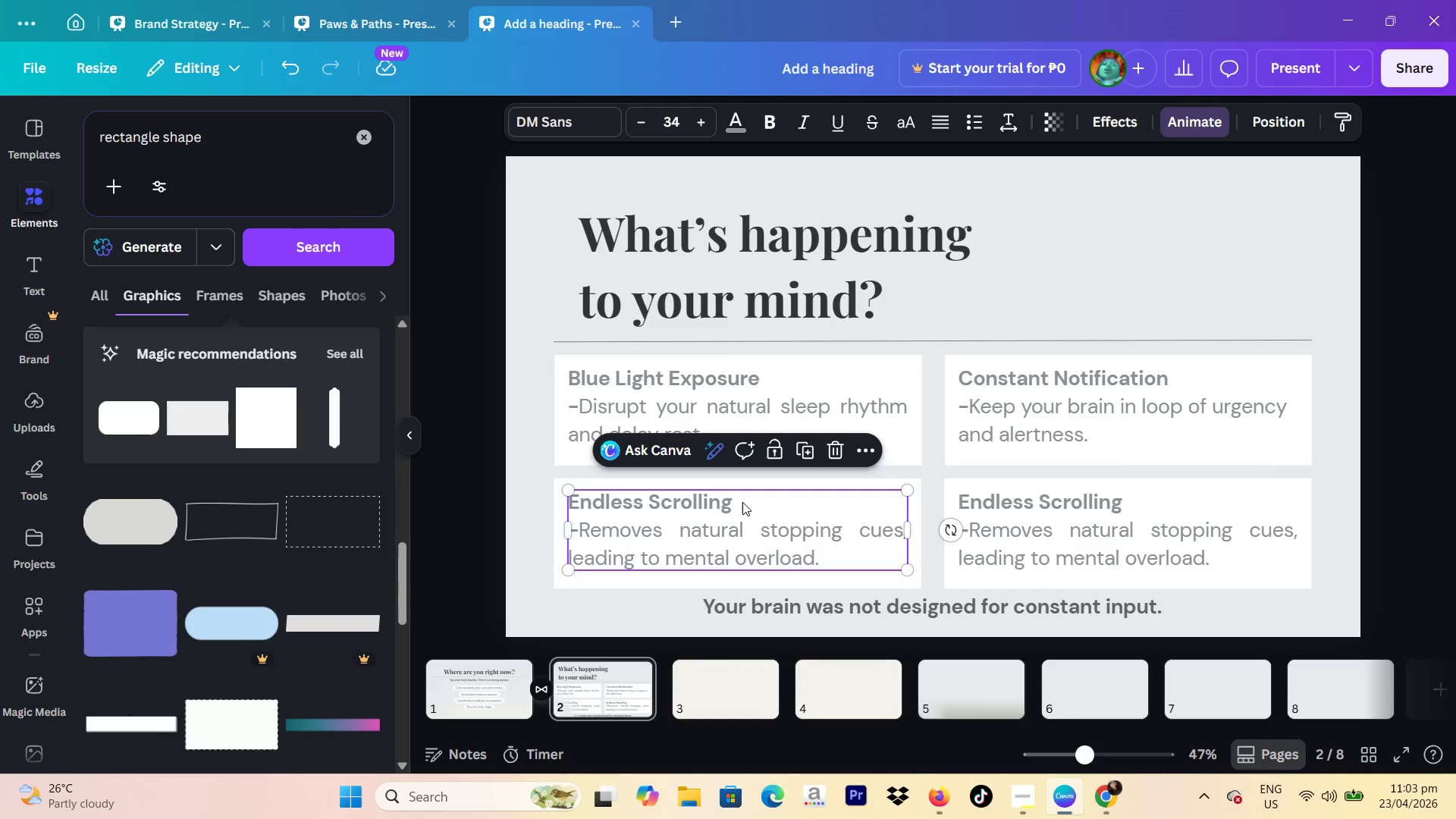 
left_click([740, 500])
 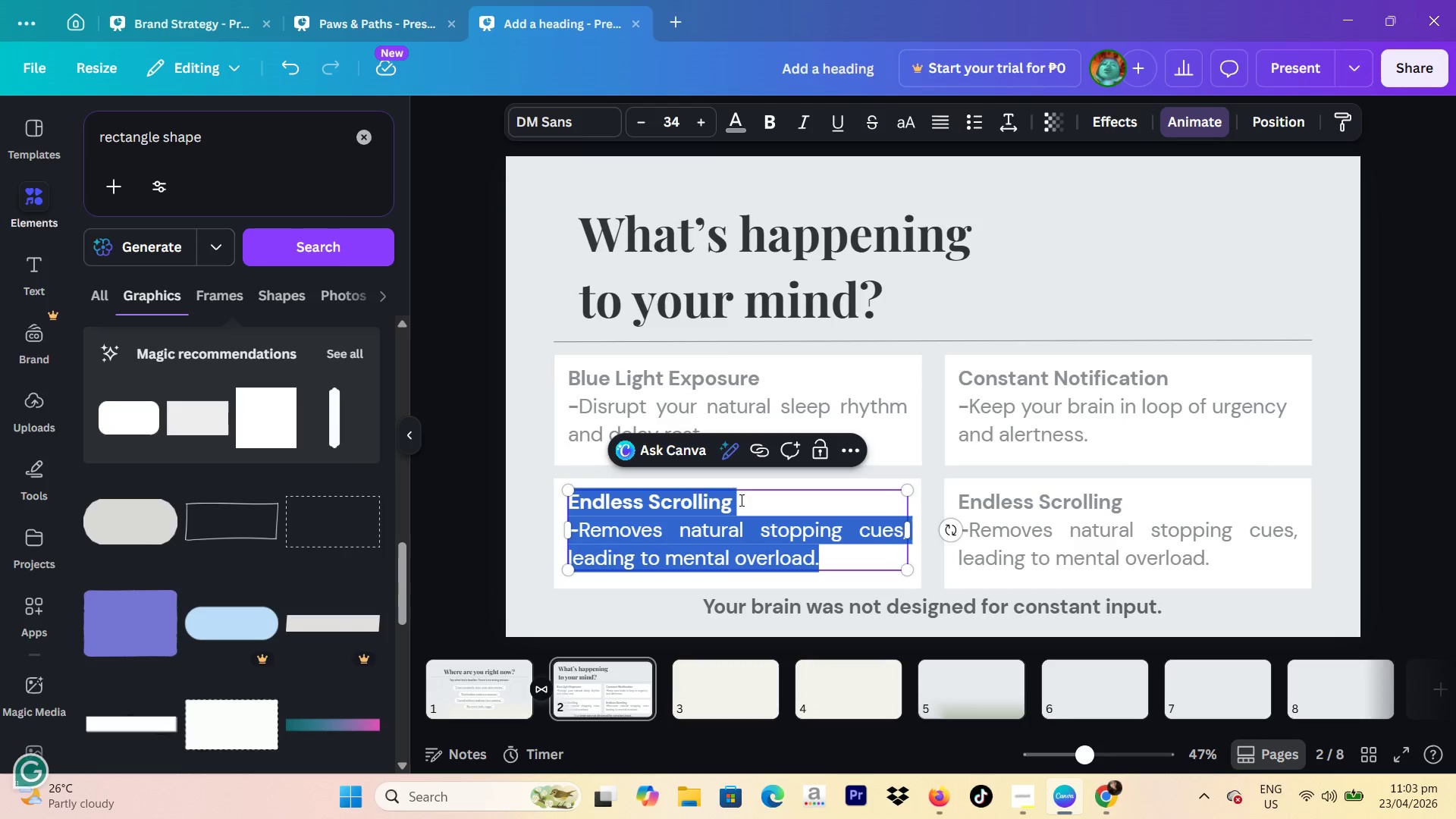 
left_click([740, 500])
 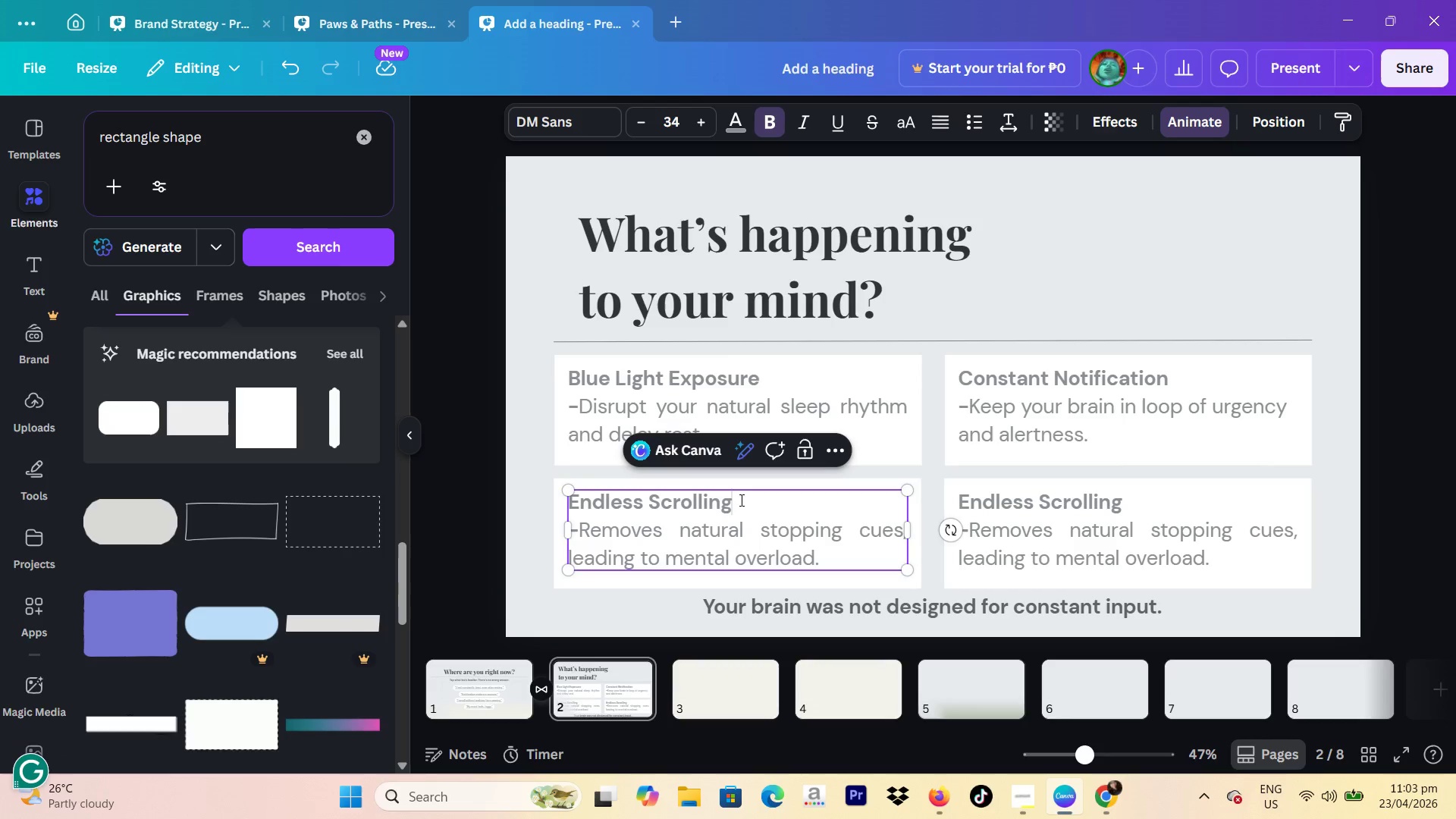 
left_click_drag(start_coordinate=[740, 500], to_coordinate=[604, 500])
 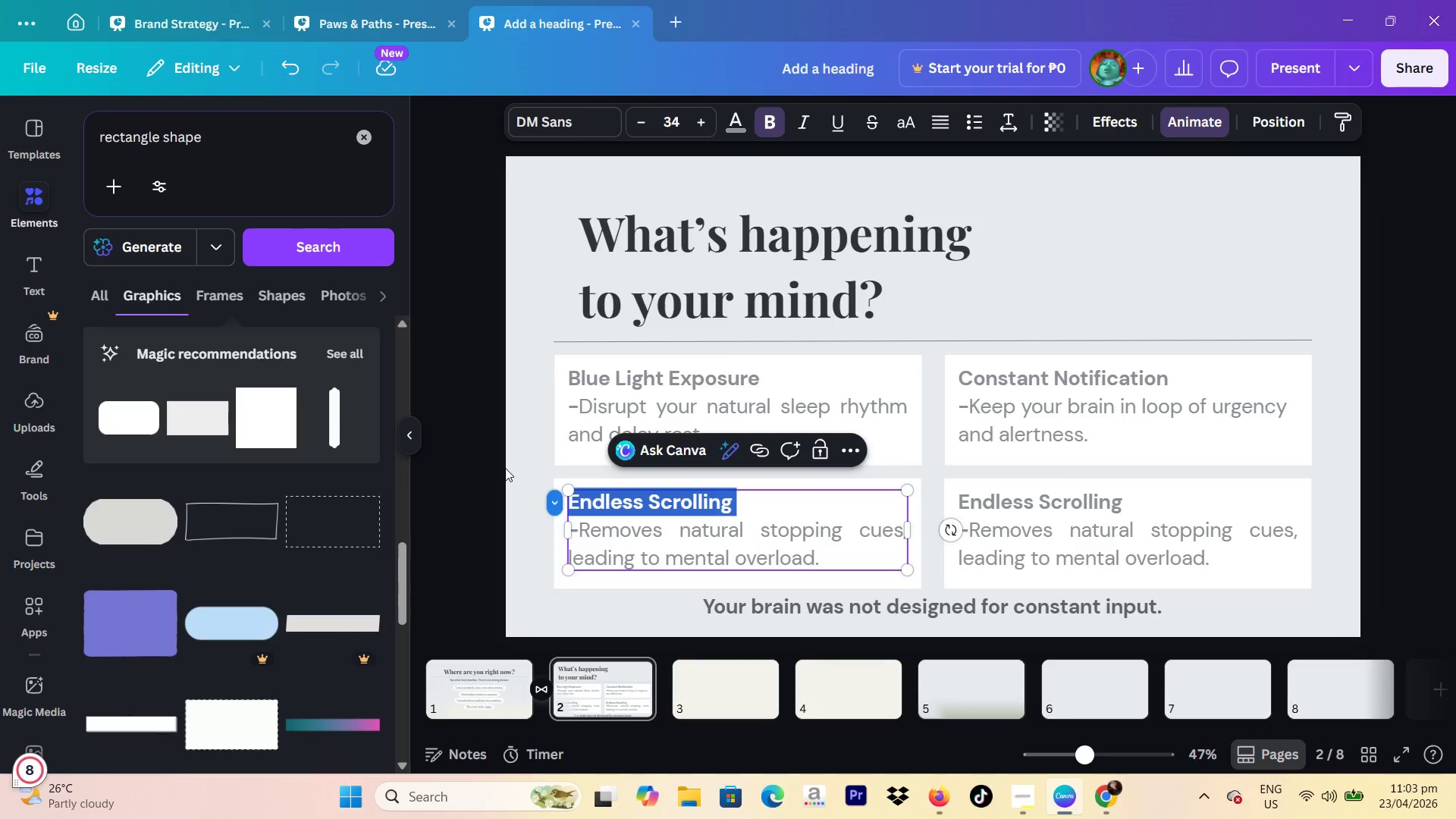 
type(Multitasking Fatigue)
 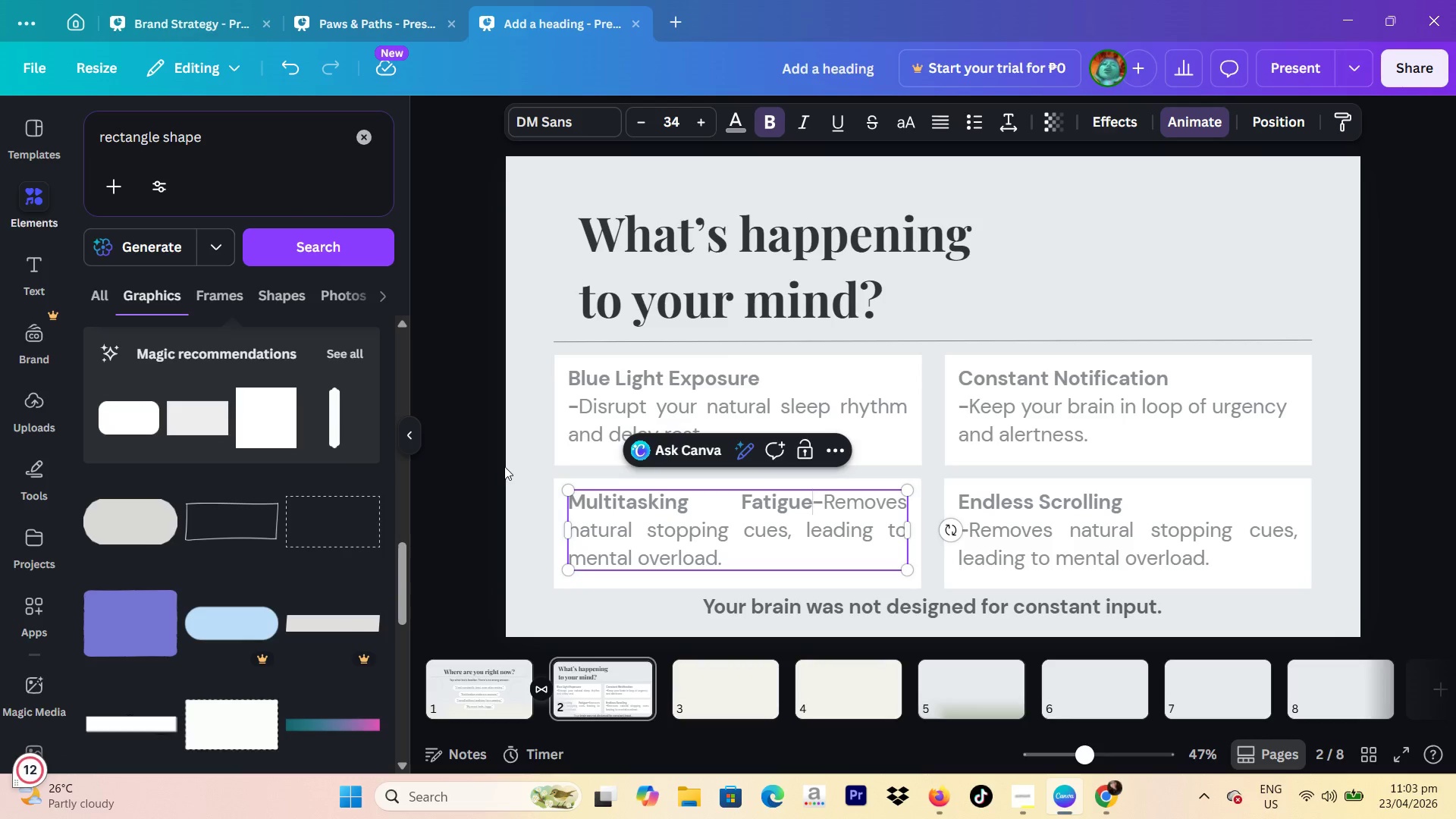 
key(Enter)
 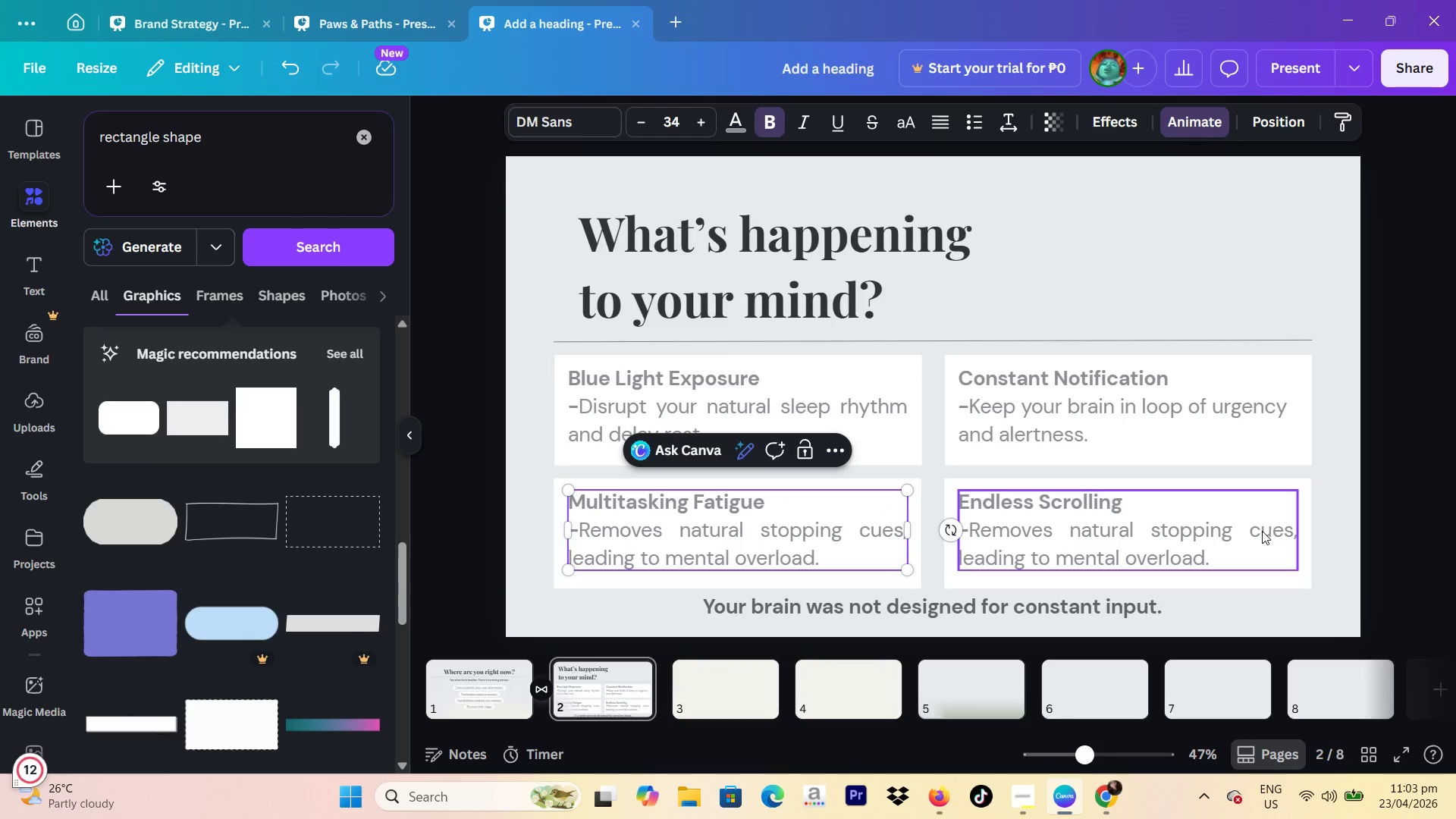 
left_click([1070, 530])
 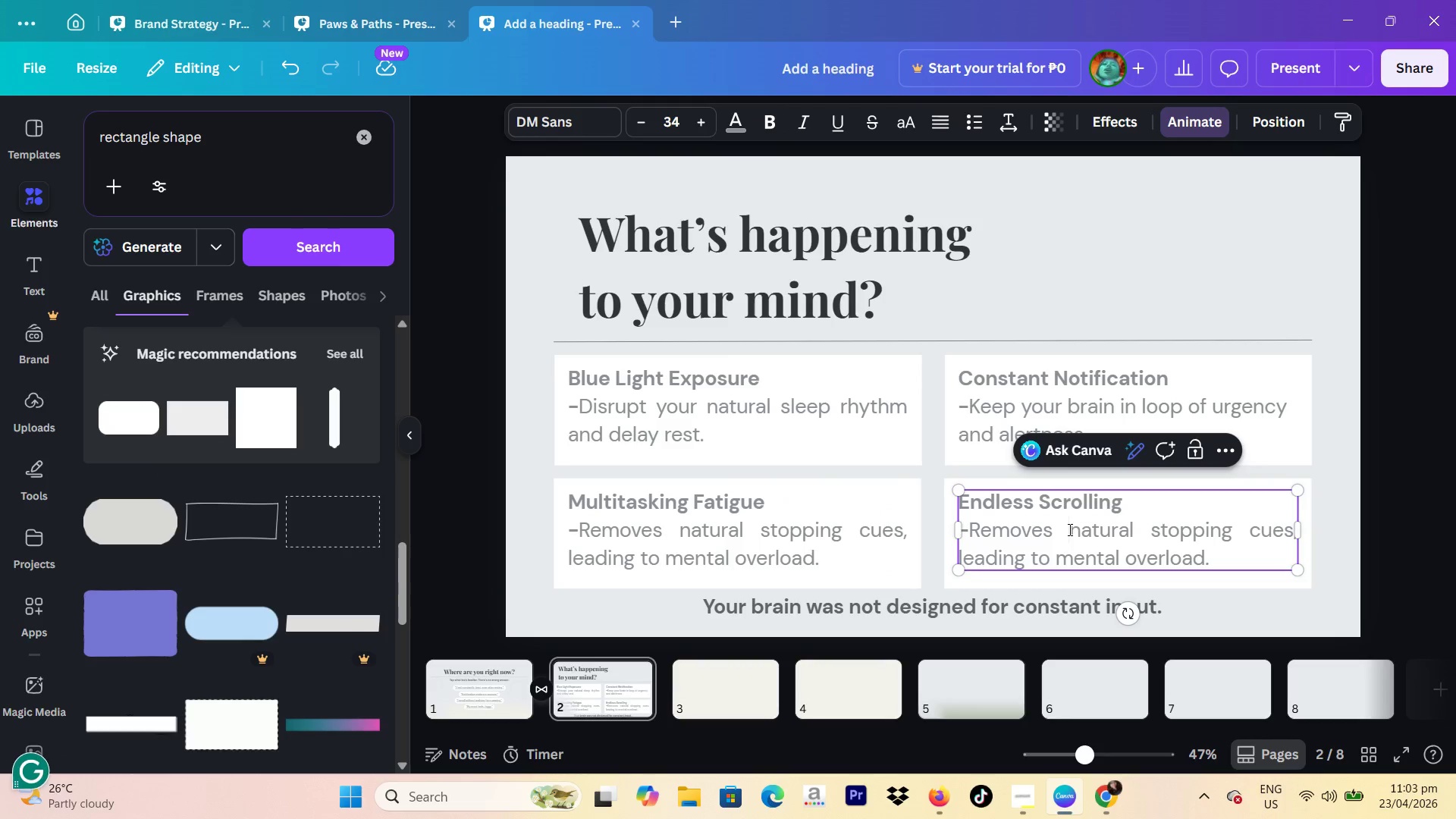 
key(Backspace)
 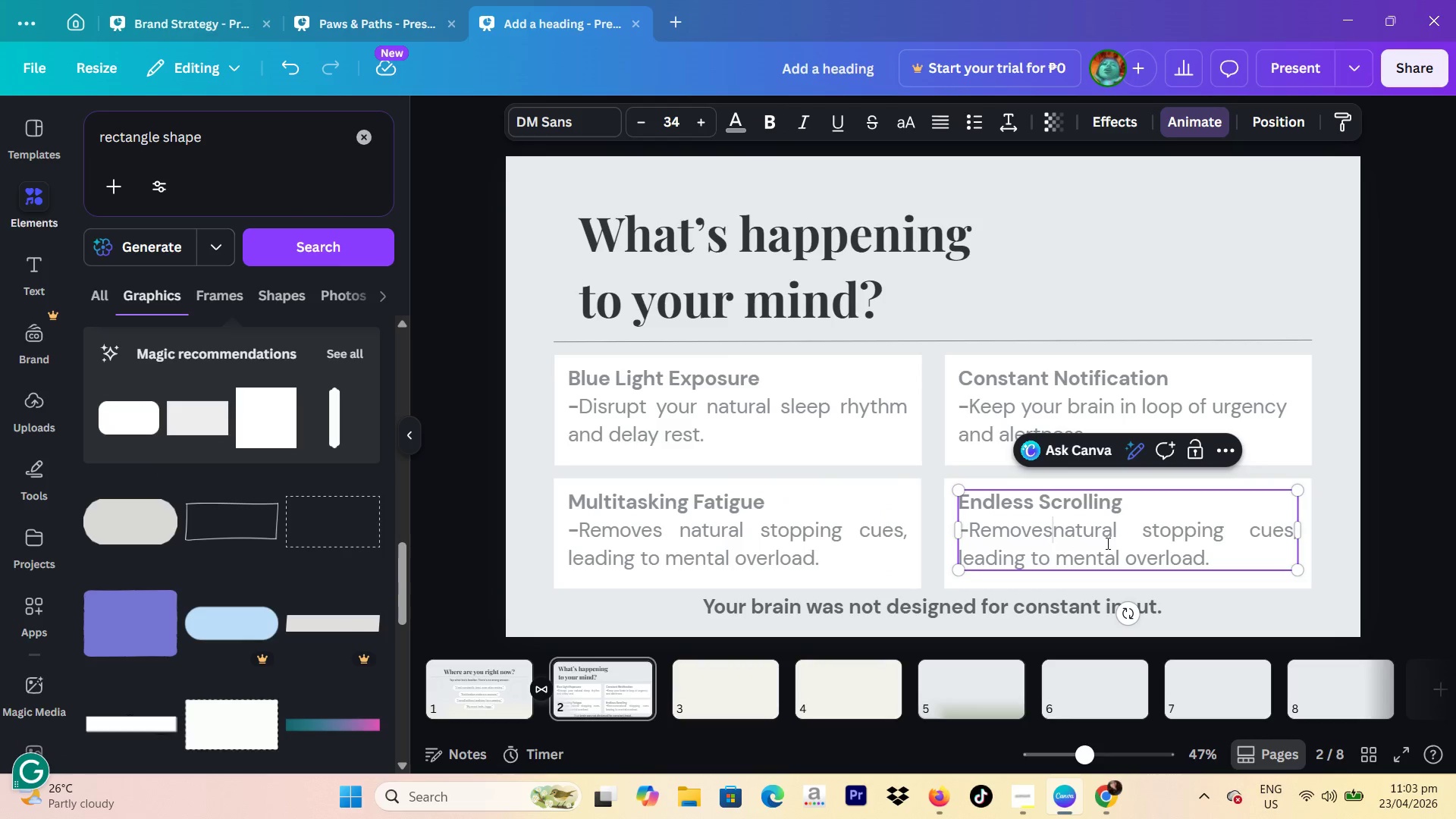 
key(Space)
 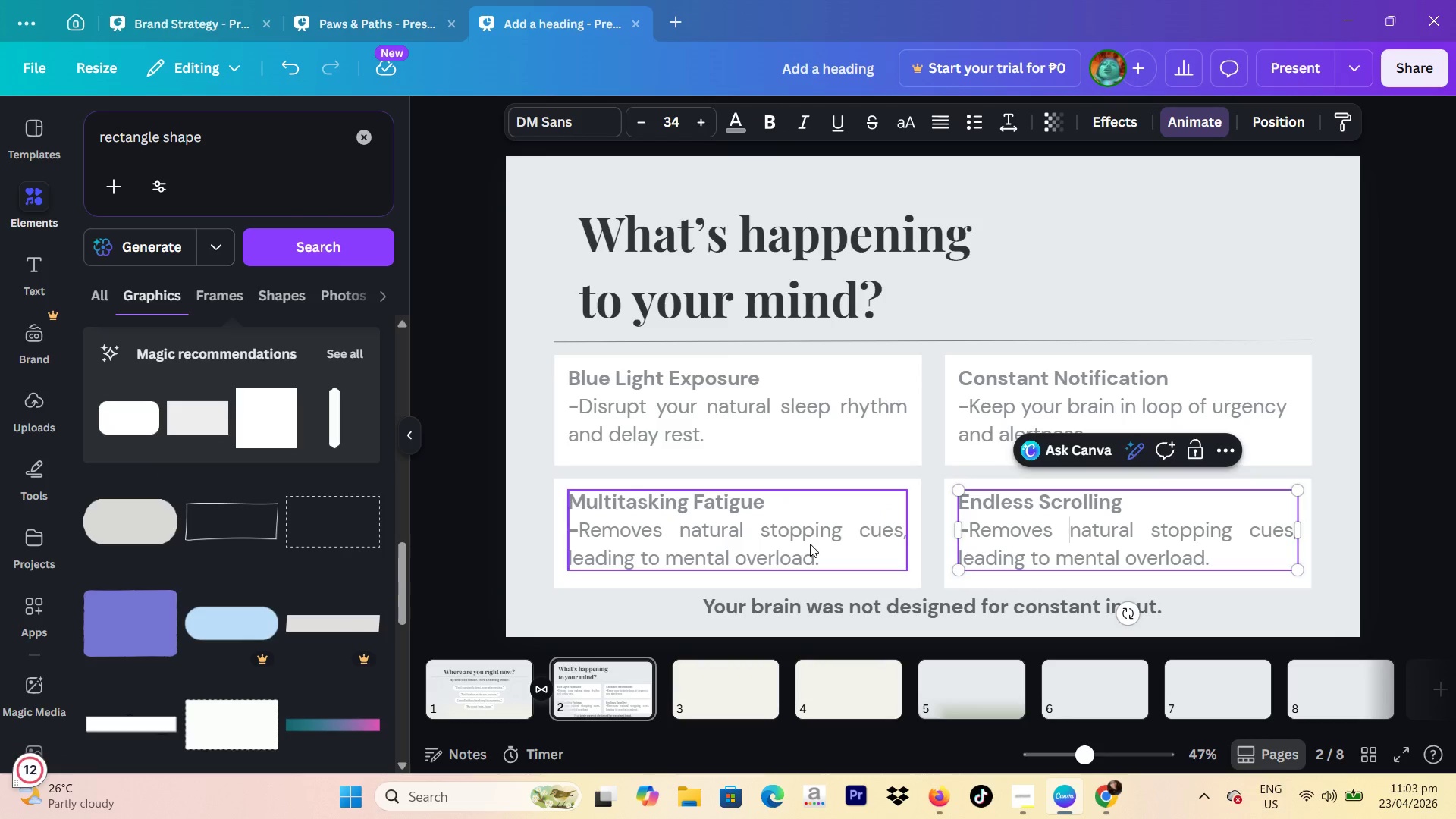 
double_click([826, 555])
 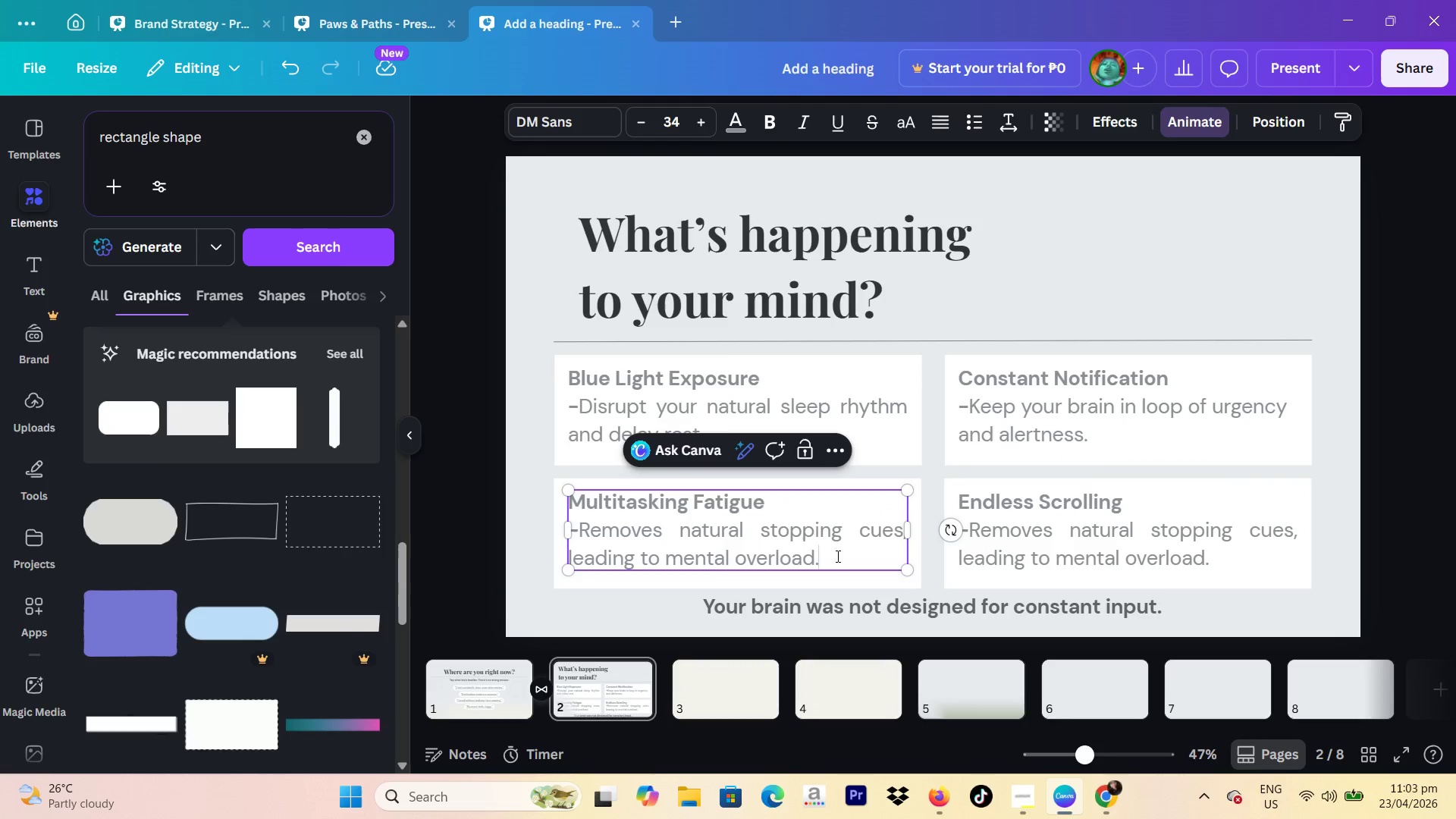 
left_click_drag(start_coordinate=[836, 556], to_coordinate=[575, 534])
 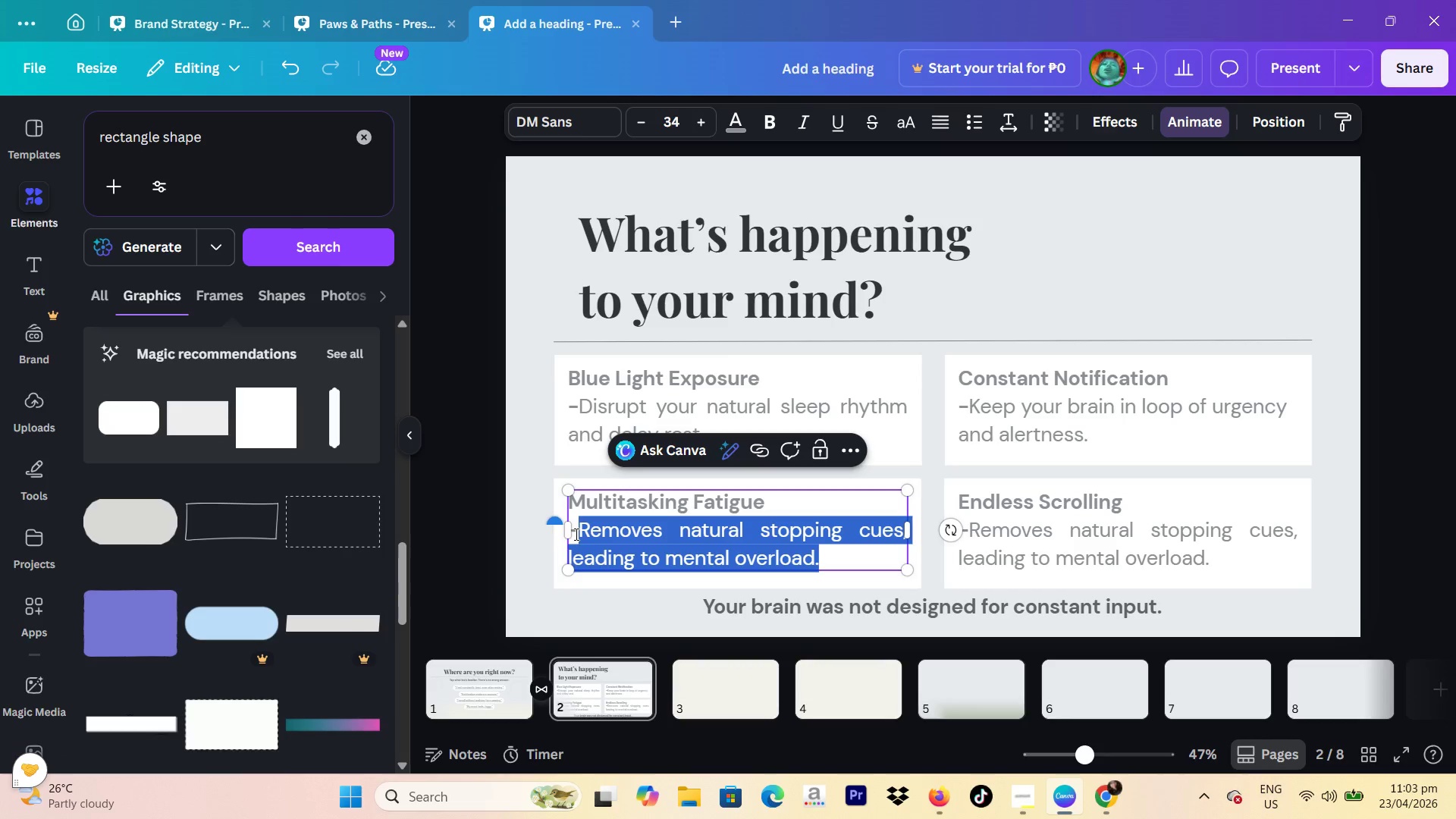 
type(Splits attention )
key(Backspace)
type(, reducing clarrity)
key(Backspace)
key(Backspace)
key(Backspace)
key(Backspace)
type(ity and increasing stress.)
 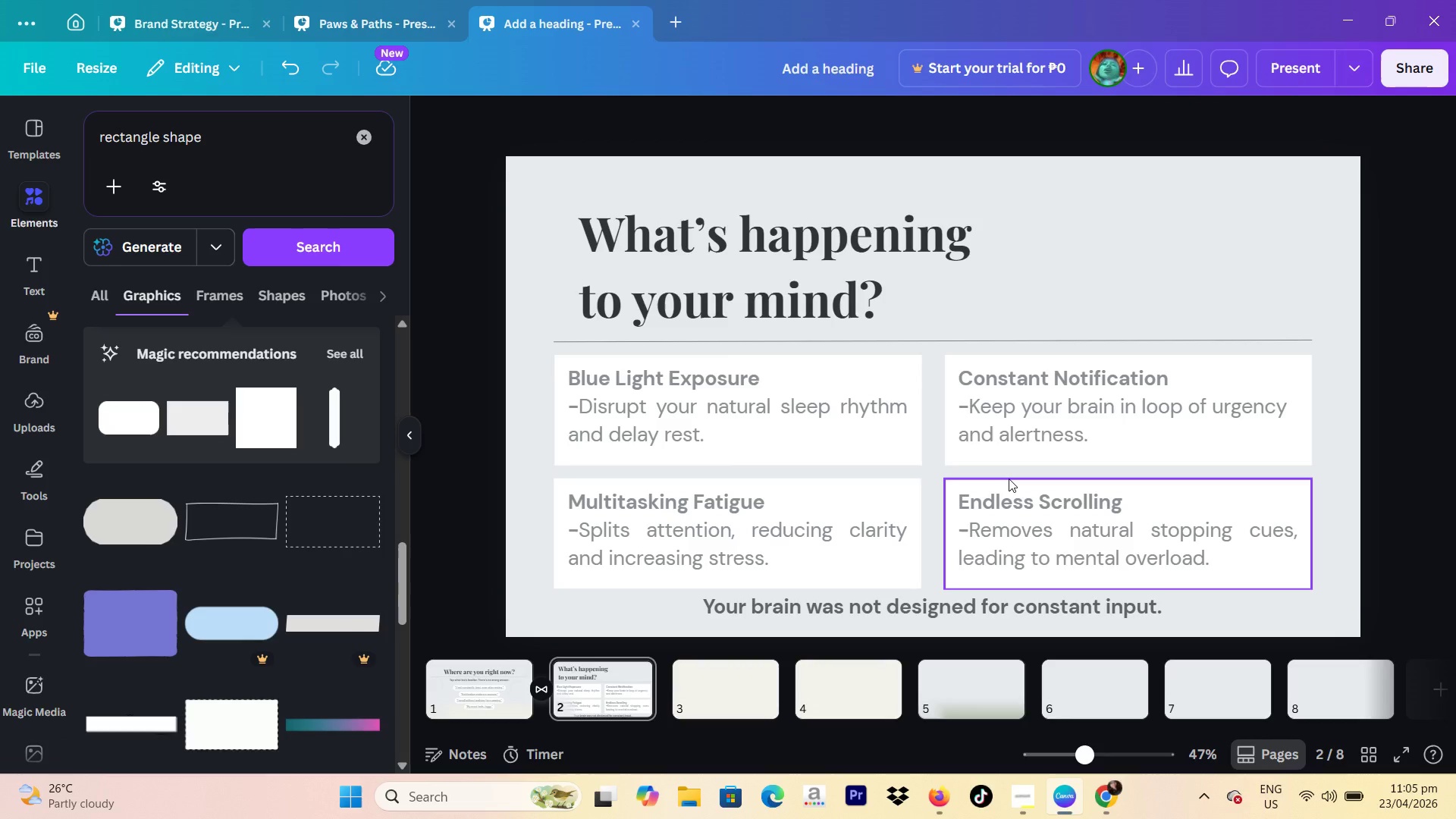 
wait(92.69)
 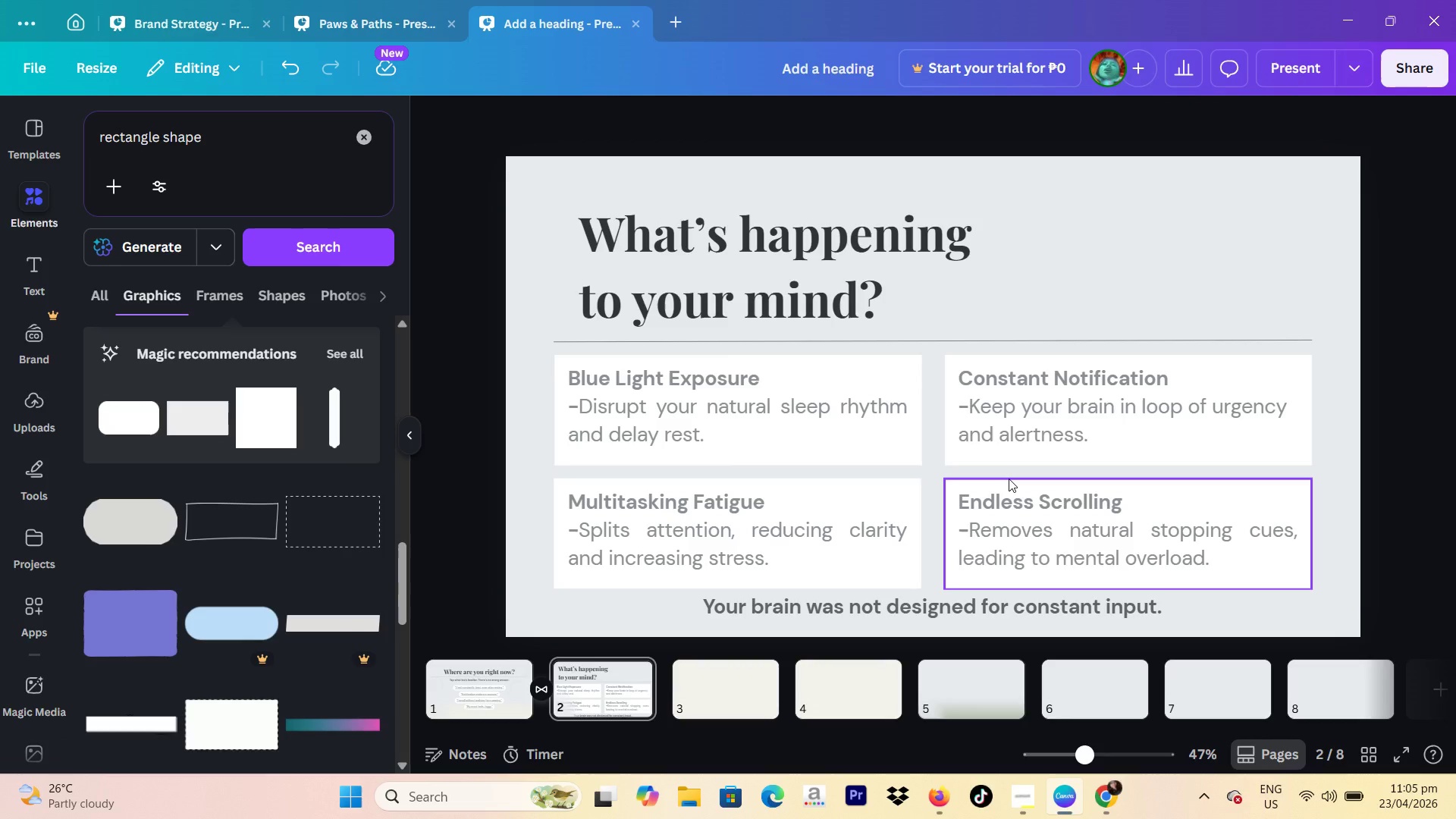 
left_click_drag(start_coordinate=[557, 188], to_coordinate=[1061, 596])
 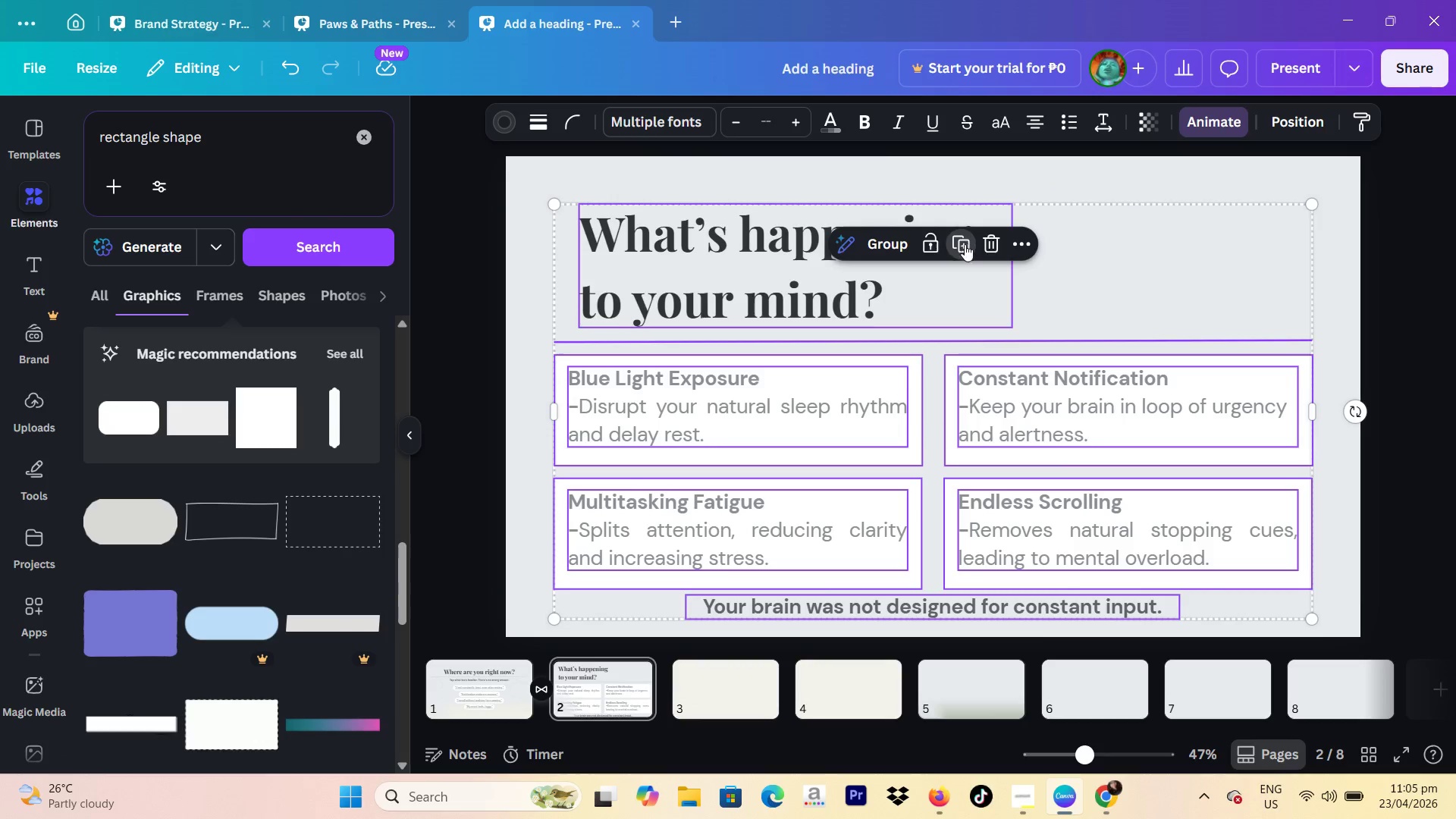 
left_click_drag(start_coordinate=[962, 325], to_coordinate=[758, 684])
 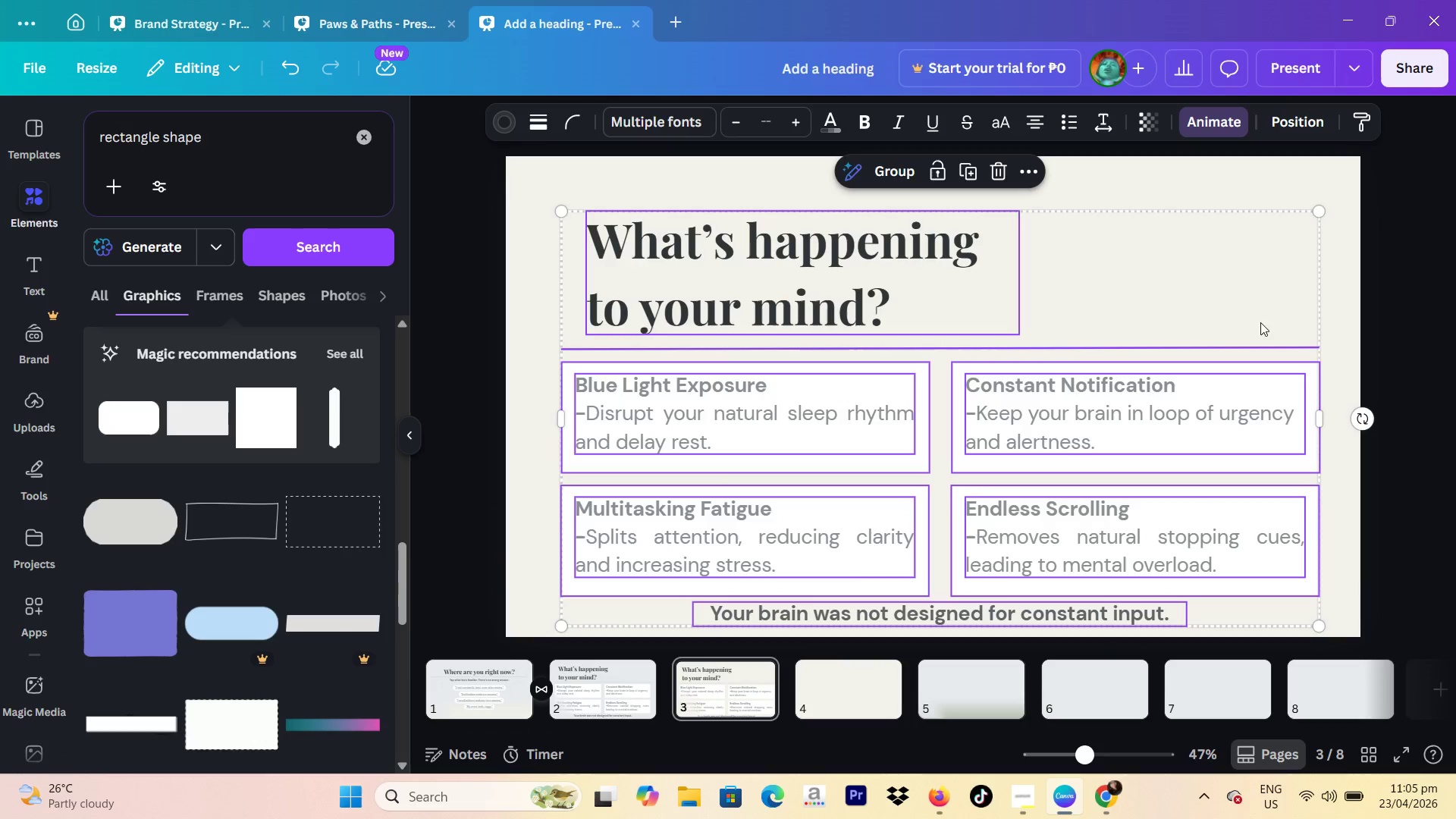 
left_click([1393, 309])
 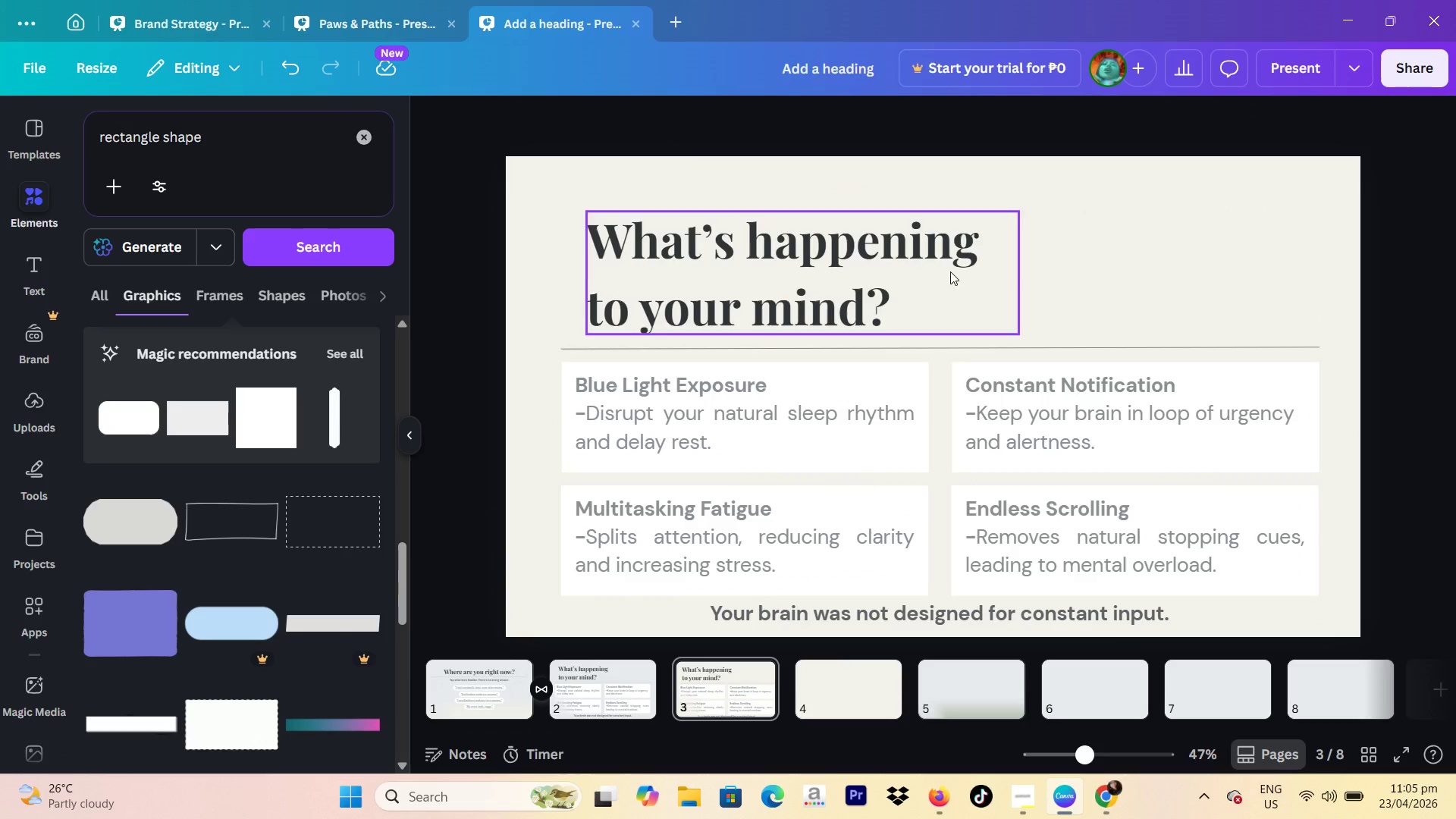 
left_click([942, 271])
 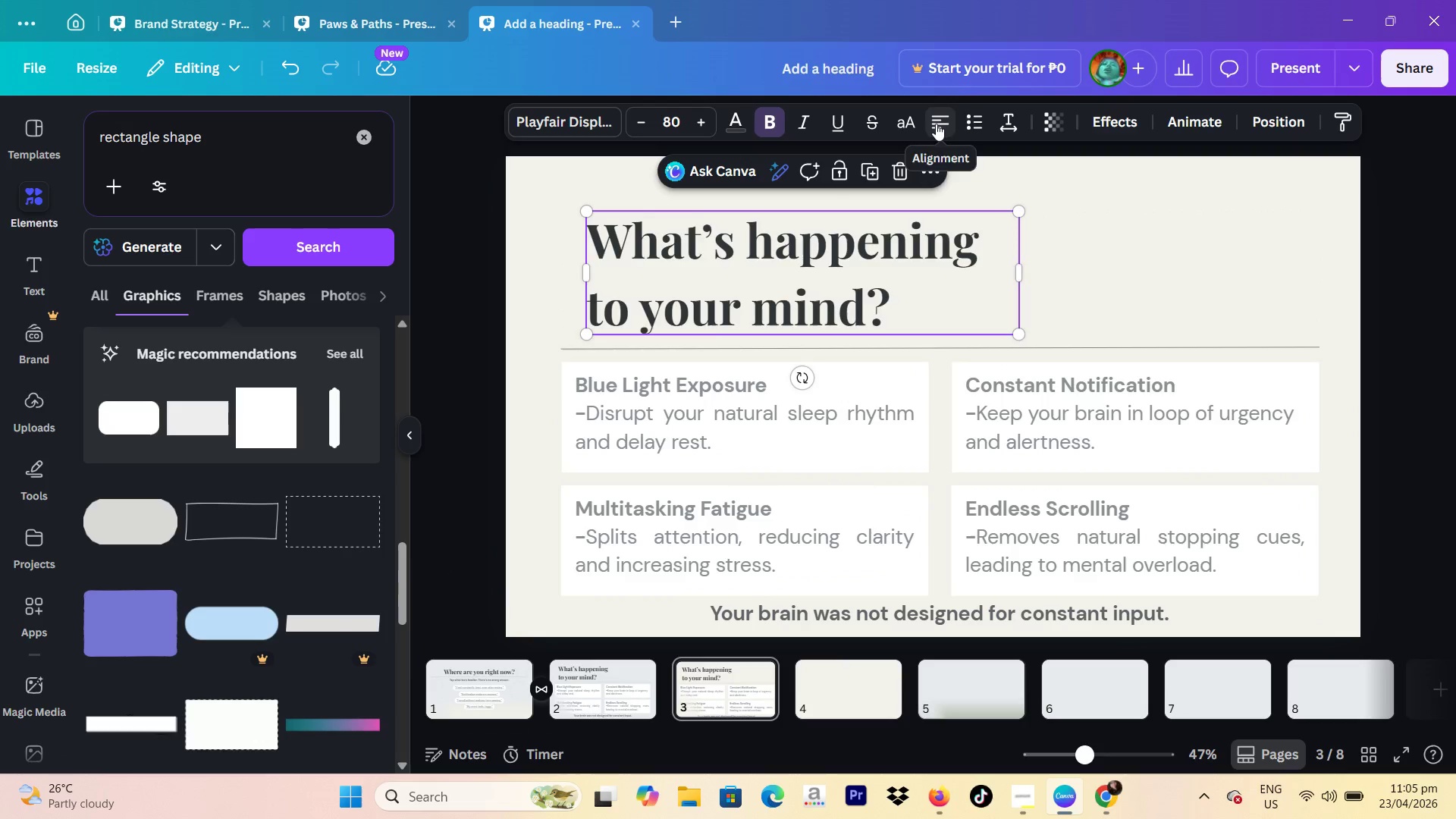 
double_click([936, 124])
 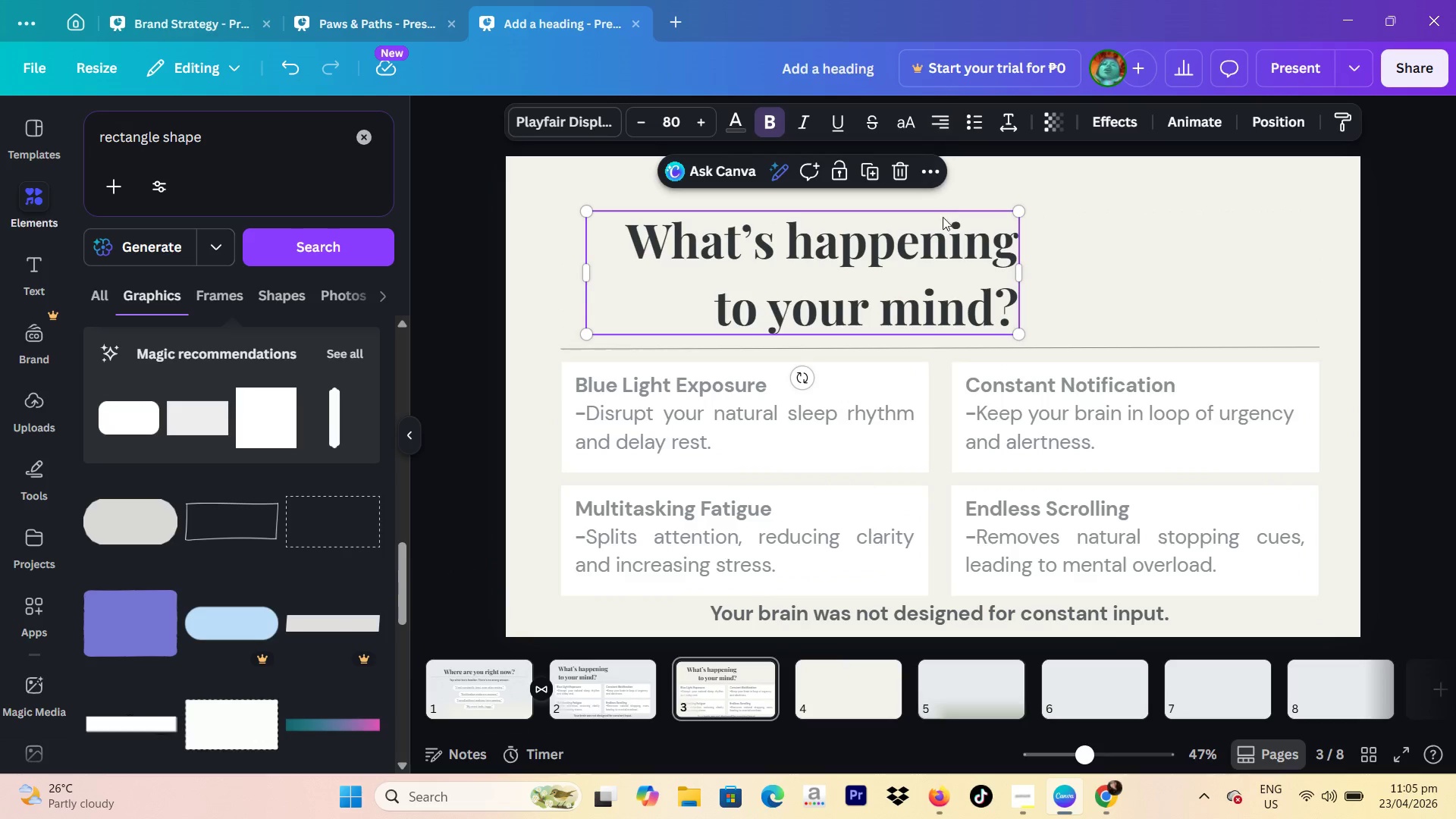 
left_click([943, 218])
 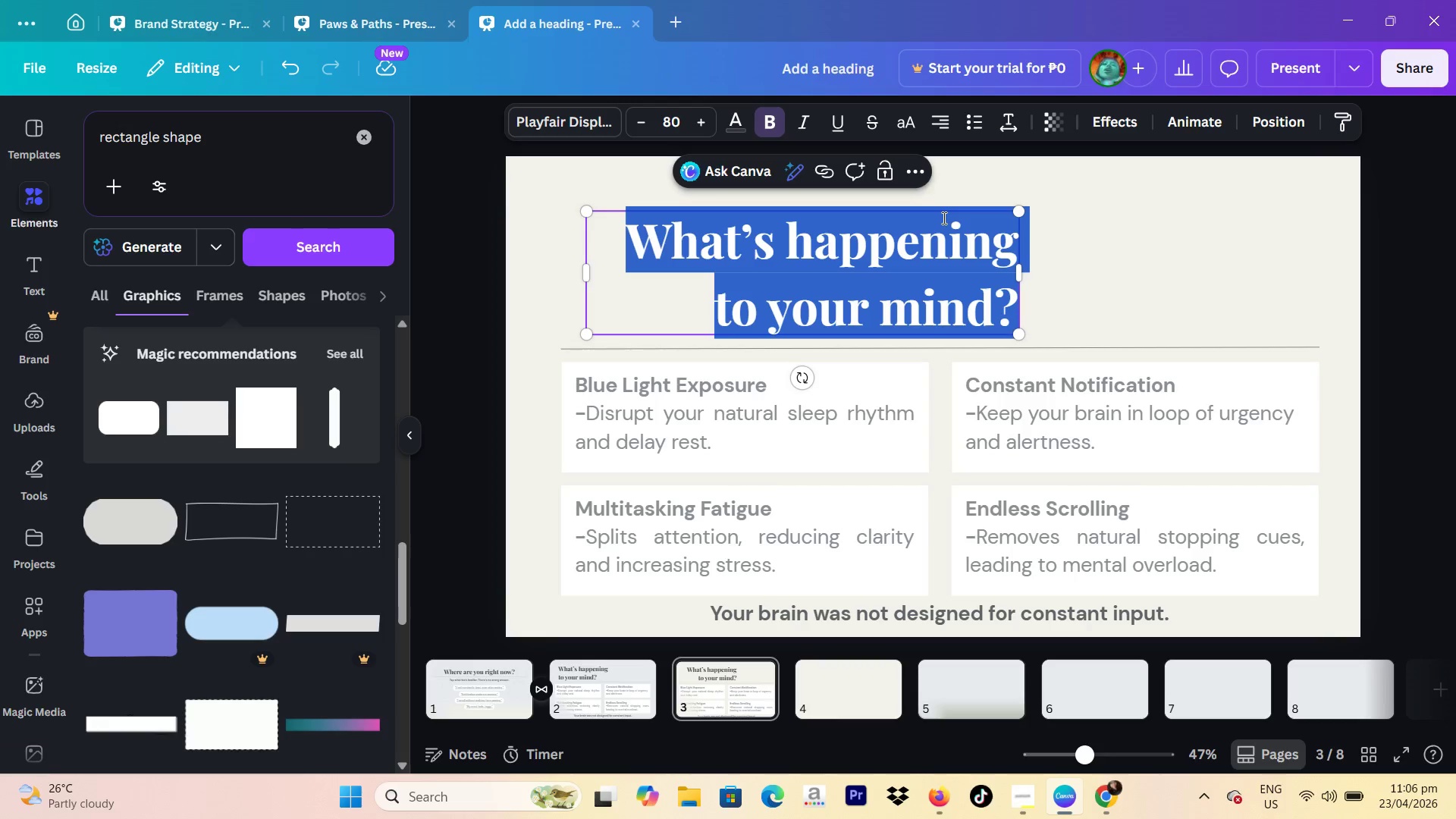 
type(Day 1 - Slow the Noise)
 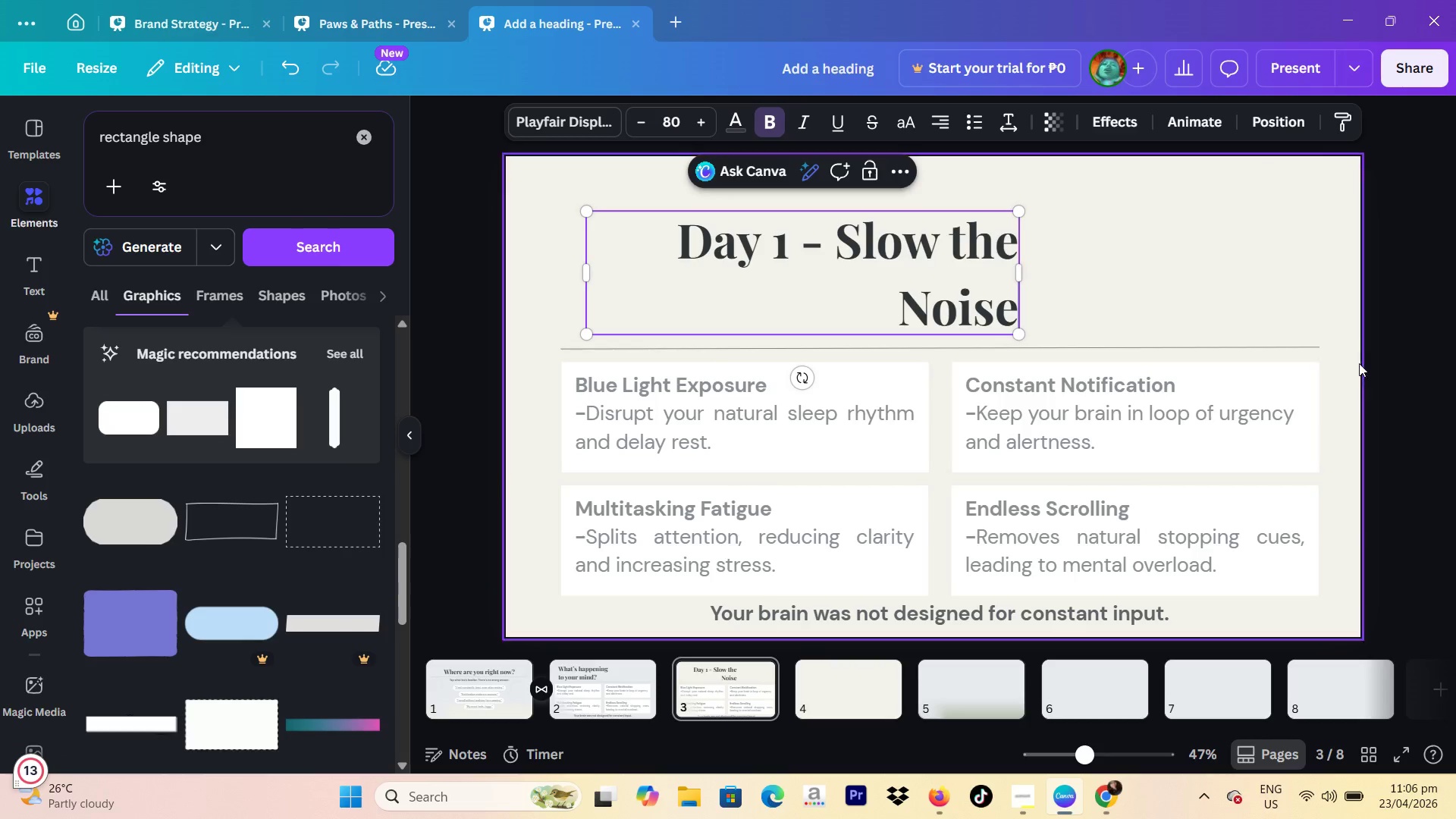 
left_click([1392, 344])
 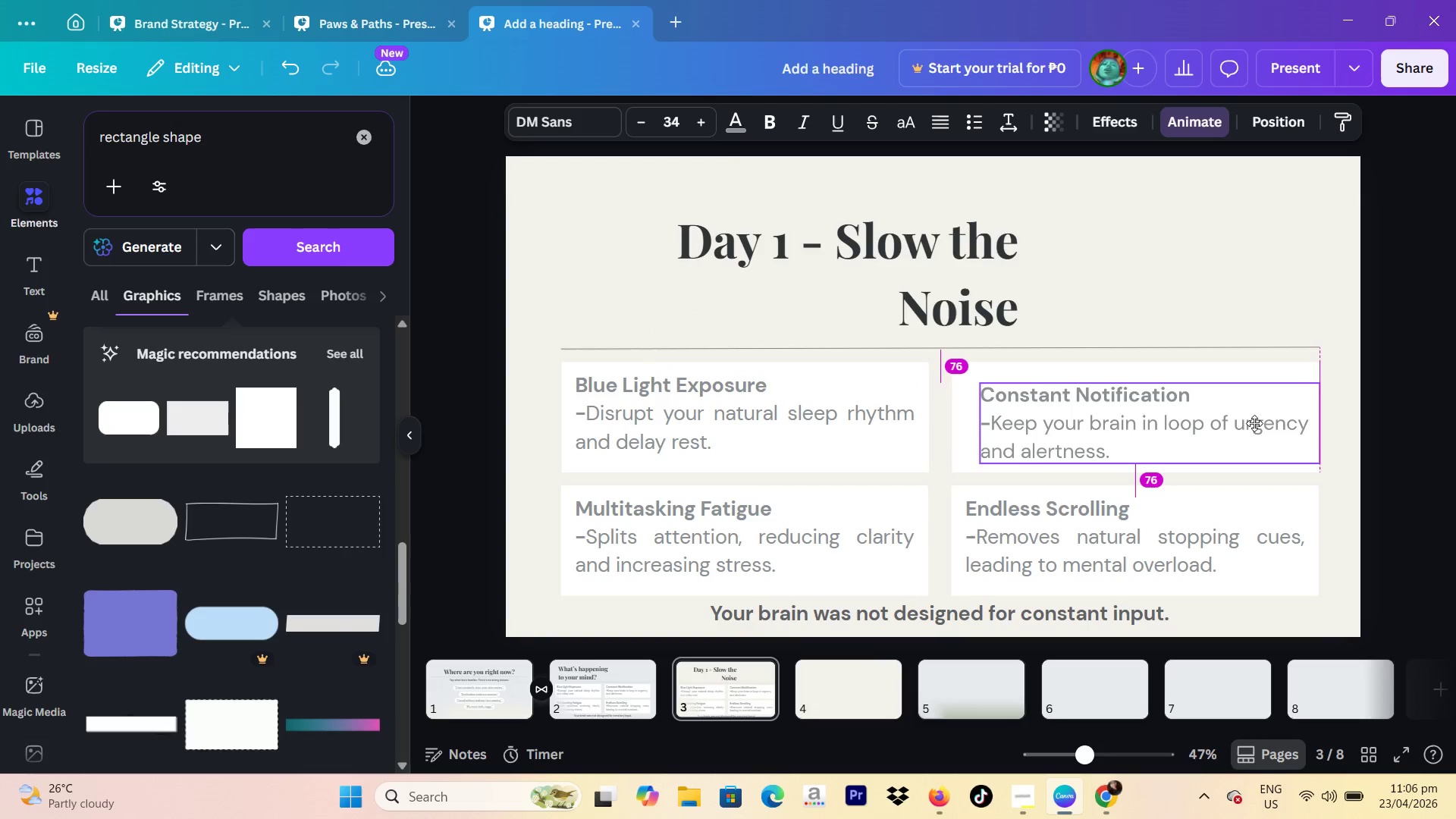 
wait(6.25)
 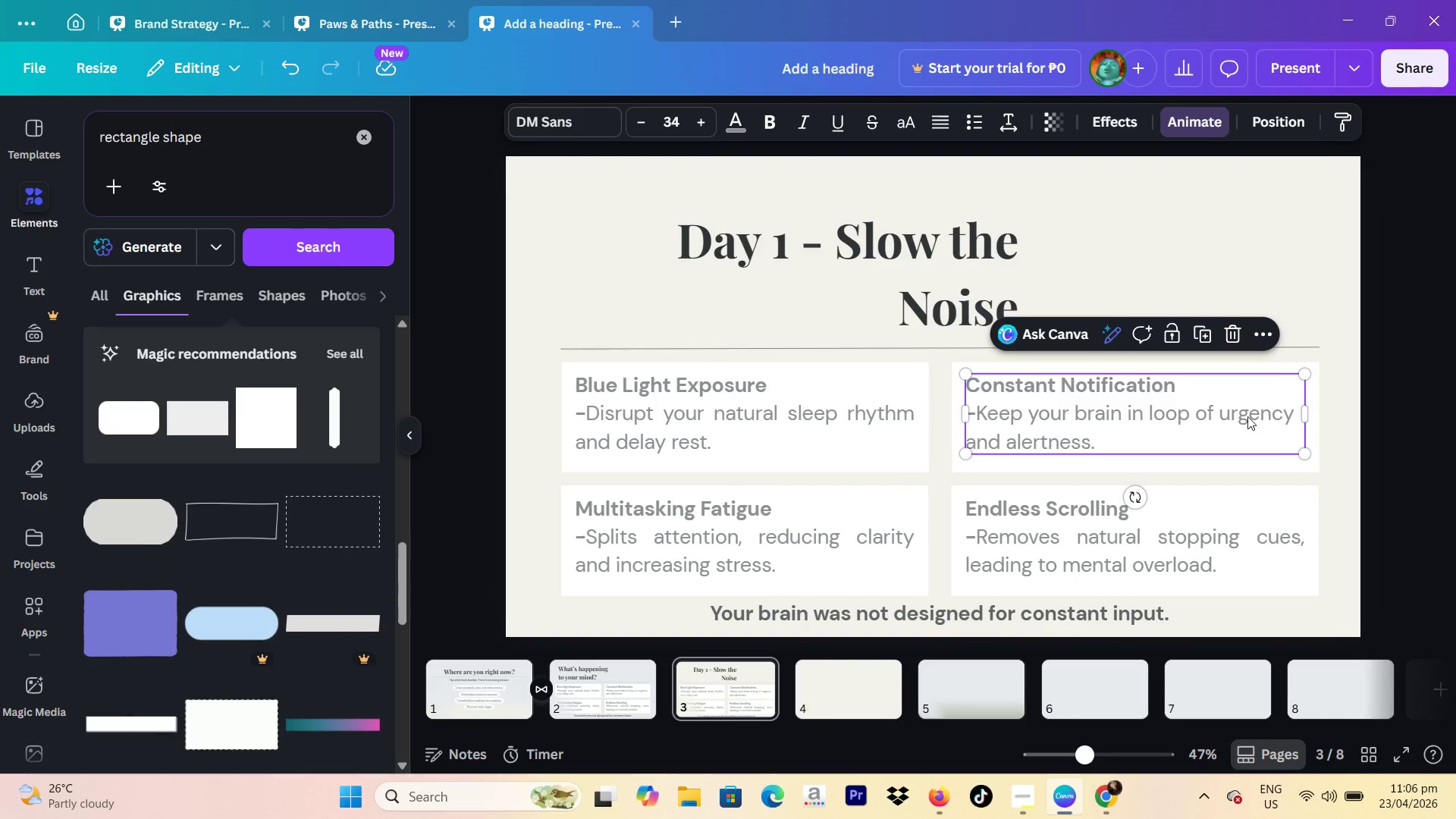 
left_click_drag(start_coordinate=[1235, 413], to_coordinate=[867, 262])
 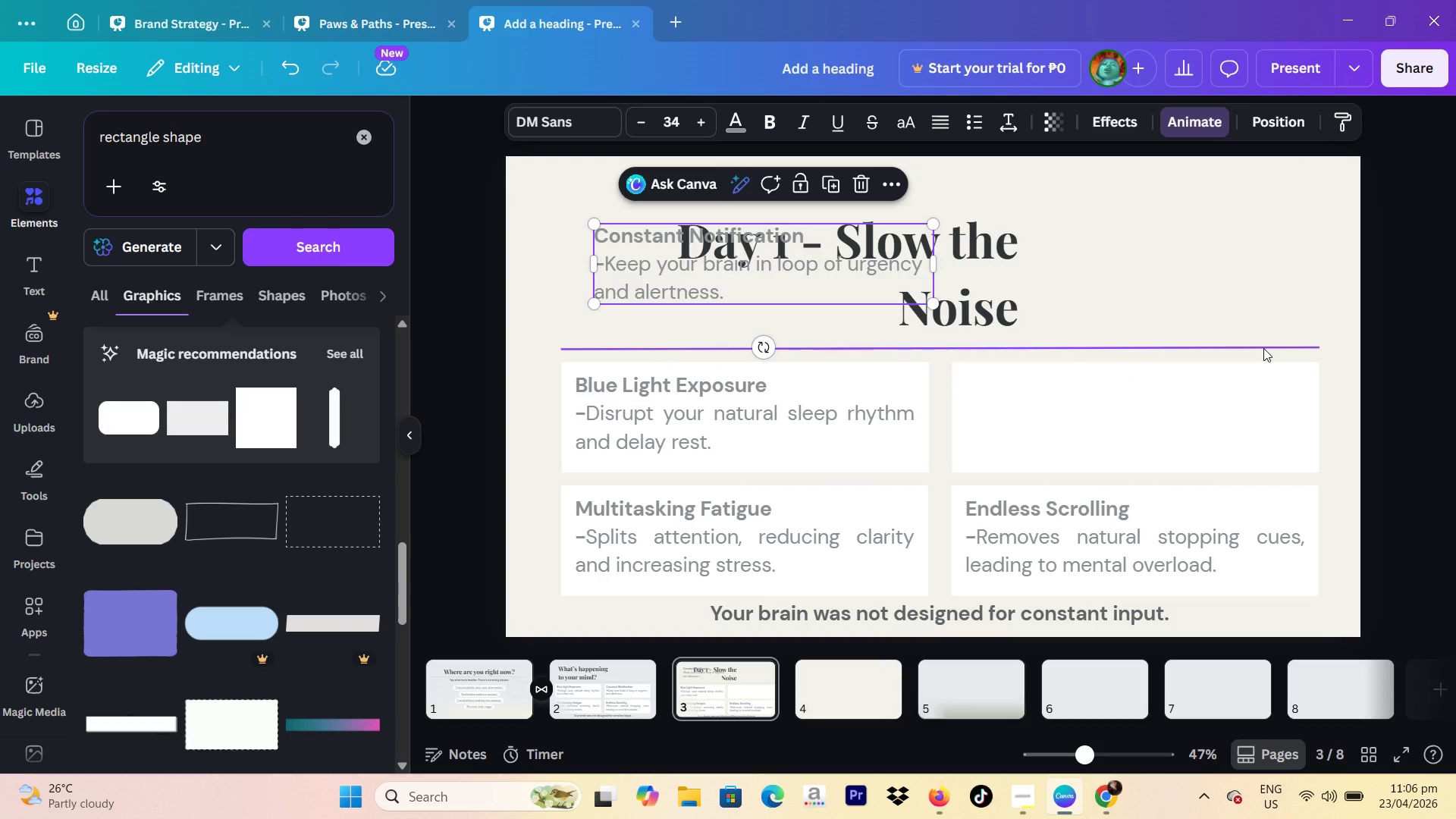 
left_click([1263, 348])
 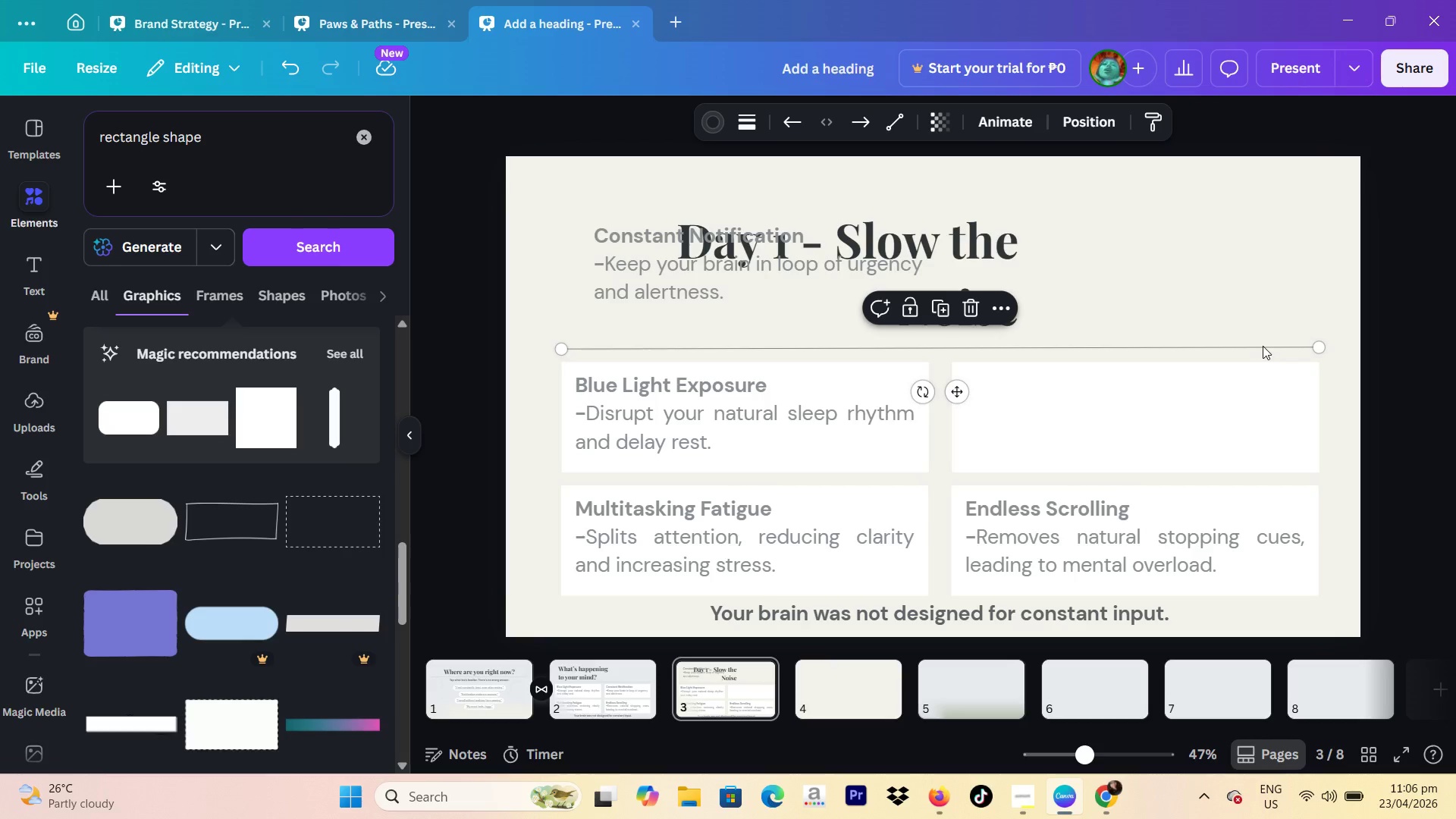 
key(Backspace)
 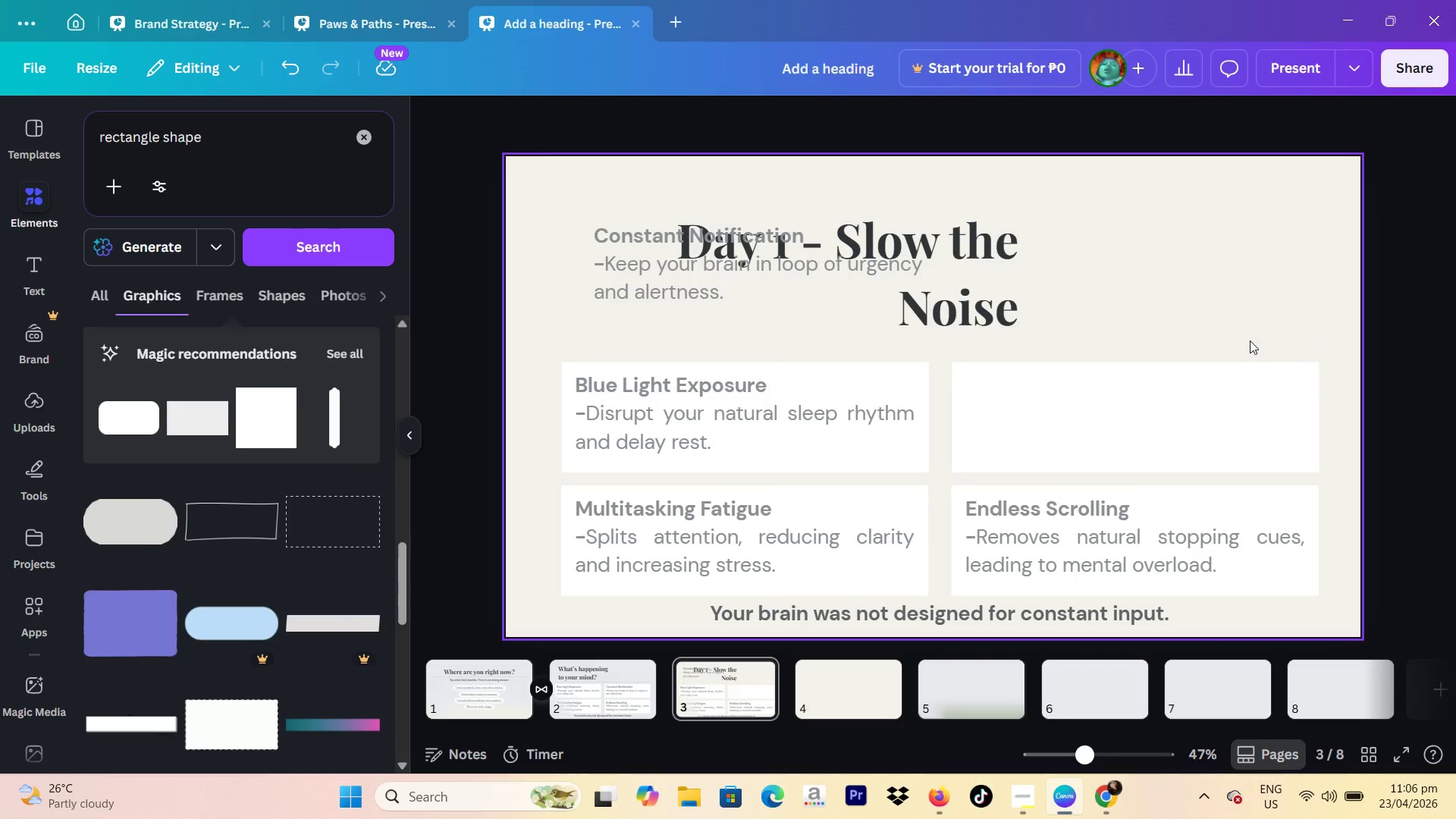 
left_click_drag(start_coordinate=[1249, 340], to_coordinate=[827, 520])
 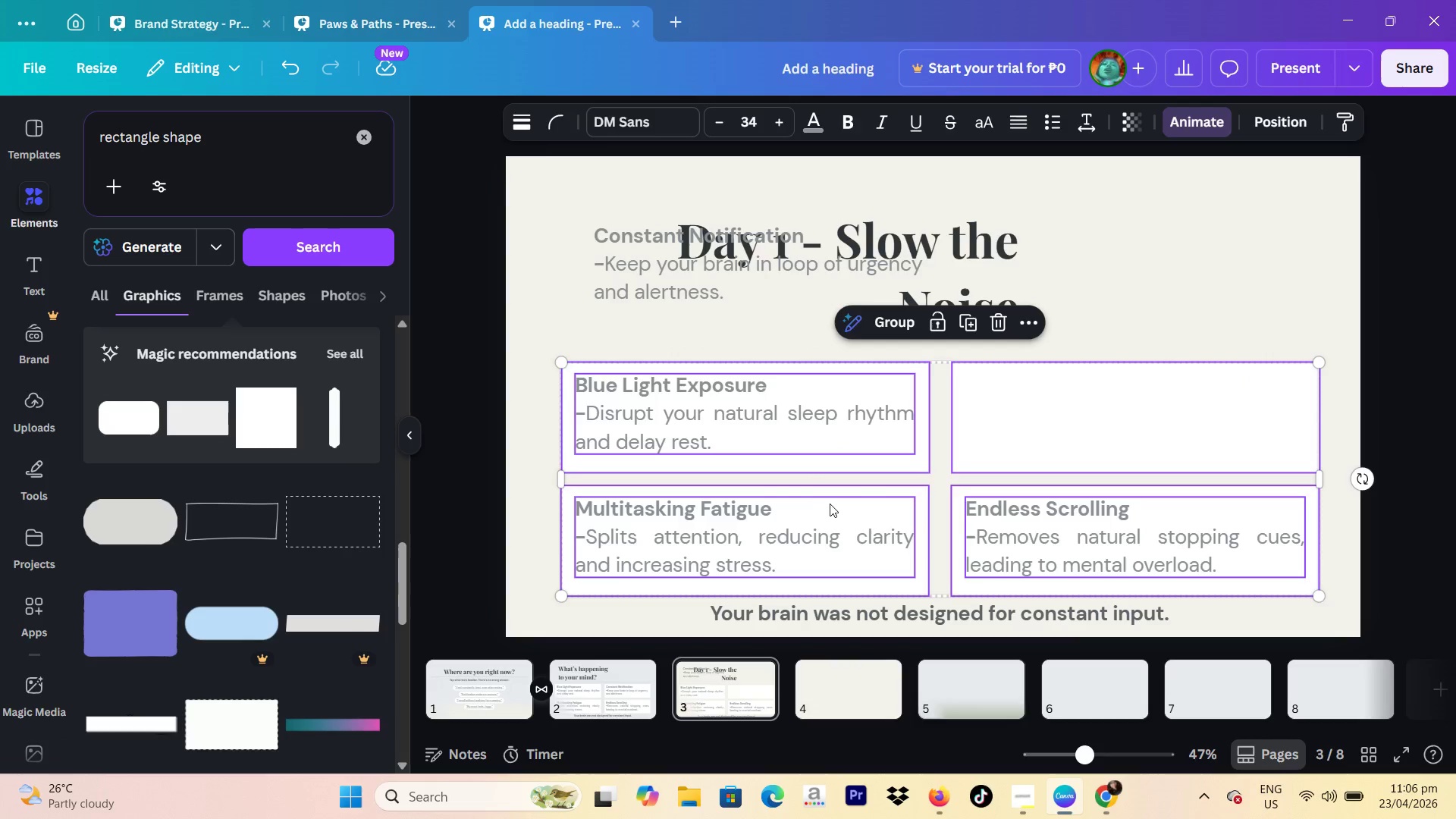 
key(Backspace)
 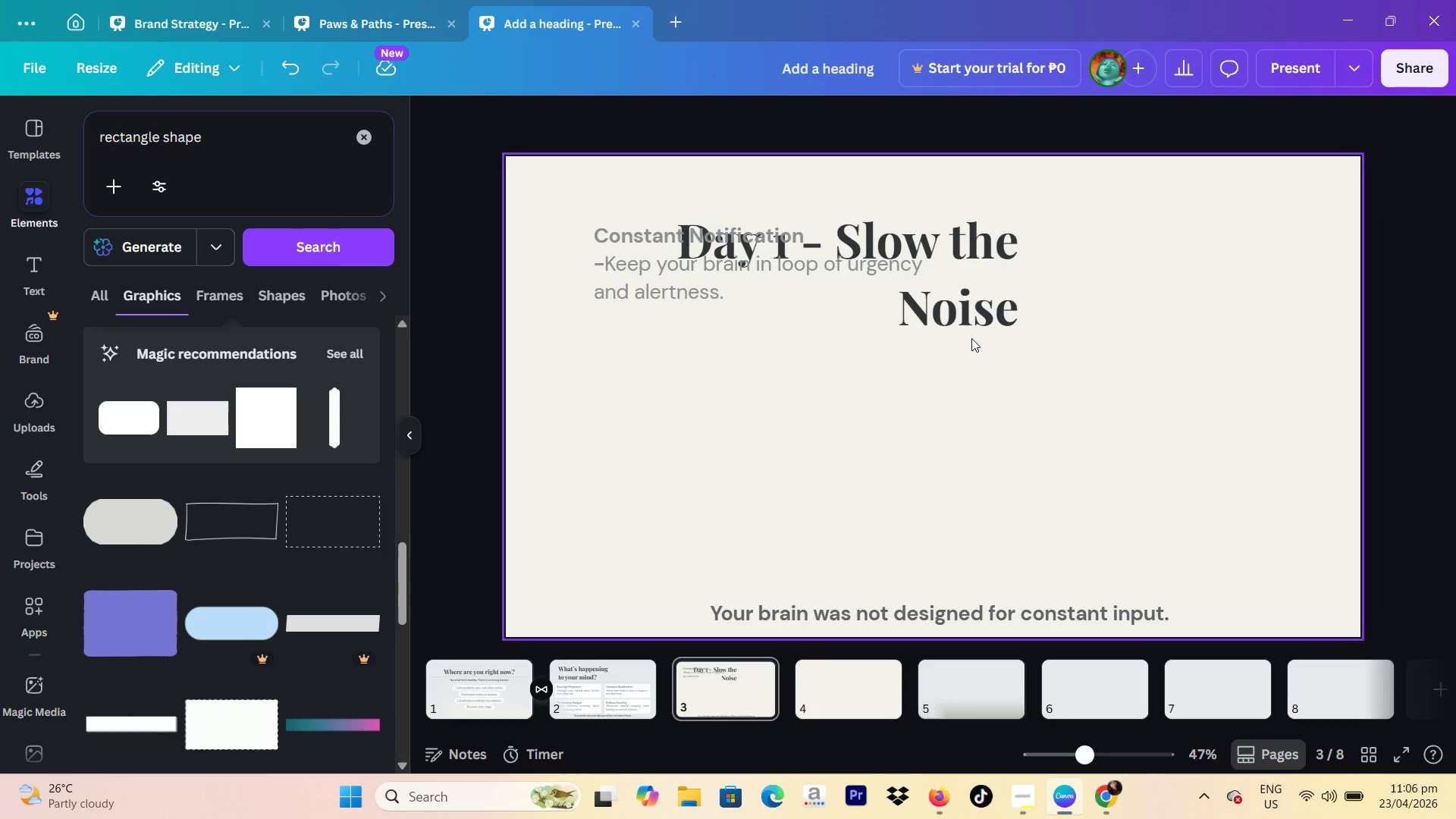 
left_click_drag(start_coordinate=[984, 286], to_coordinate=[1276, 548])
 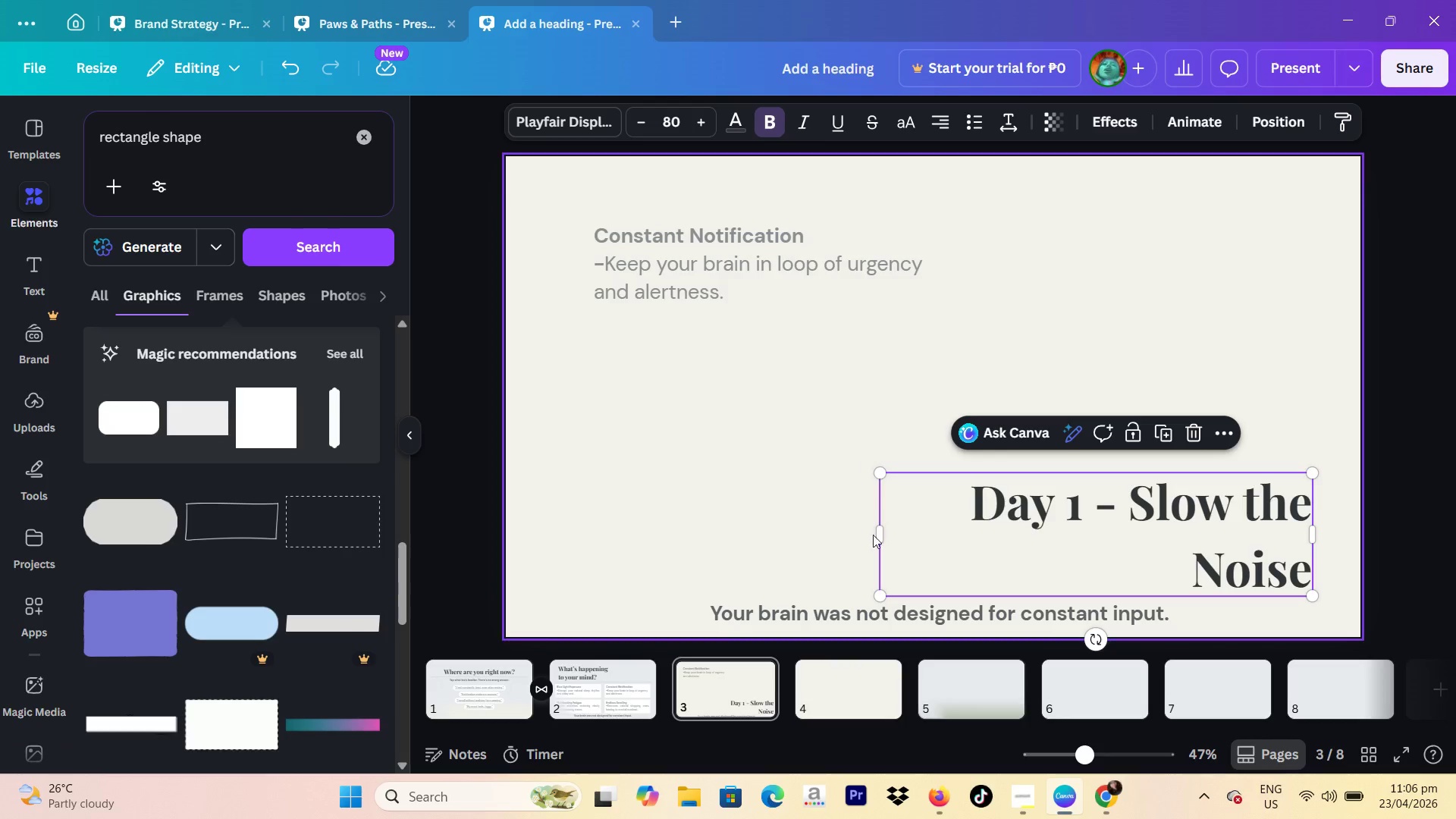 
left_click_drag(start_coordinate=[891, 613], to_coordinate=[755, 219])
 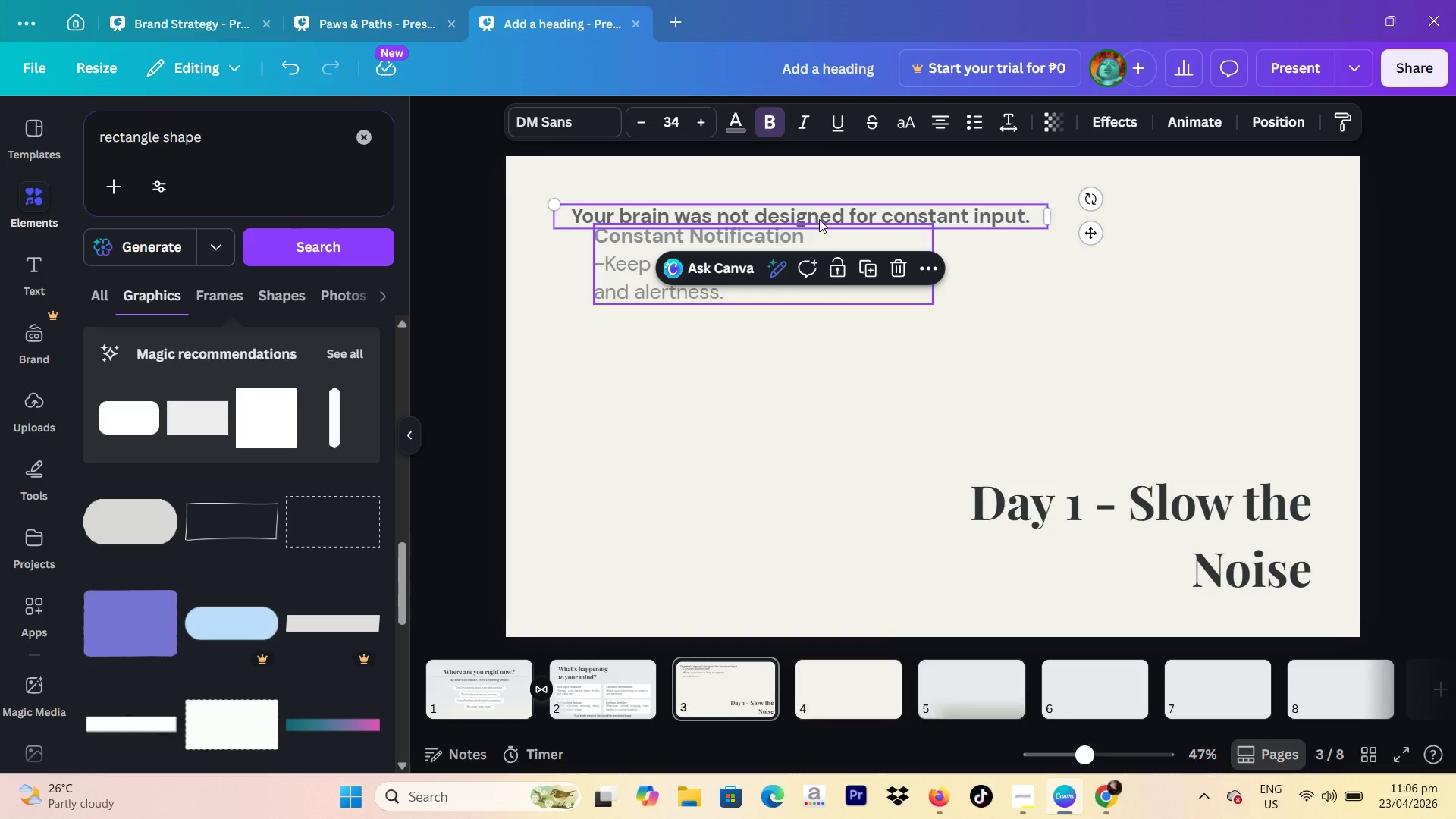 
left_click_drag(start_coordinate=[816, 215], to_coordinate=[804, 585])
 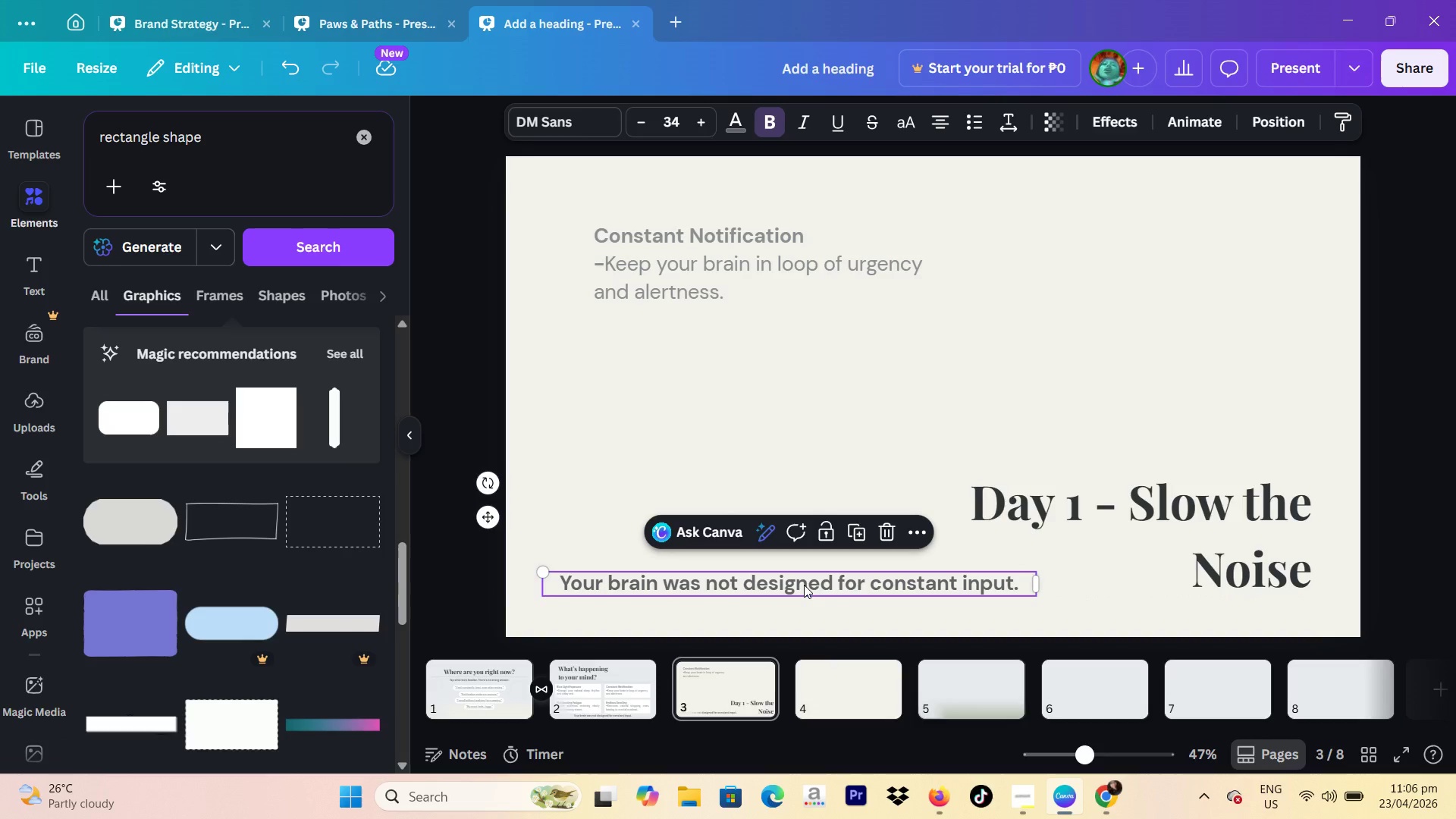 
left_click([804, 585])
 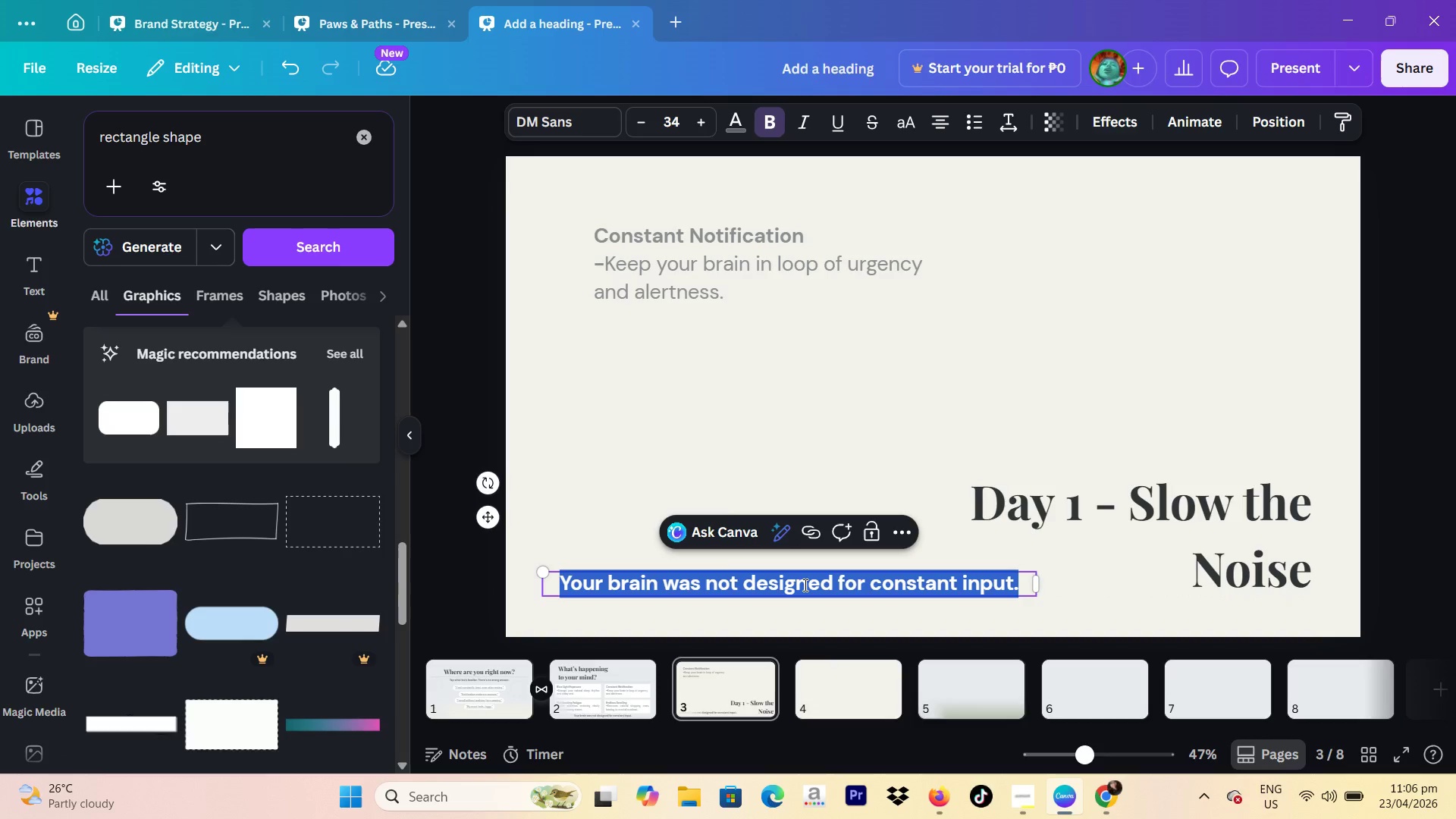 
type(Discomfort is part of the rest)
 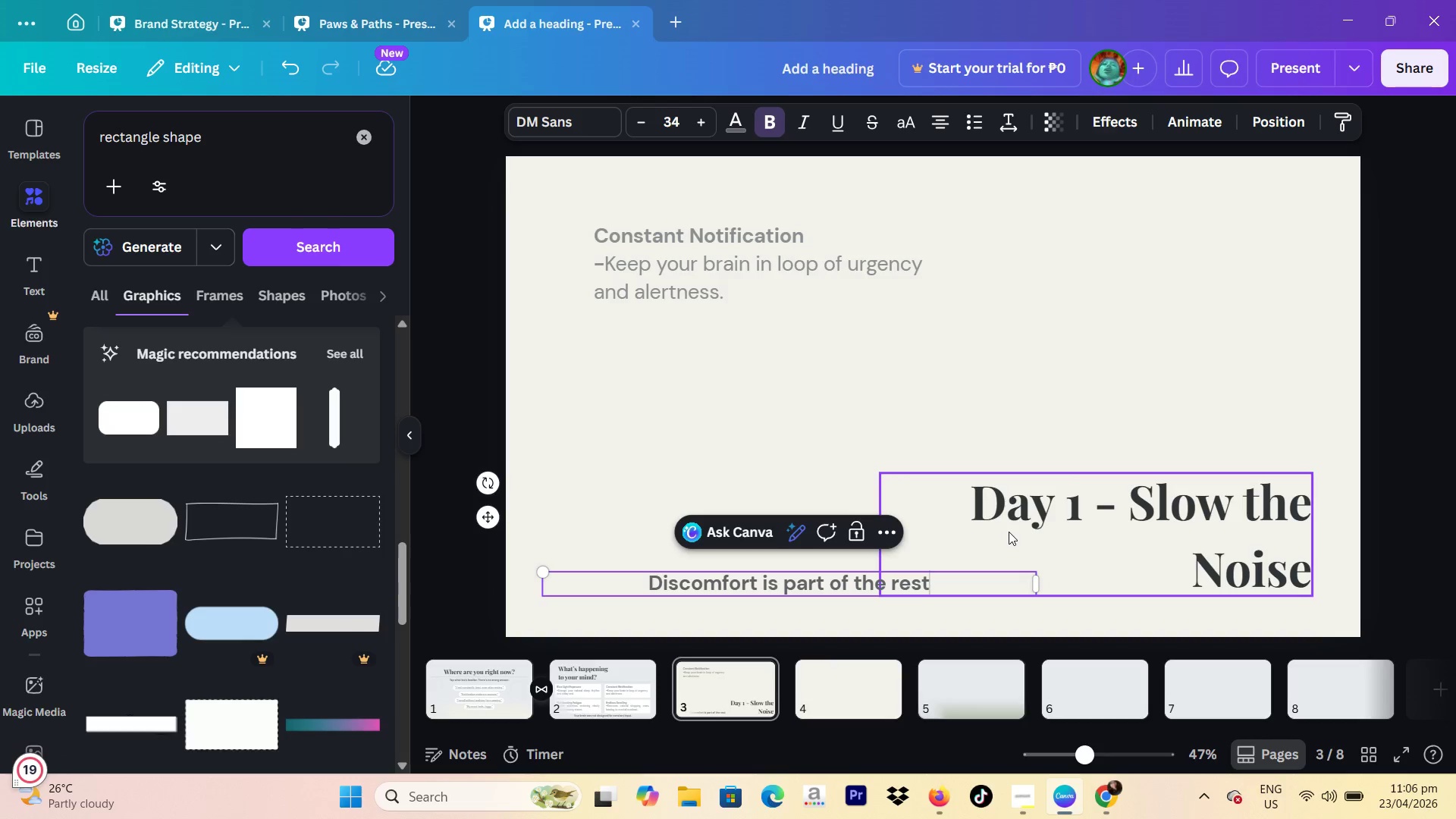 
key(Backspace)
type(et.)
 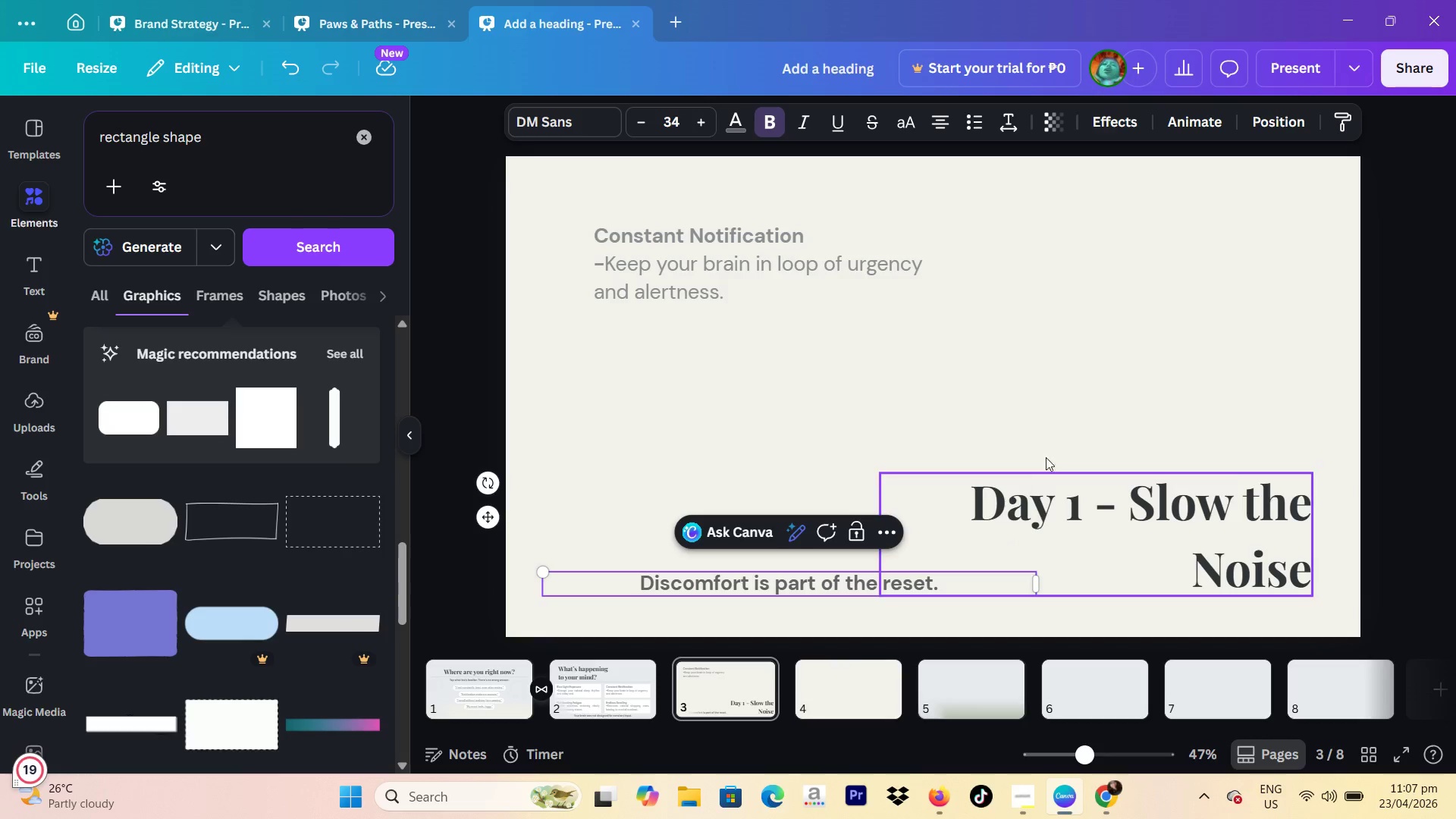 
left_click([1451, 334])
 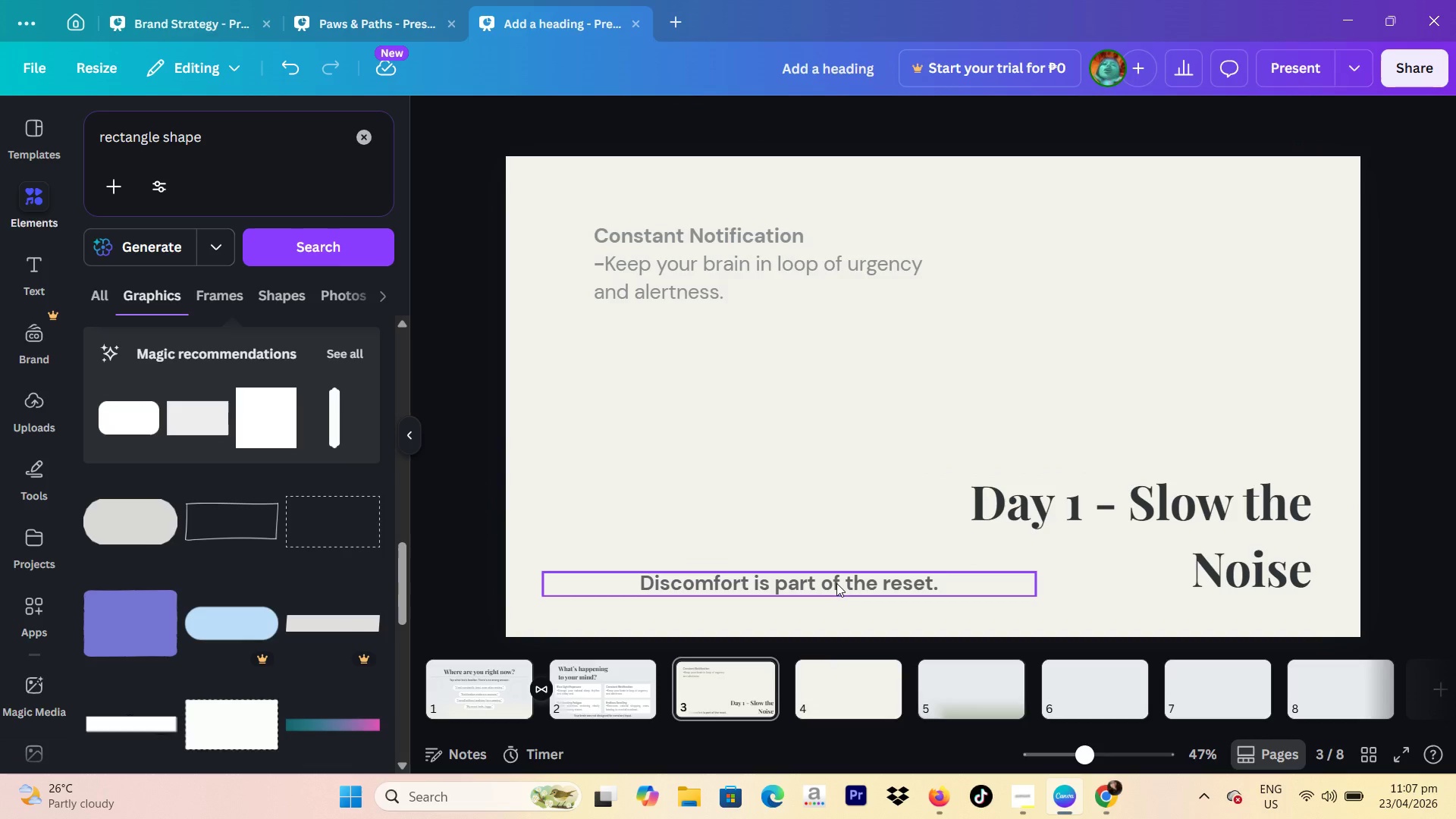 
left_click_drag(start_coordinate=[836, 583], to_coordinate=[759, 579])
 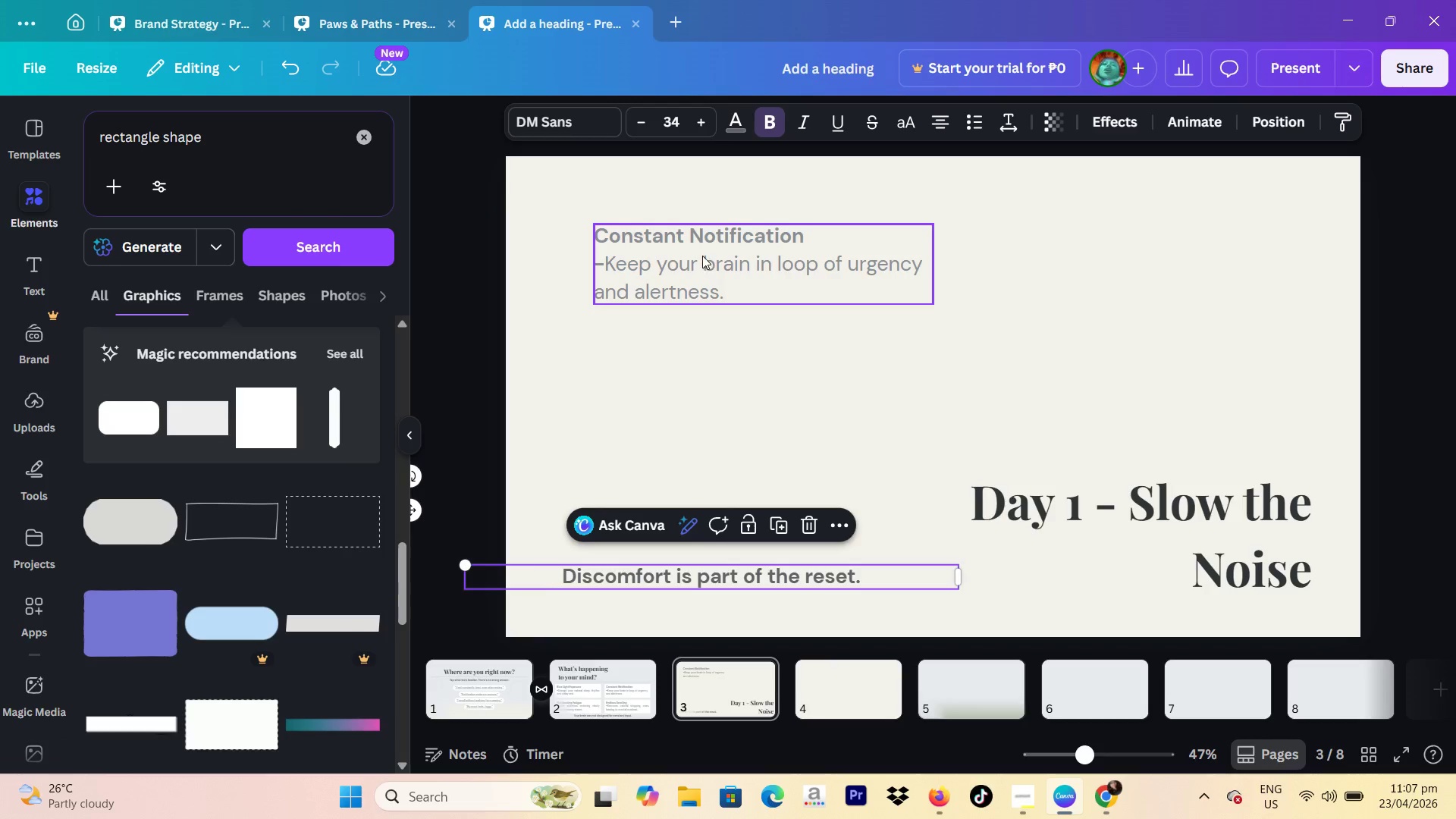 
left_click([702, 239])
 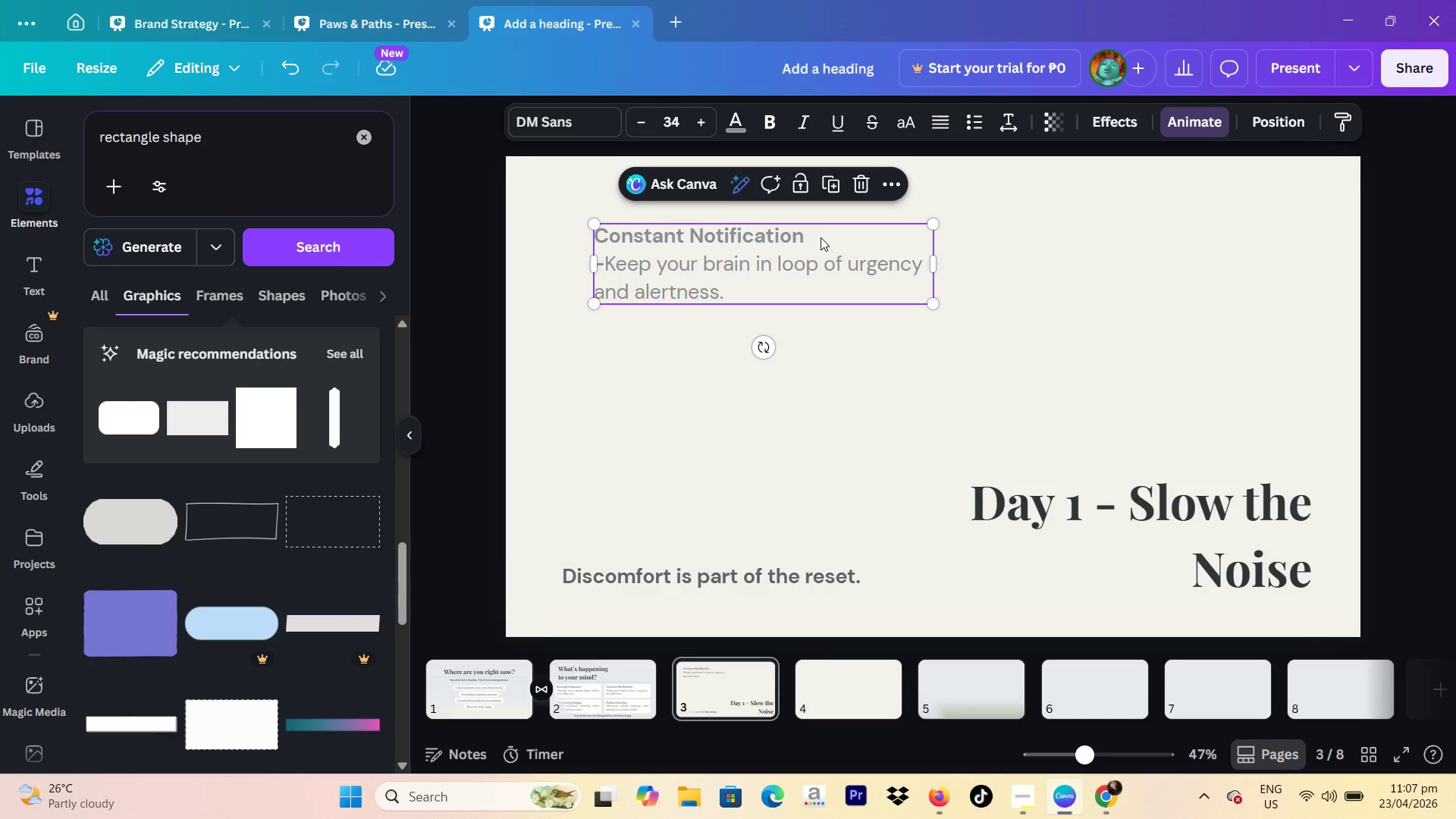 
left_click([821, 237])
 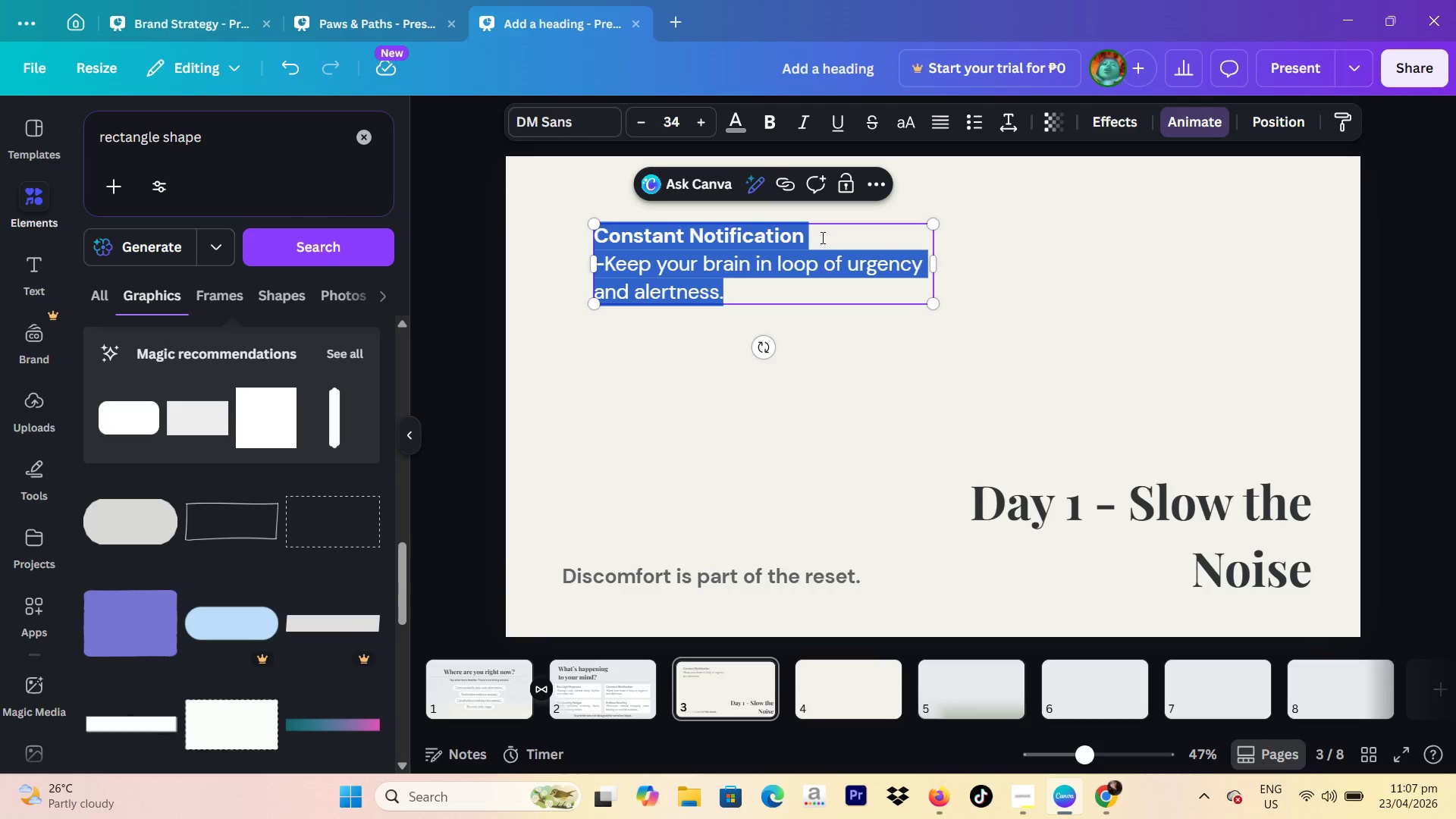 
left_click([821, 237])
 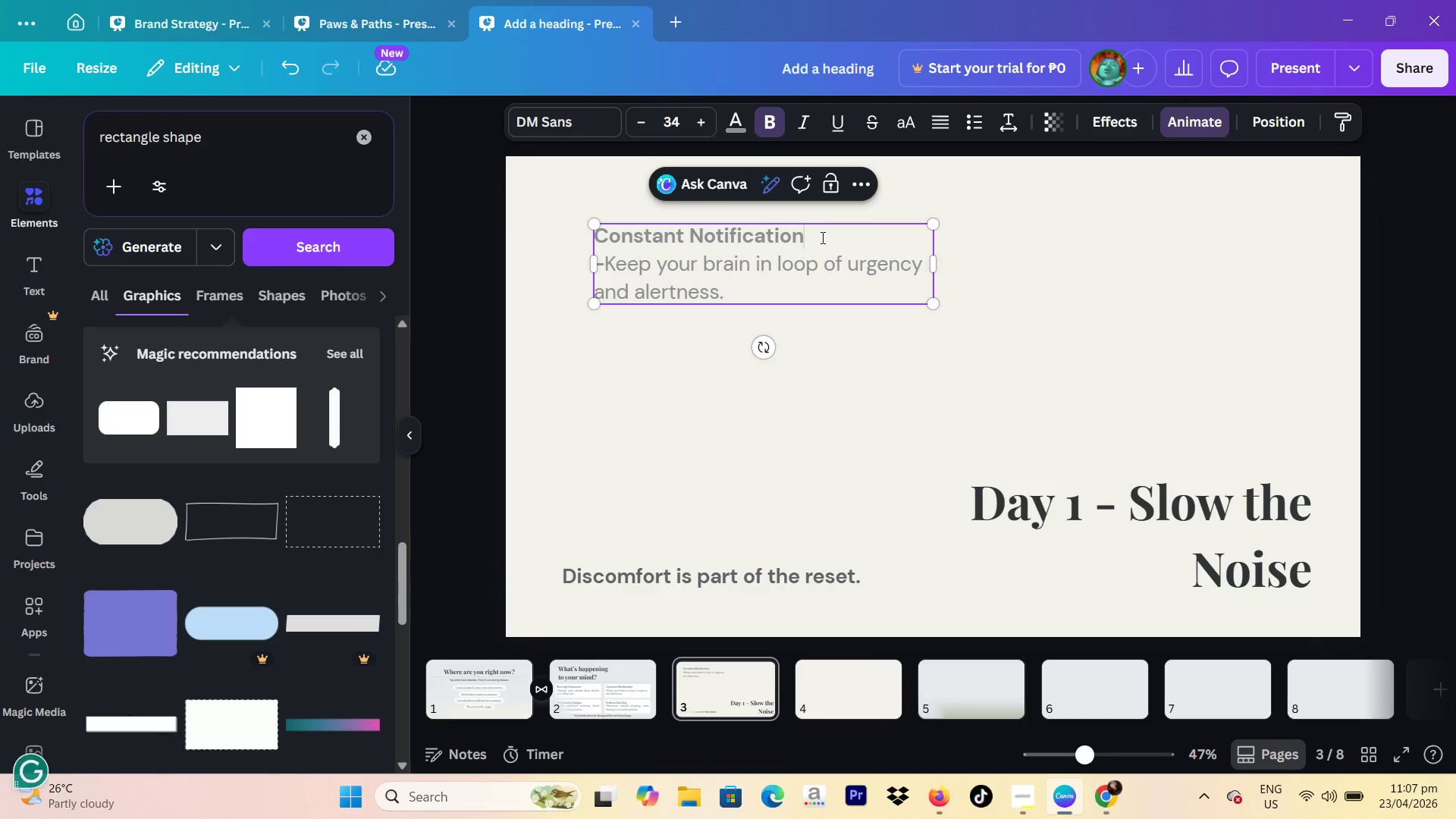 
left_click_drag(start_coordinate=[821, 237], to_coordinate=[599, 246])
 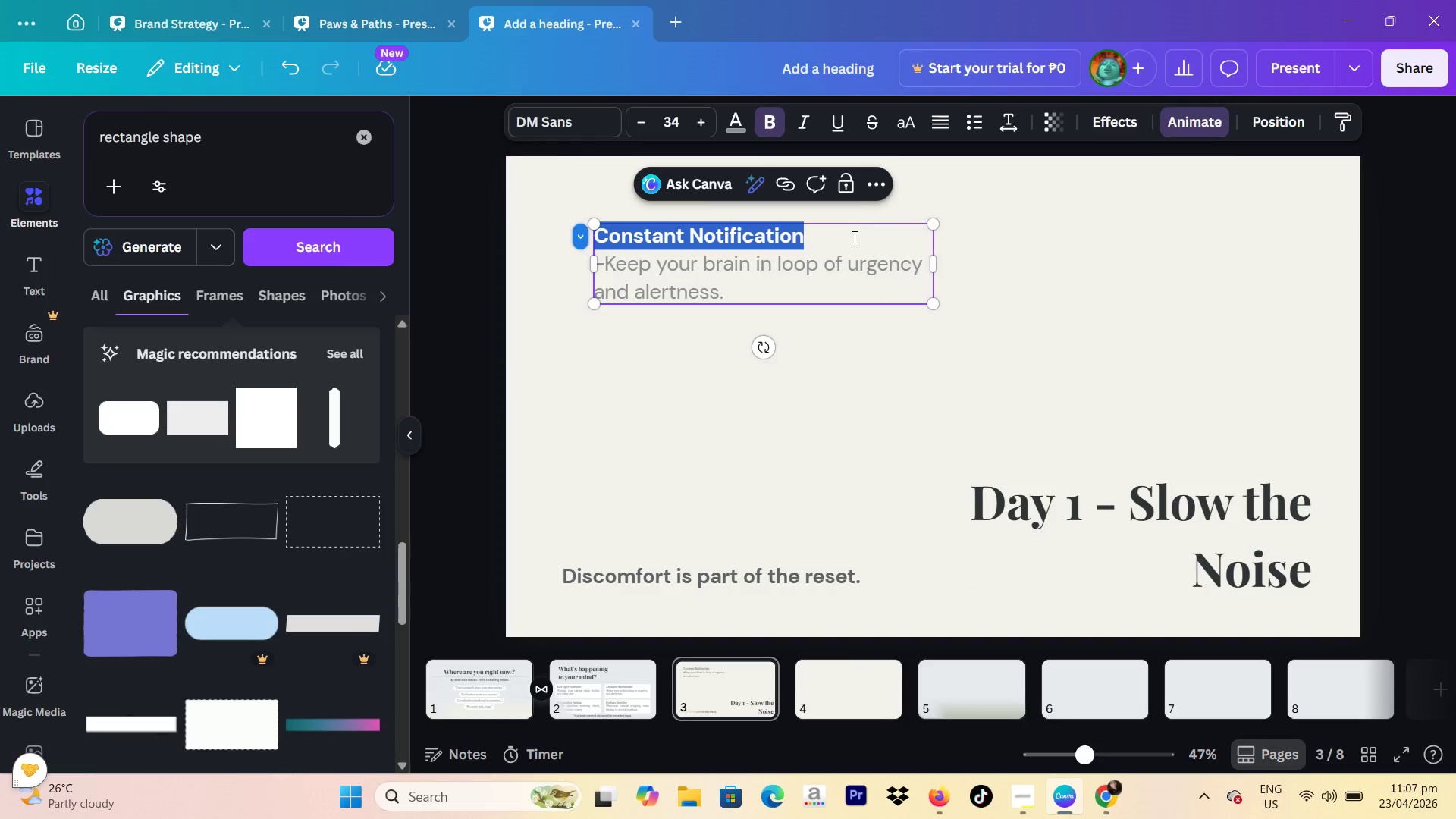 
left_click([862, 268])
 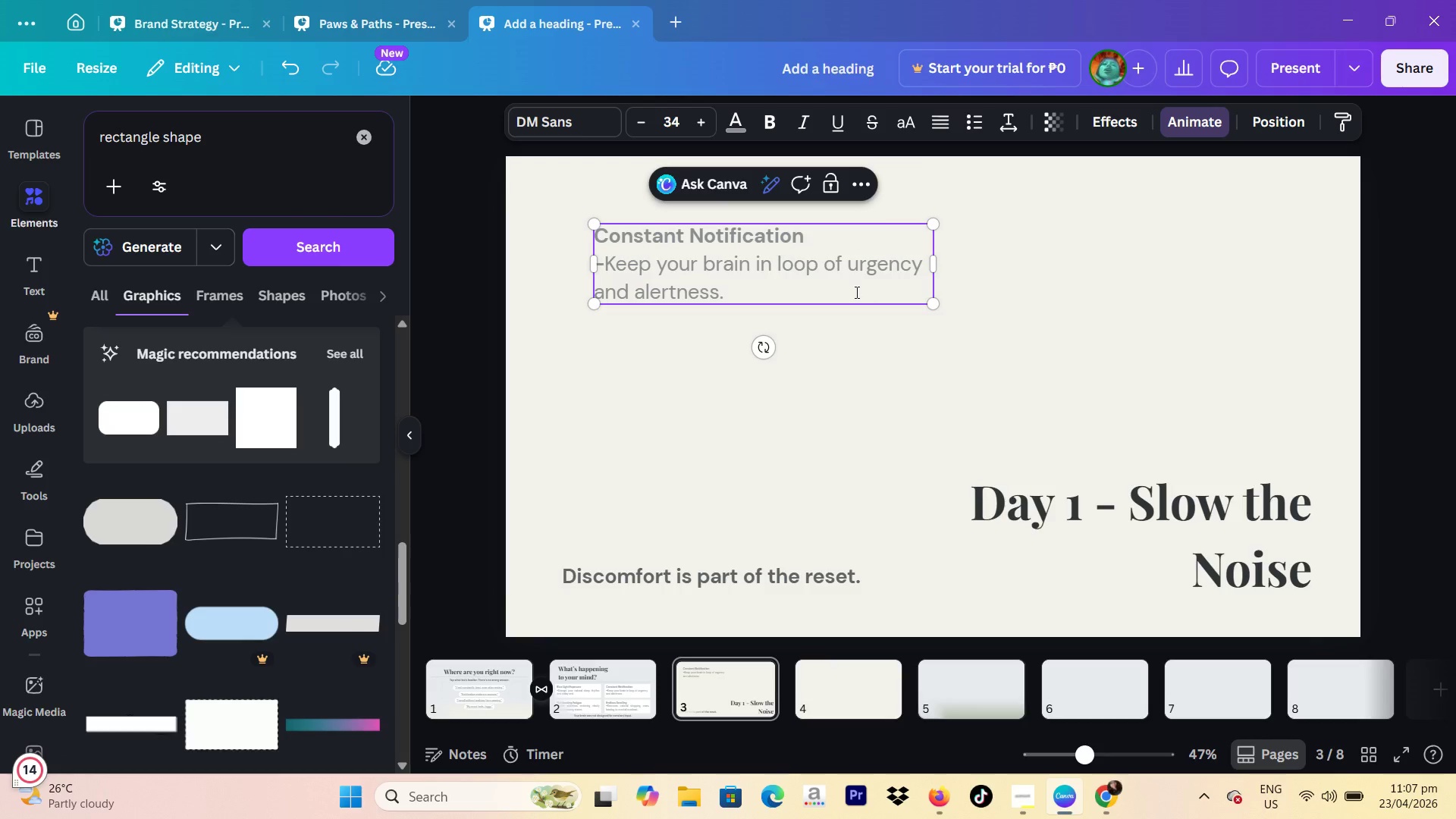 
left_click_drag(start_coordinate=[855, 292], to_coordinate=[598, 226])
 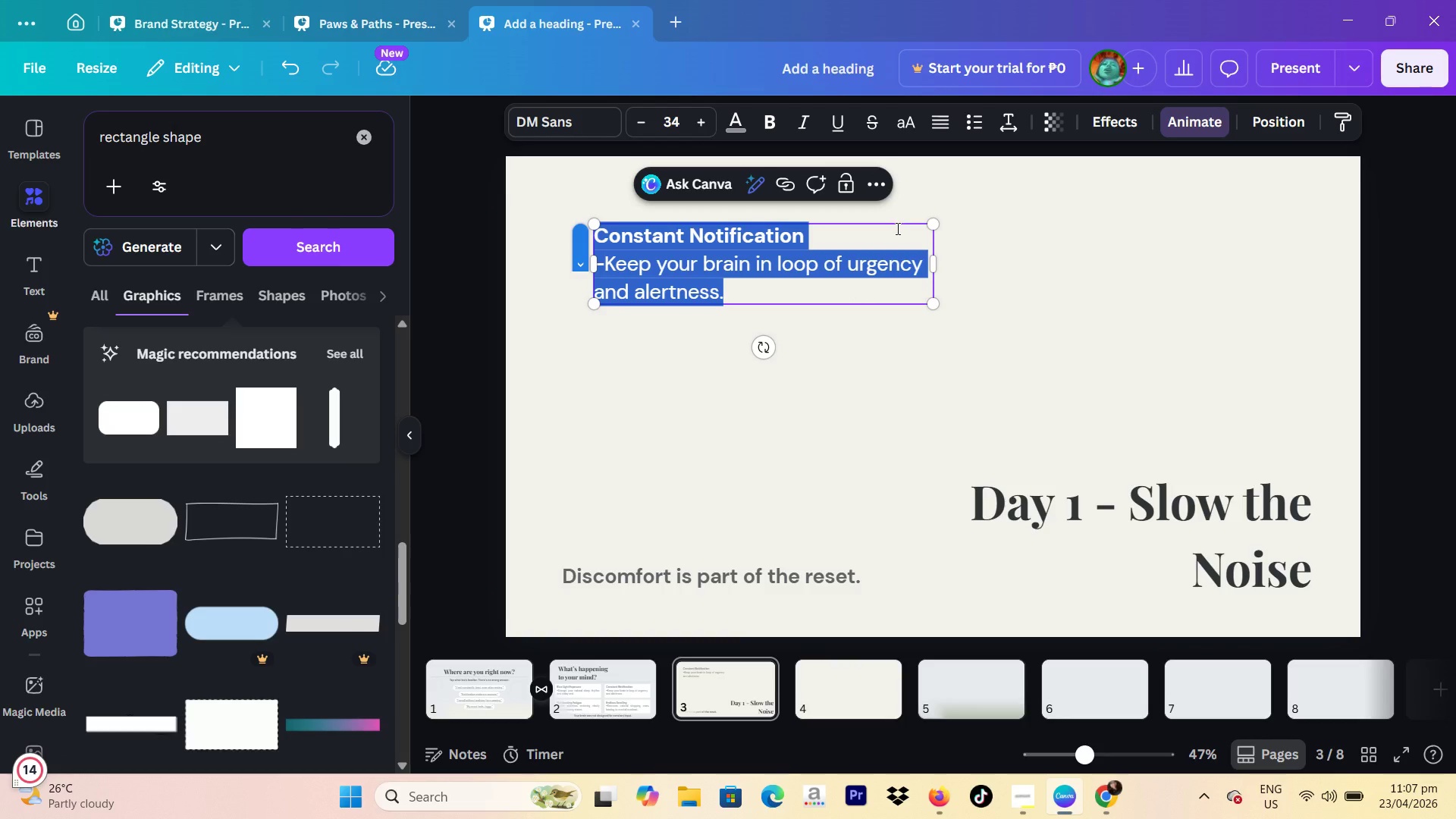 
type(Steps)
 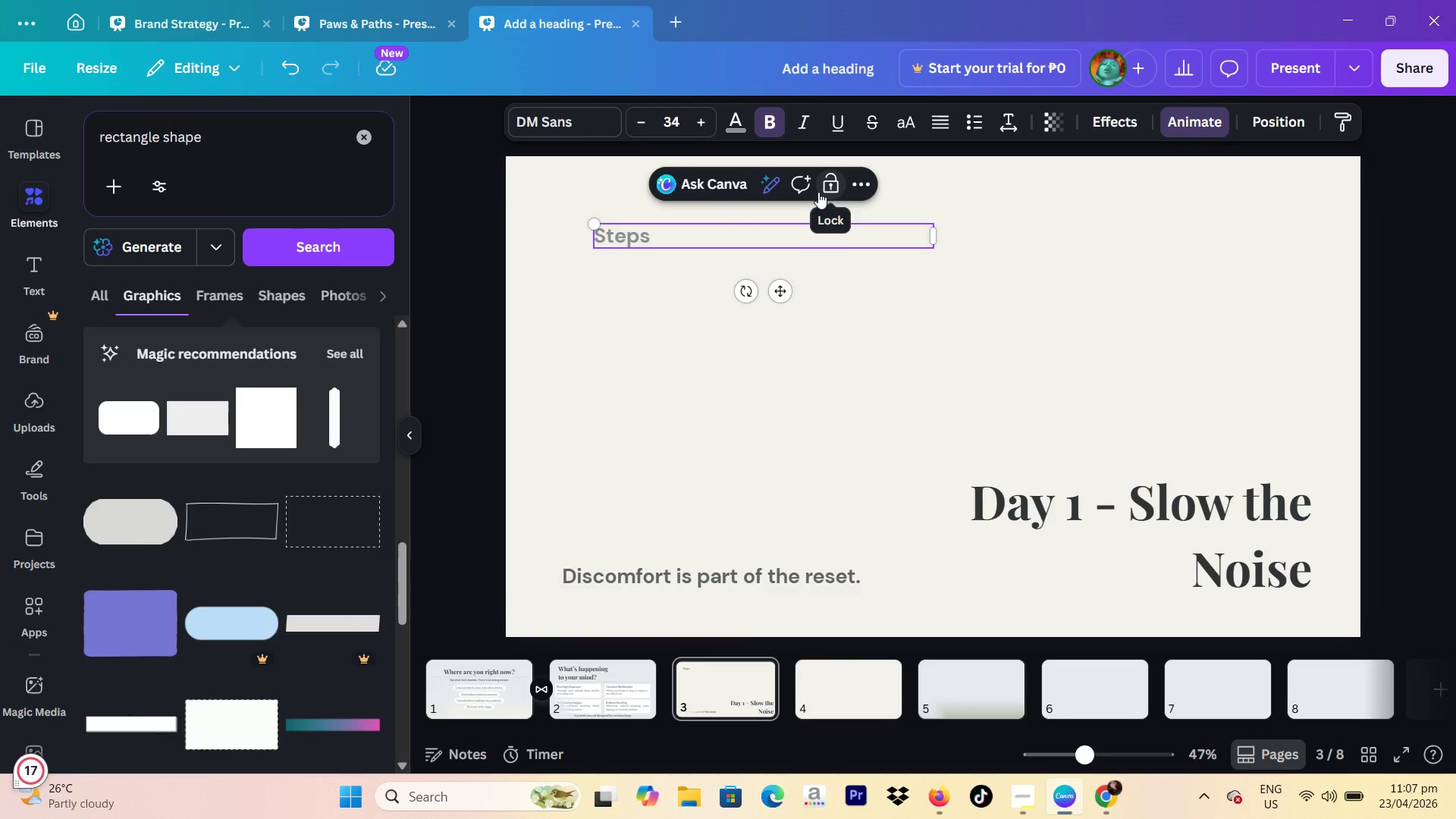 
key(Shift+ShiftLeft)
 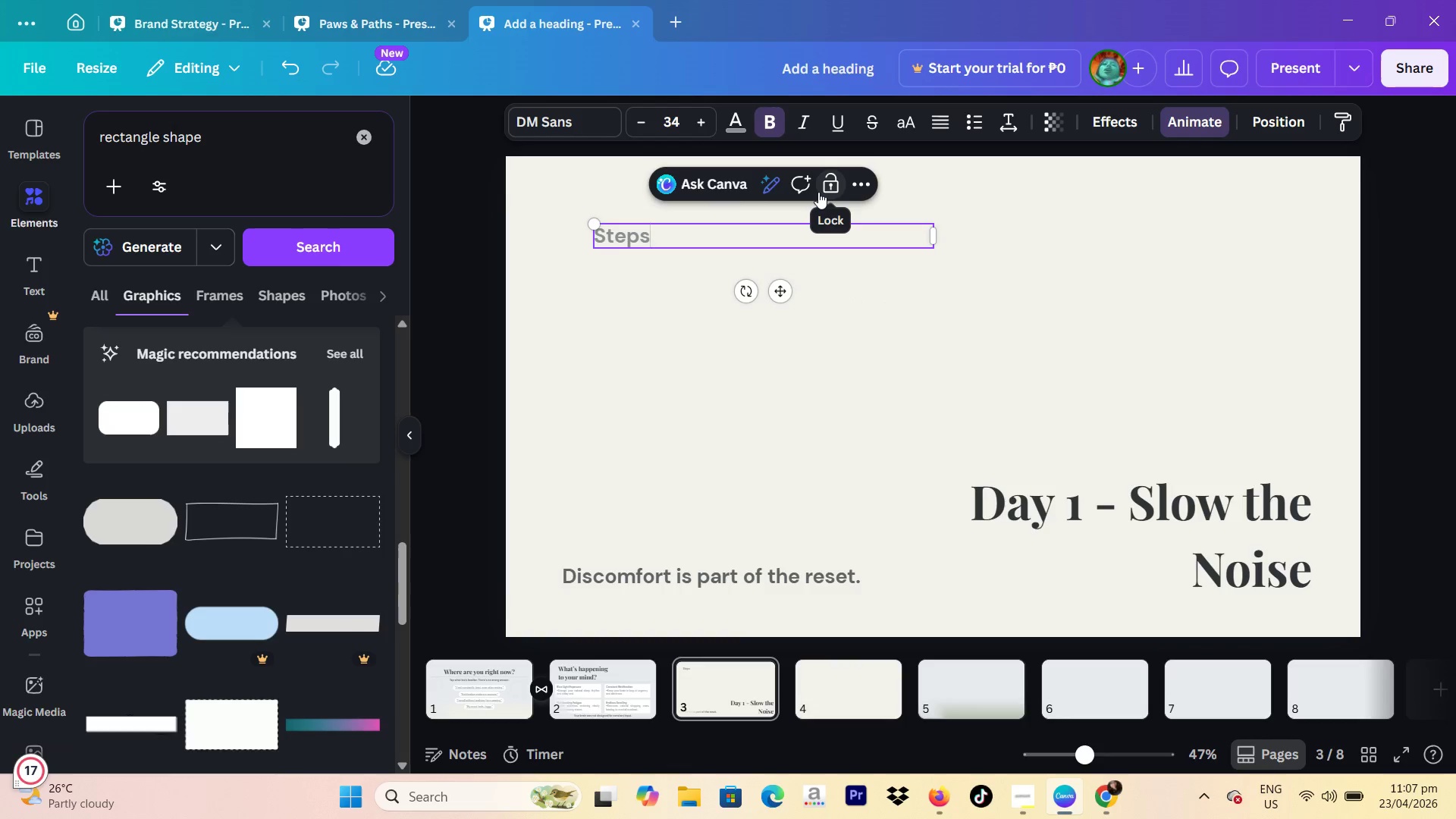 
key(Shift+Semicolon)
 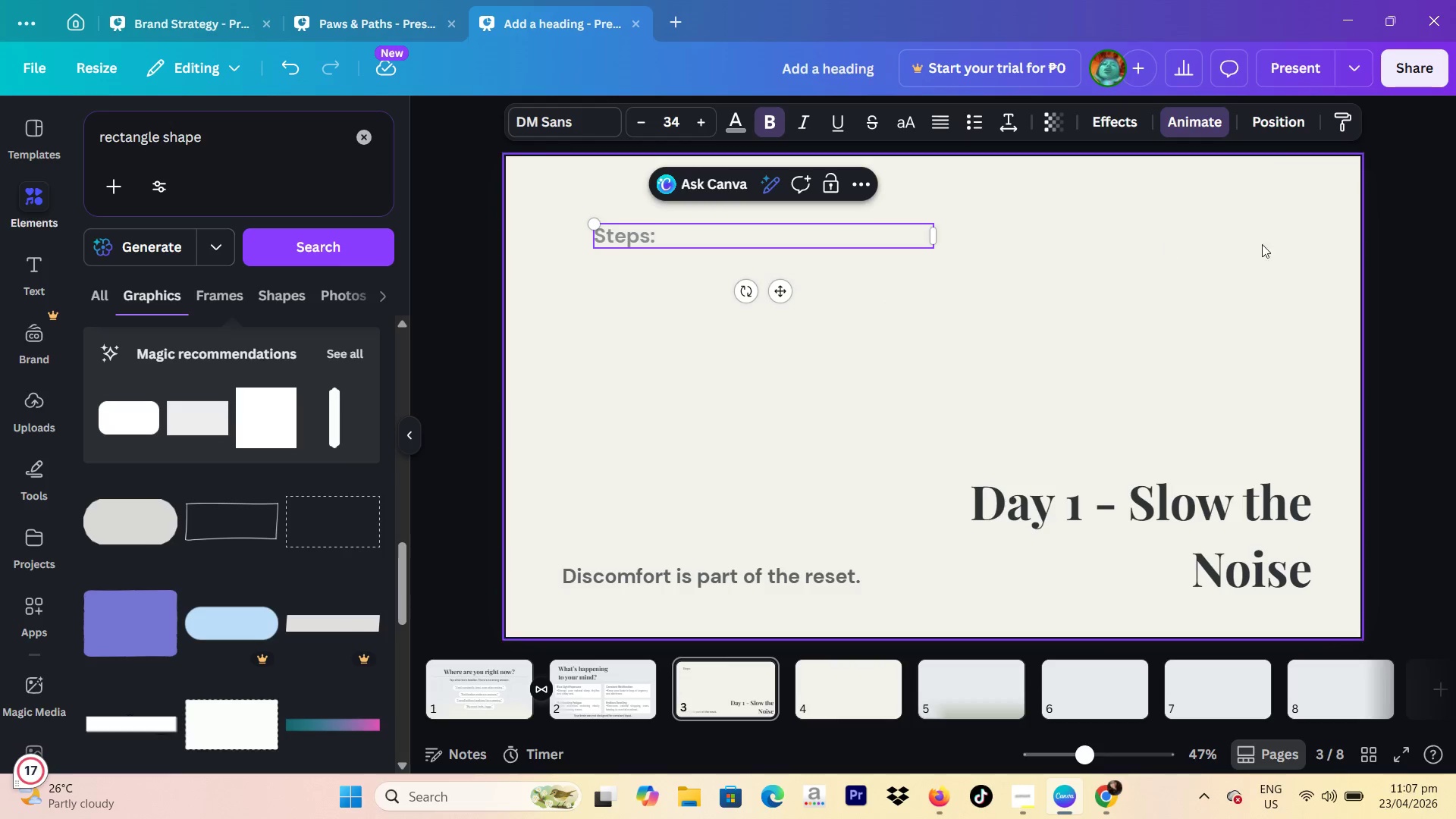 
left_click([1367, 244])
 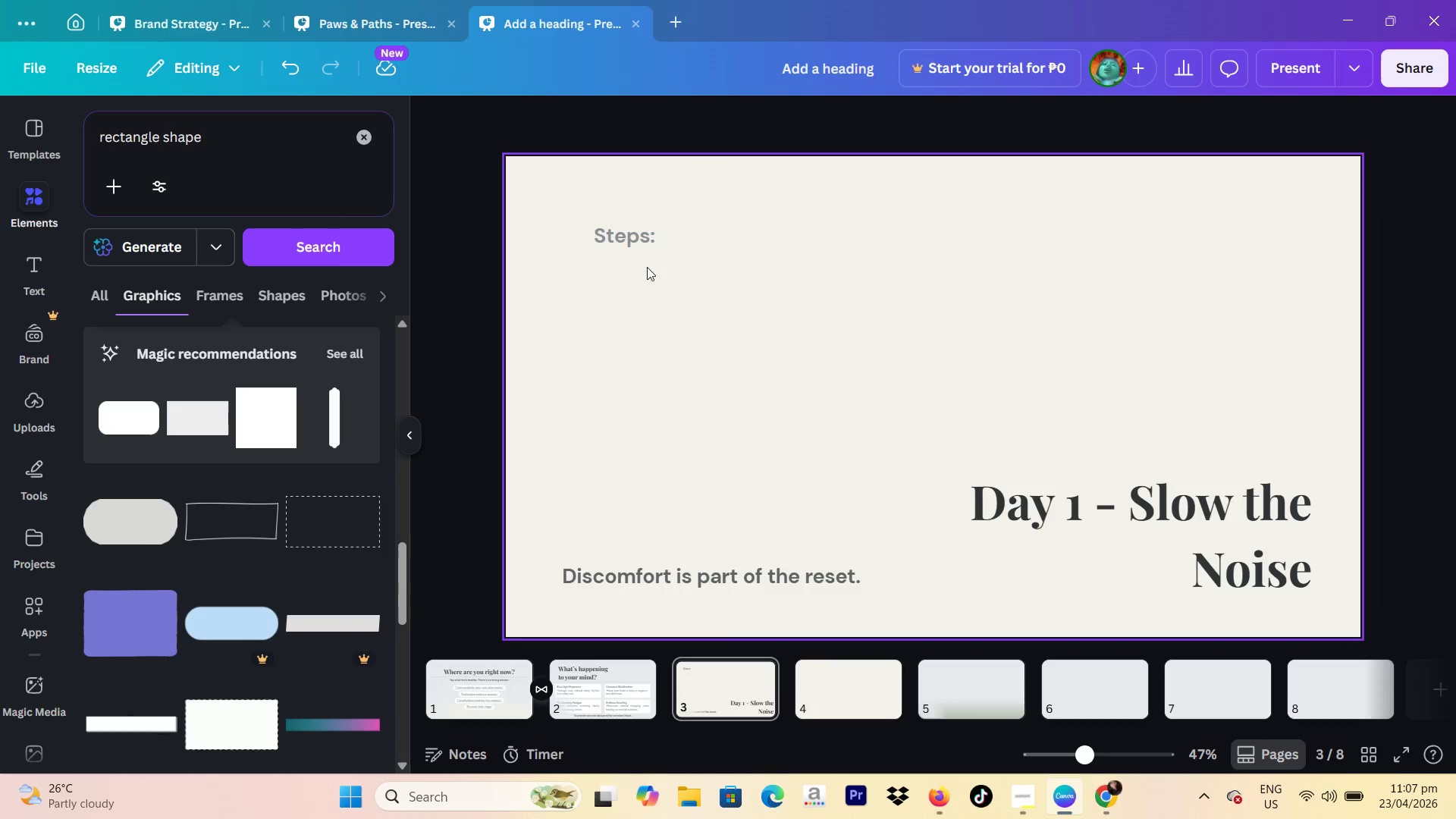 
left_click([626, 238])
 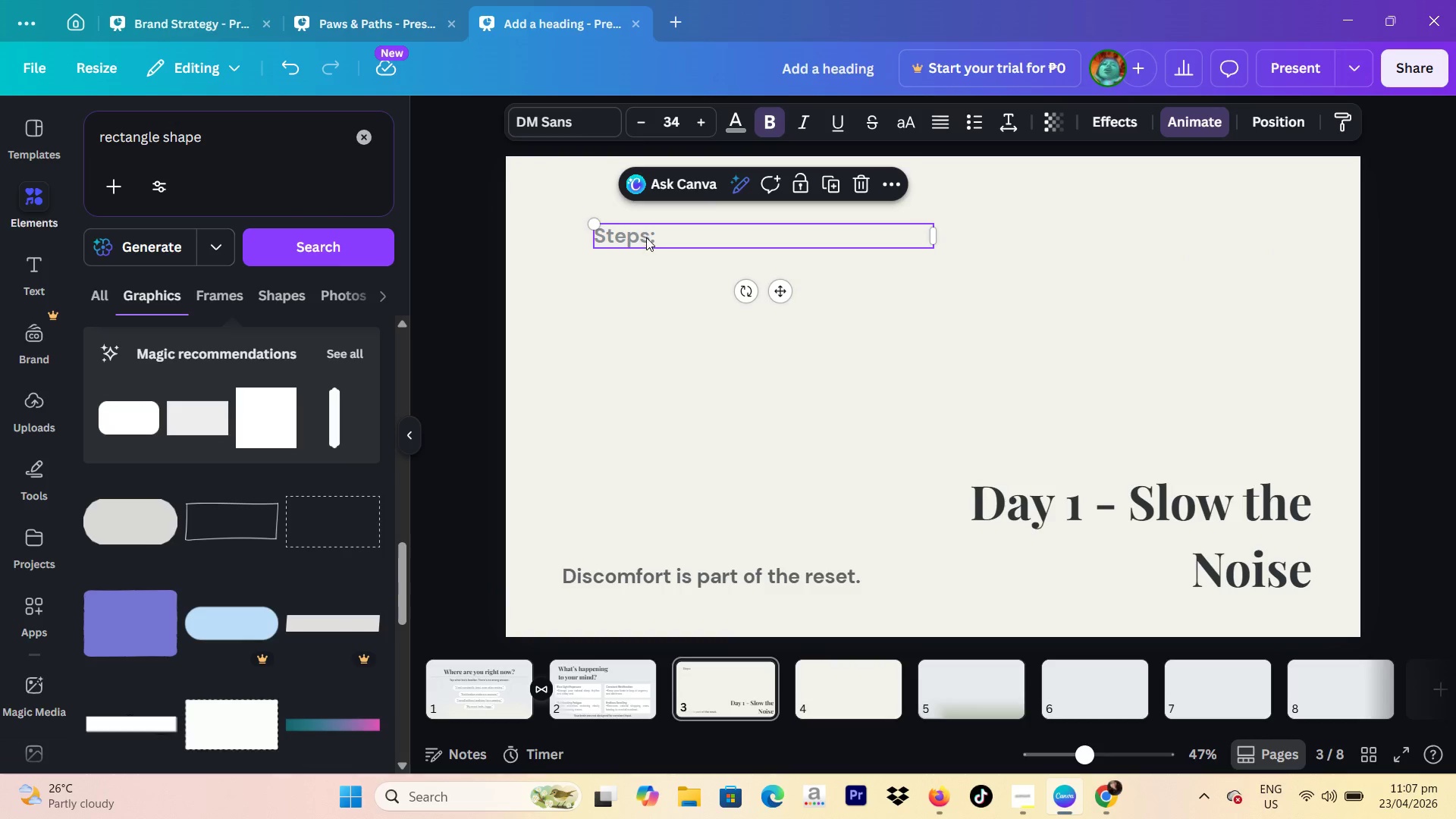 
left_click_drag(start_coordinate=[646, 237], to_coordinate=[605, 221])
 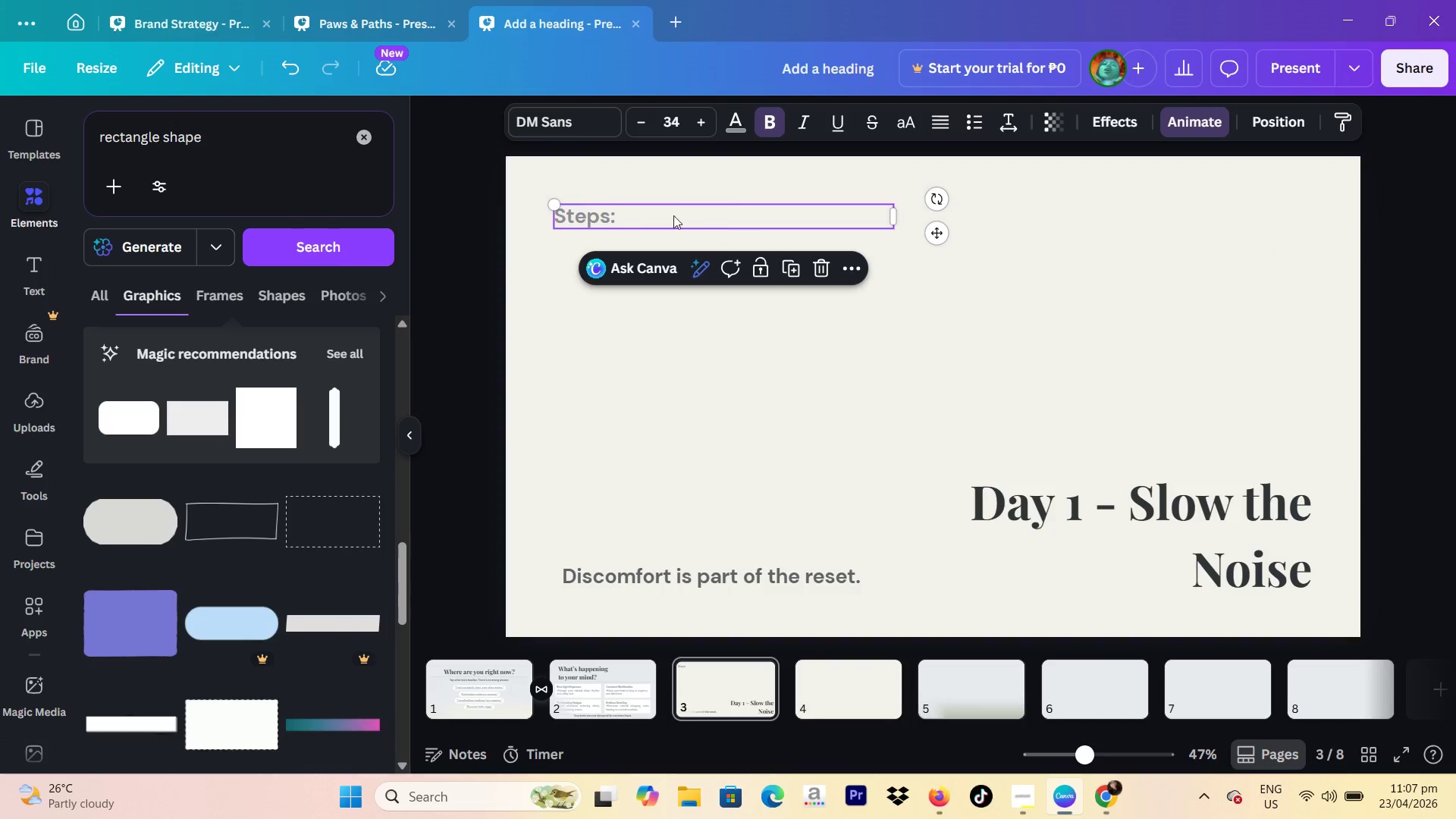 
left_click_drag(start_coordinate=[629, 215], to_coordinate=[646, 217])
 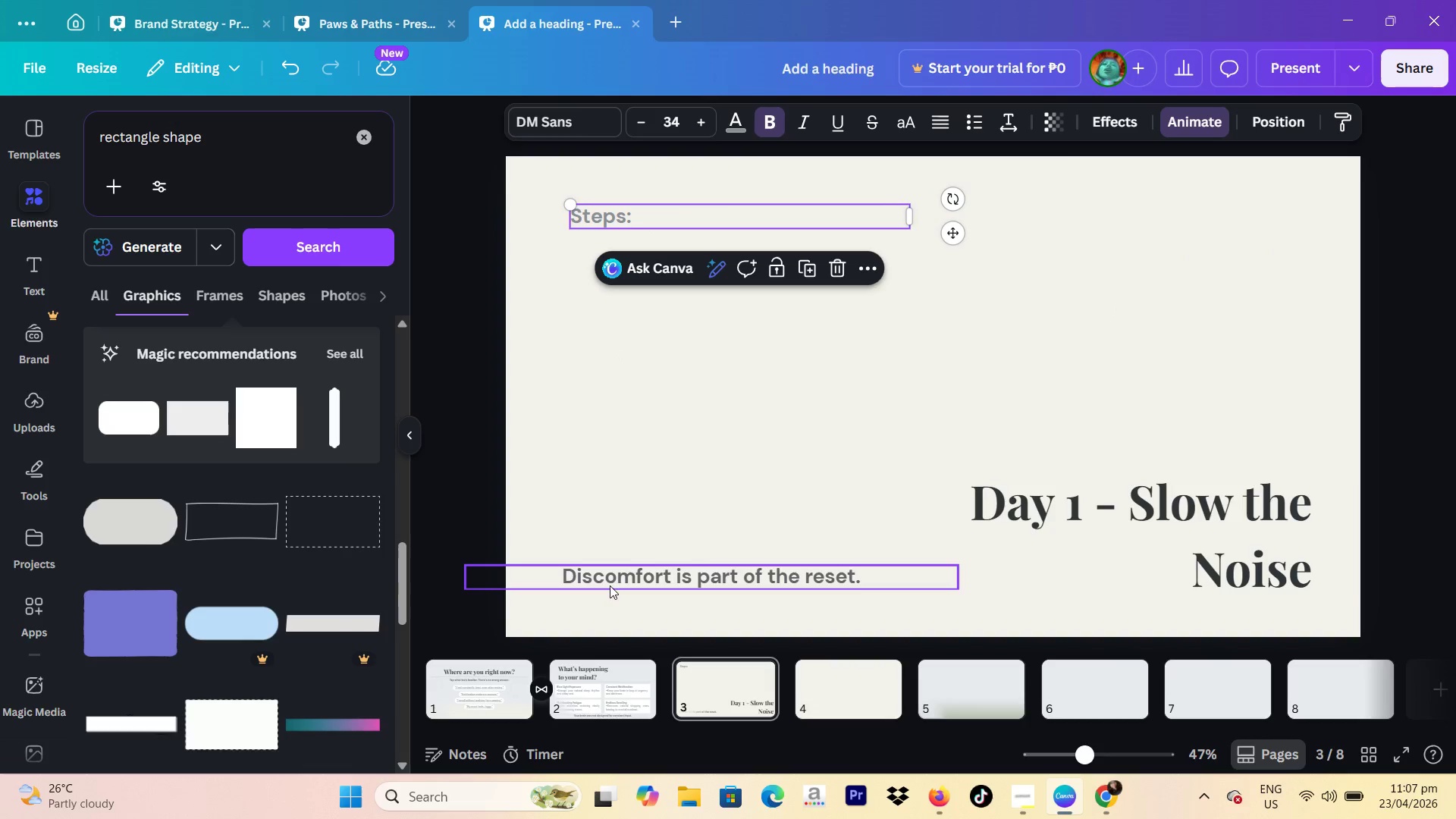 
left_click_drag(start_coordinate=[610, 579], to_coordinate=[622, 581])
 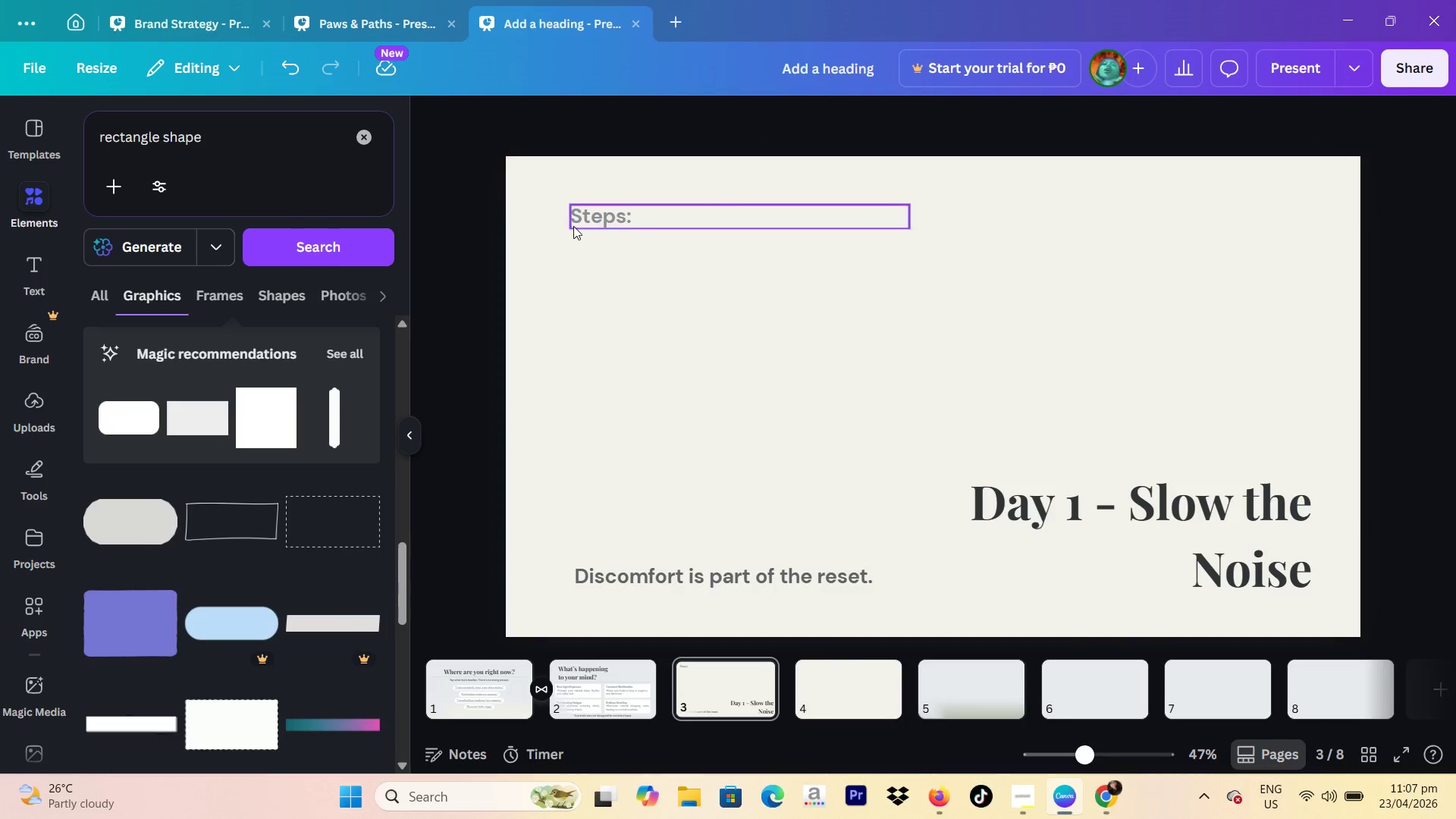 
left_click([808, 266])
 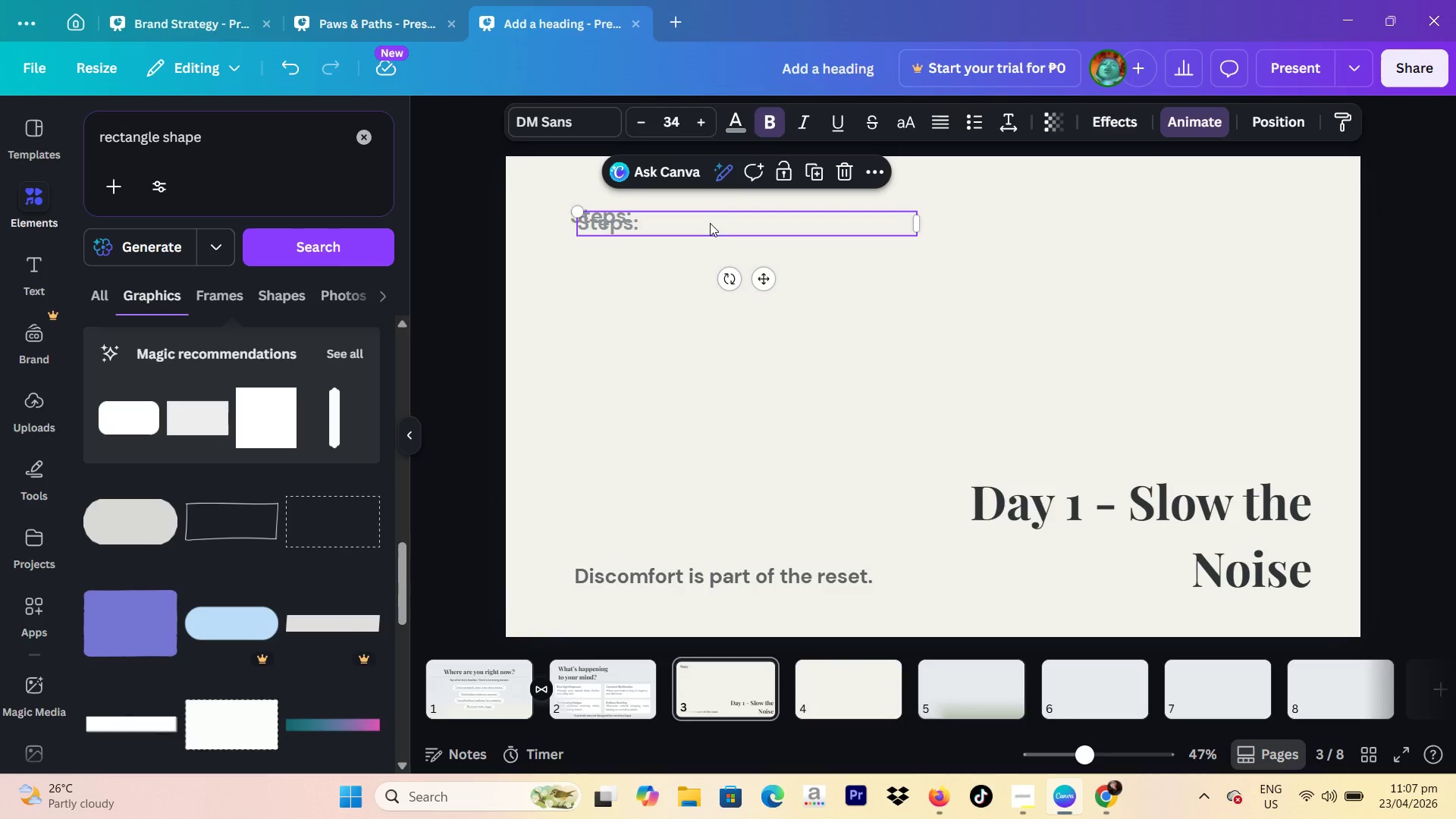 
left_click_drag(start_coordinate=[710, 223], to_coordinate=[723, 259])
 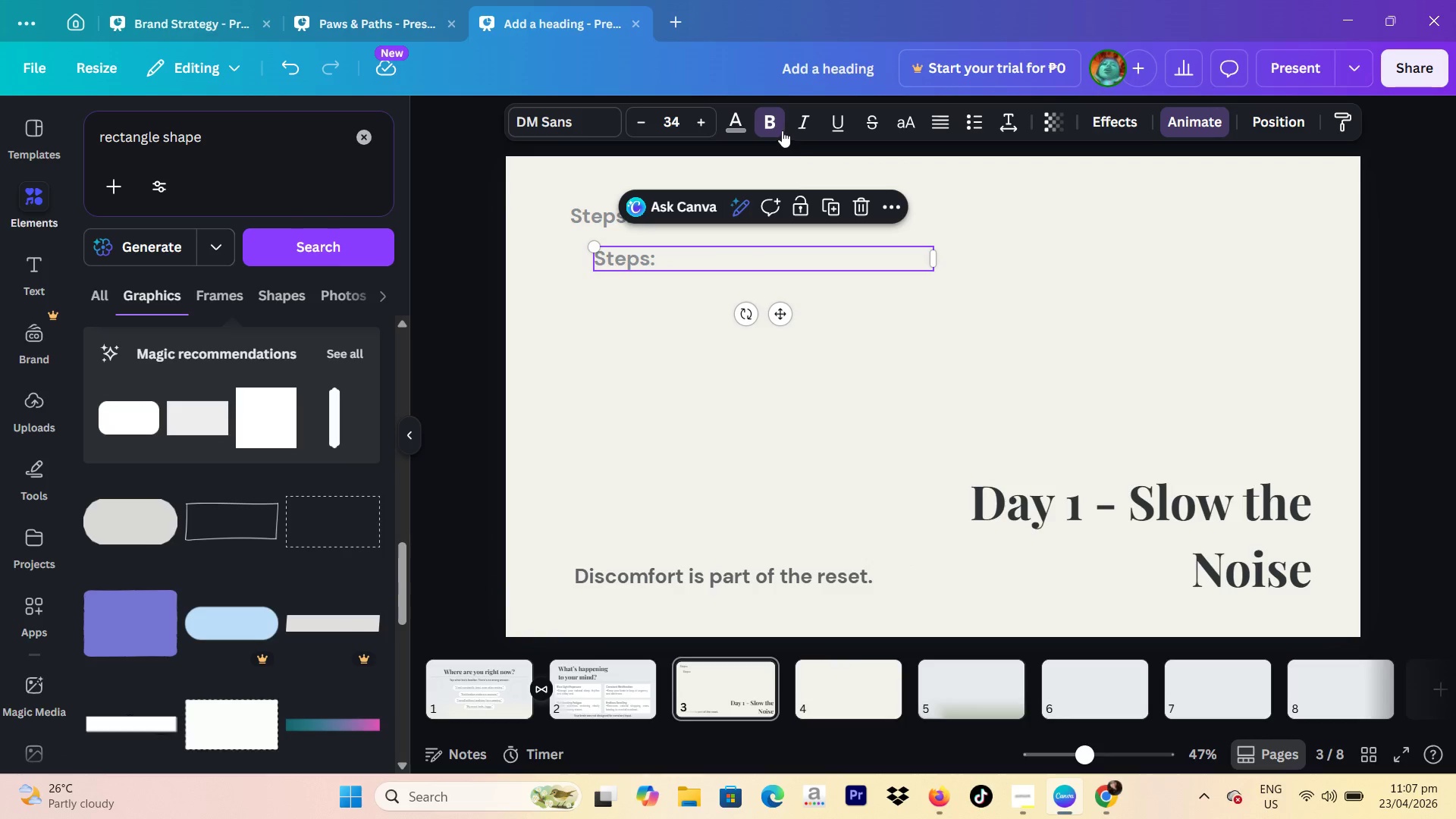 
left_click([778, 128])
 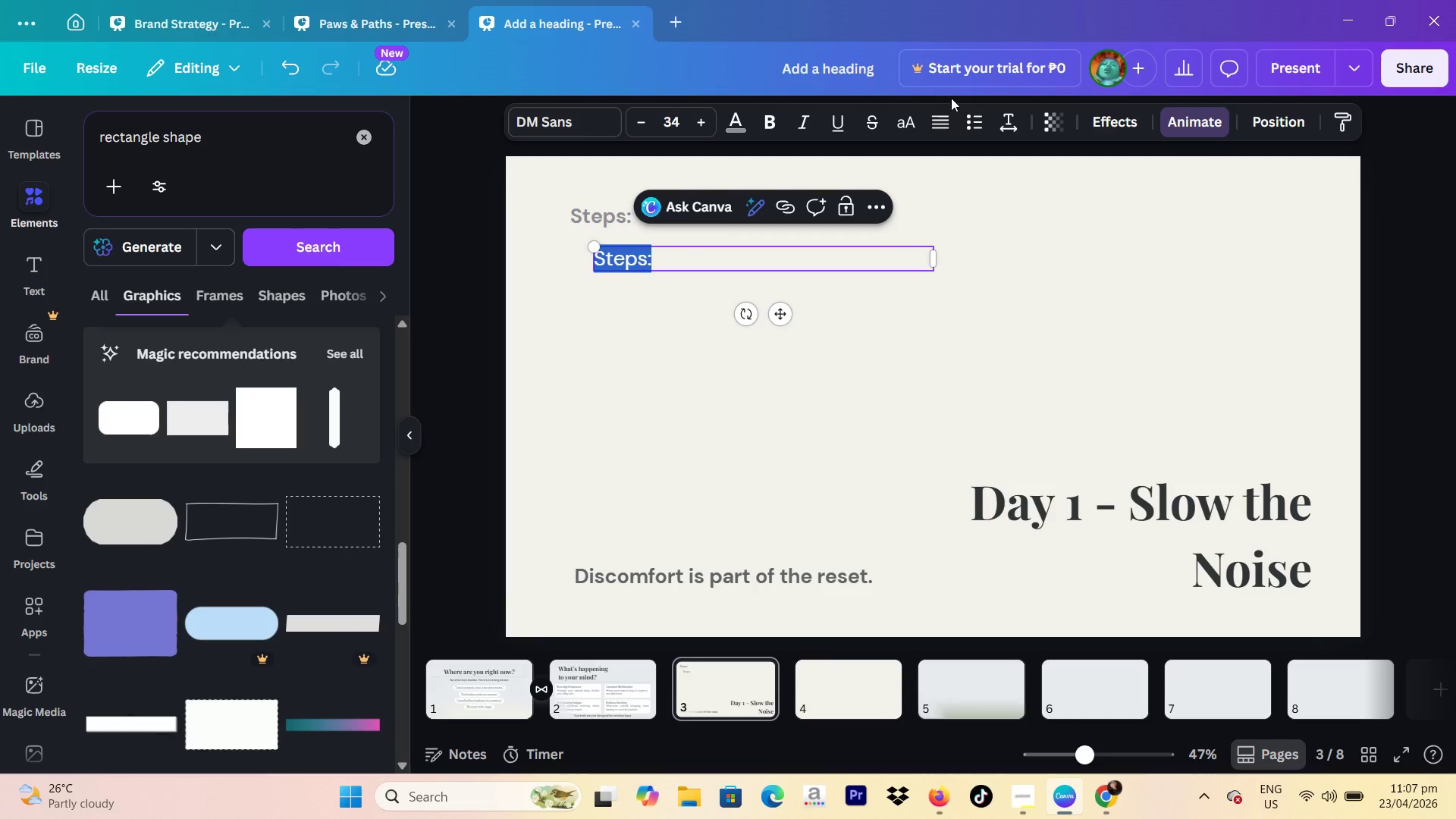 
left_click([965, 122])
 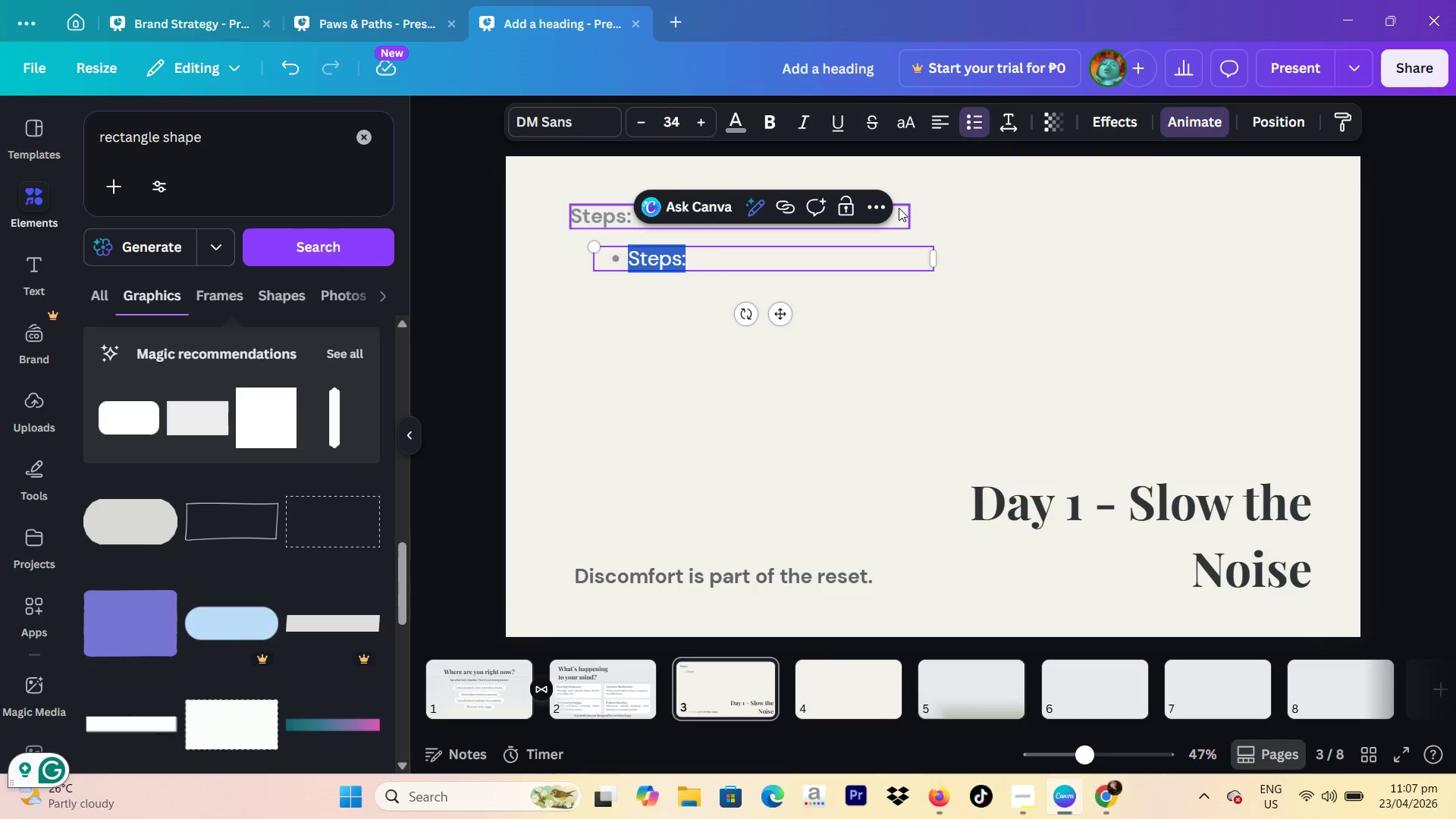 
type(Turn off m)
key(Backspace)
type(non-essential notifications)
 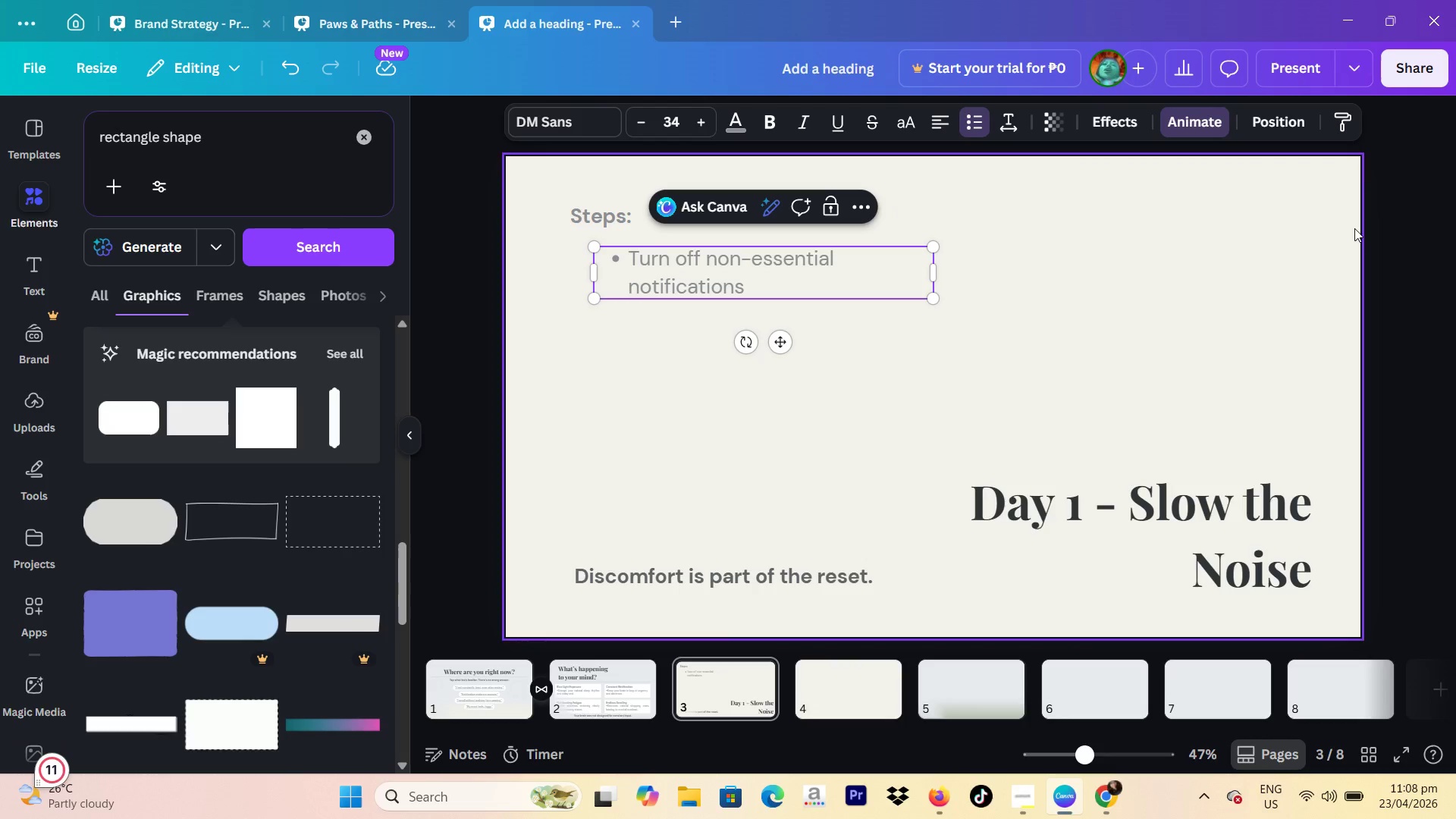 
left_click([778, 277])
 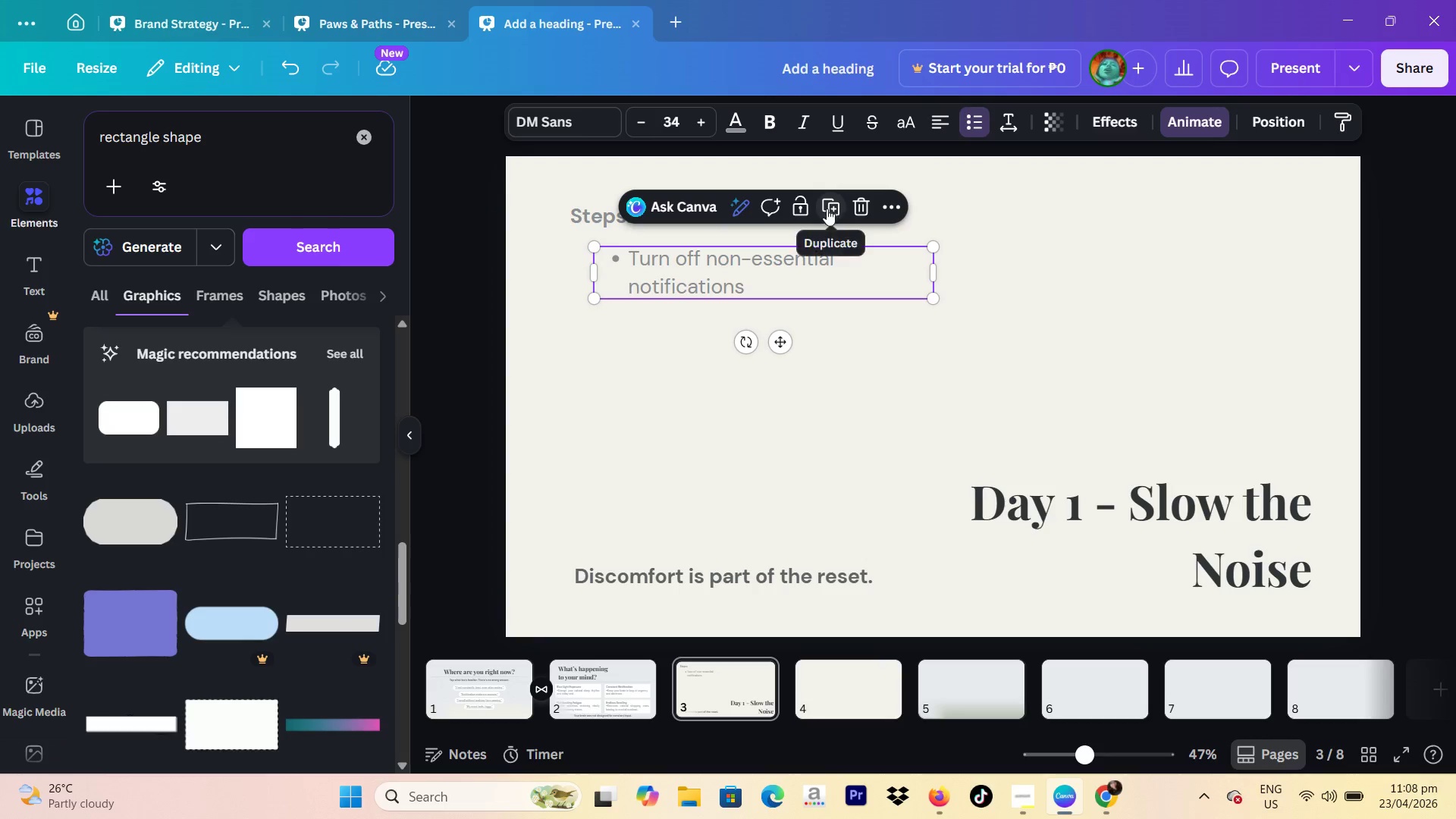 
left_click([827, 209])
 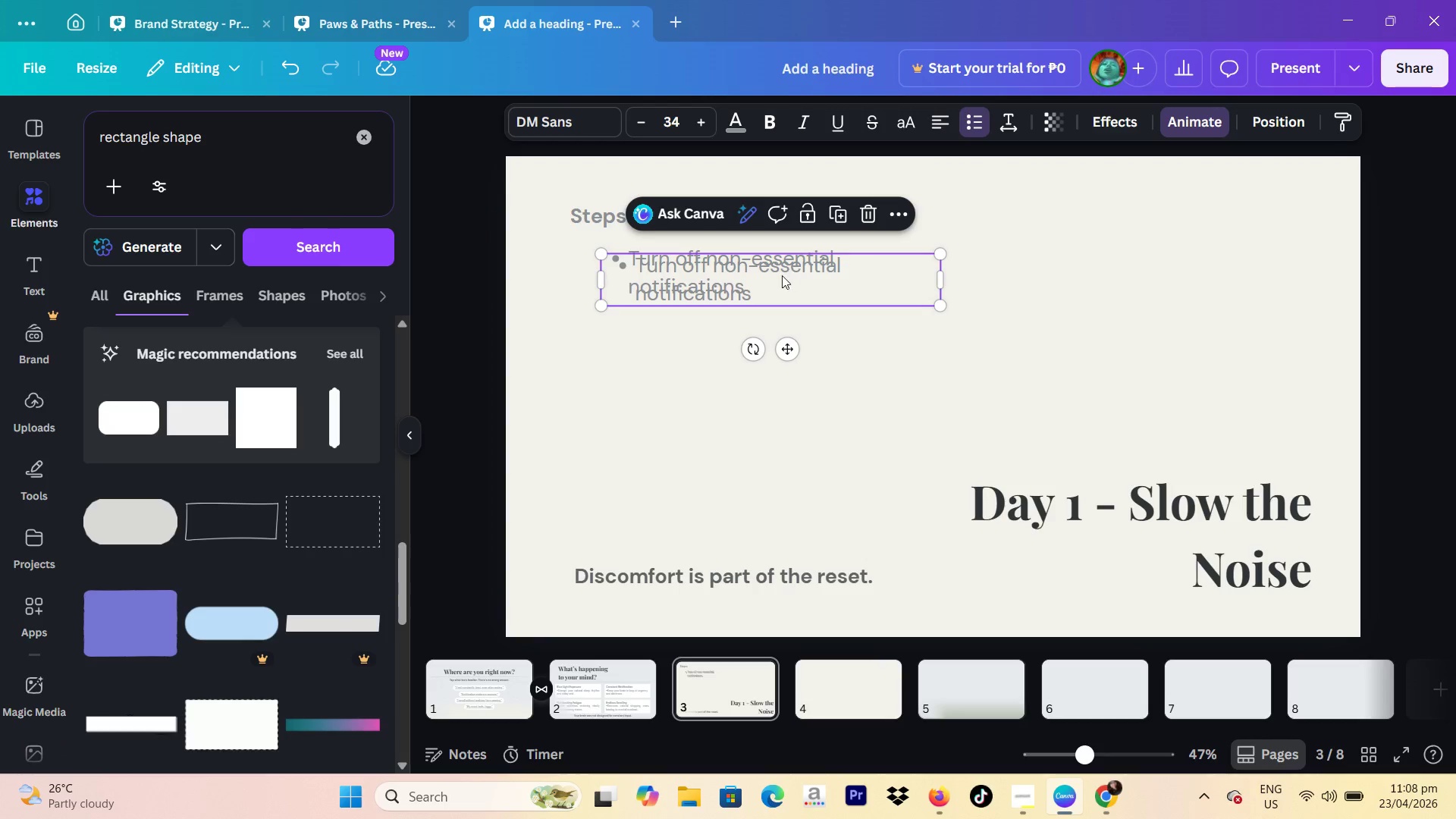 
left_click_drag(start_coordinate=[779, 277], to_coordinate=[764, 336])
 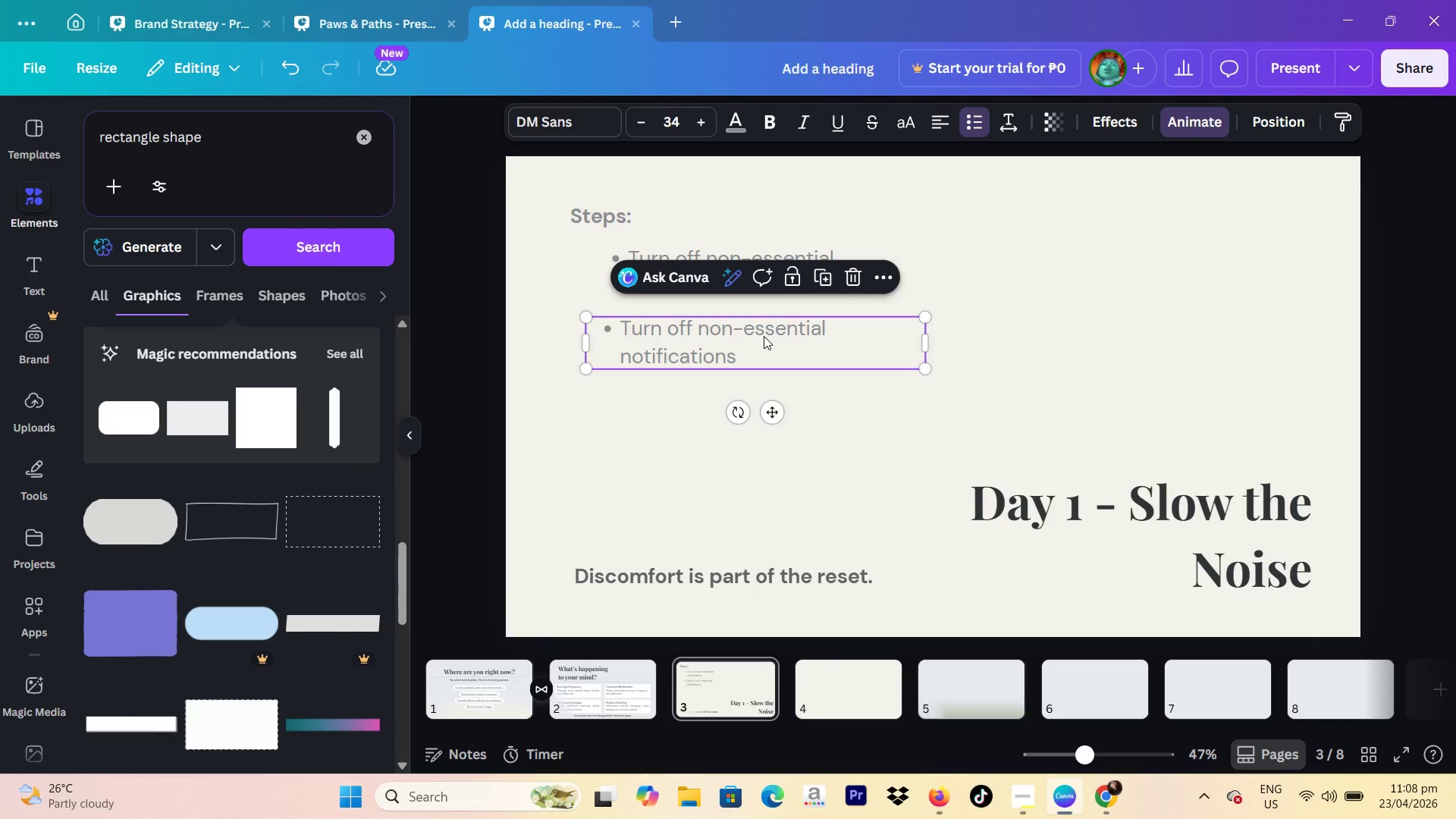 
left_click_drag(start_coordinate=[764, 336], to_coordinate=[770, 337])
 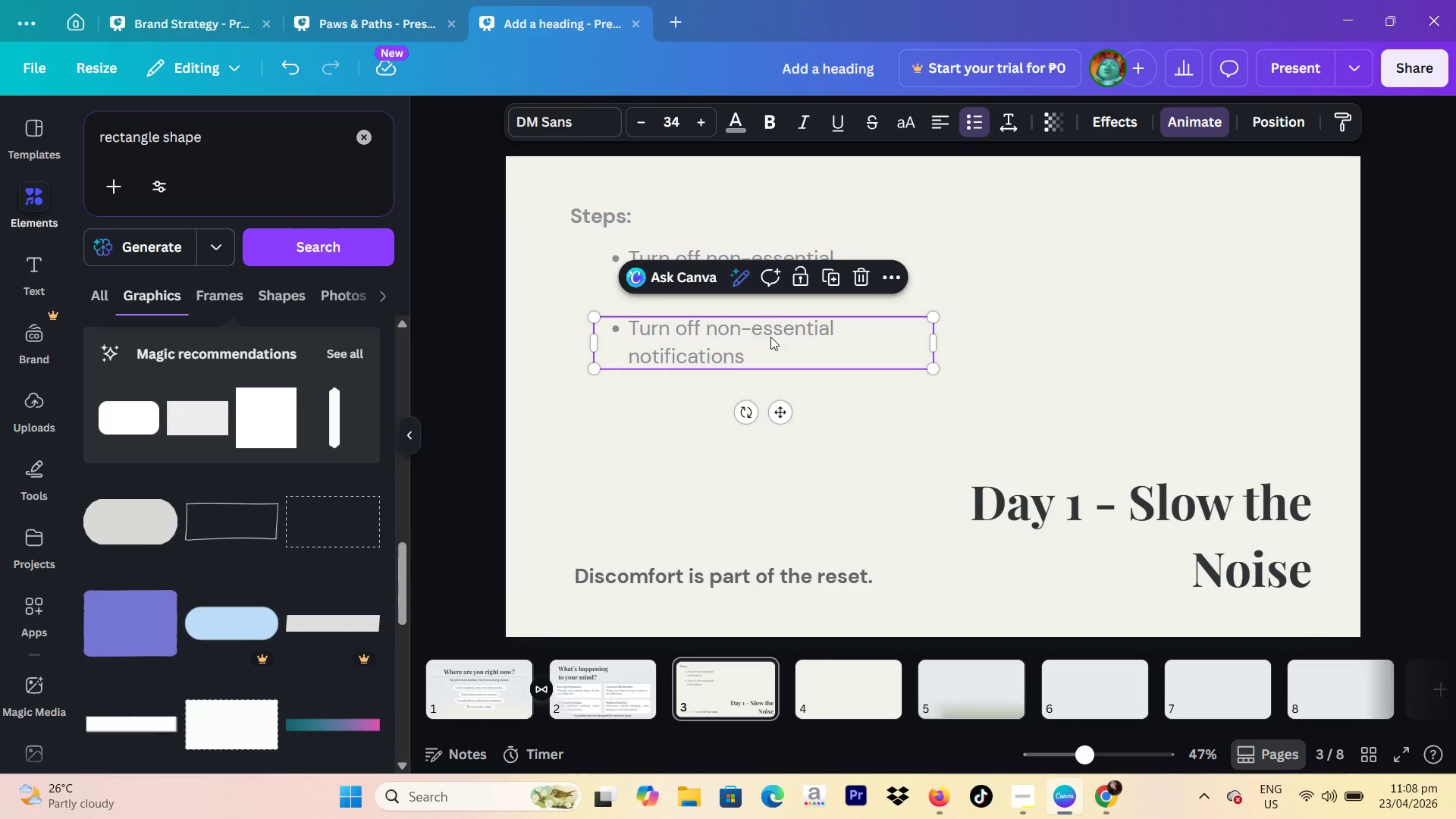 
left_click([770, 337])
 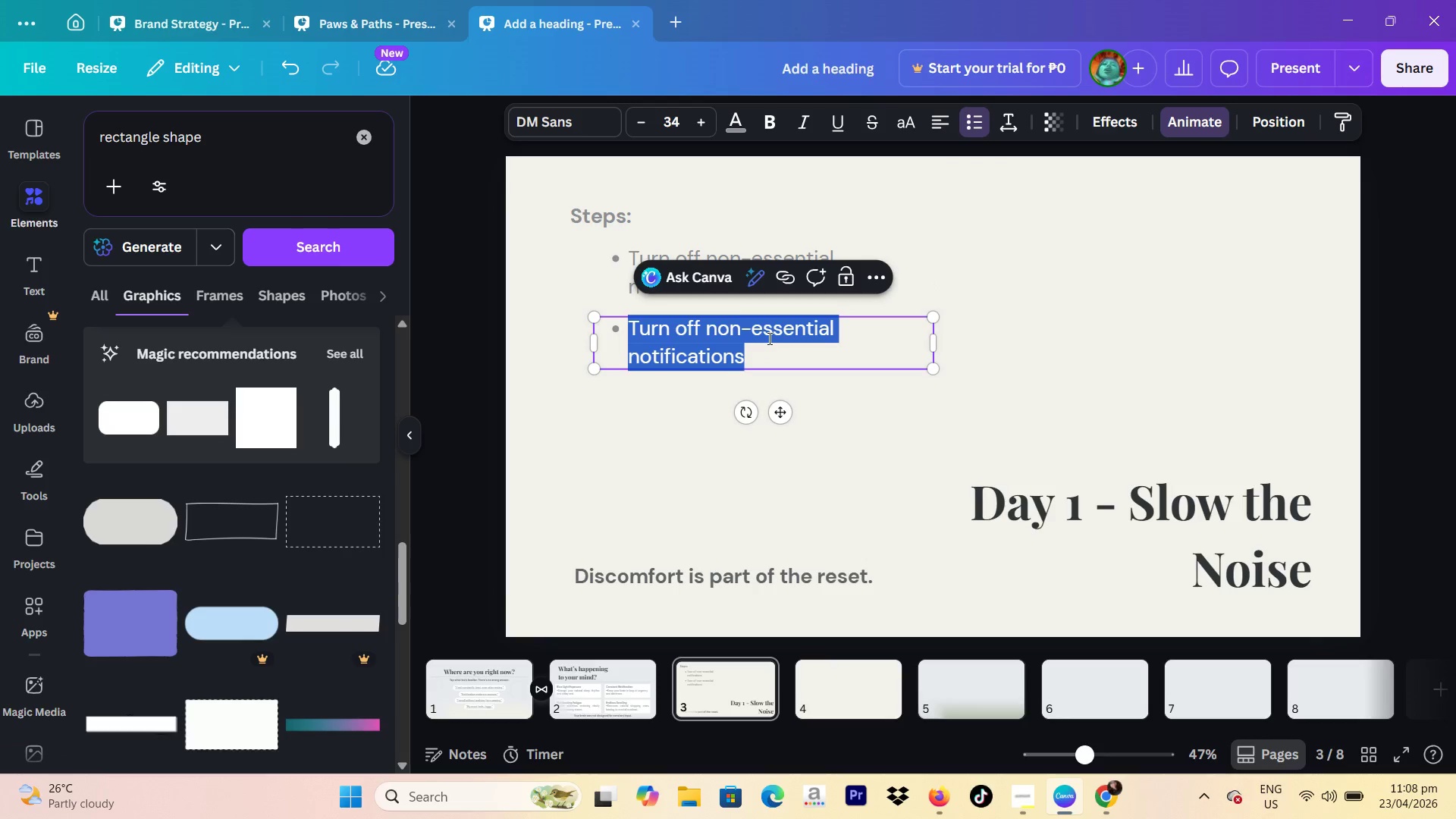 
type(Avoid screns for the first hour after waking)
 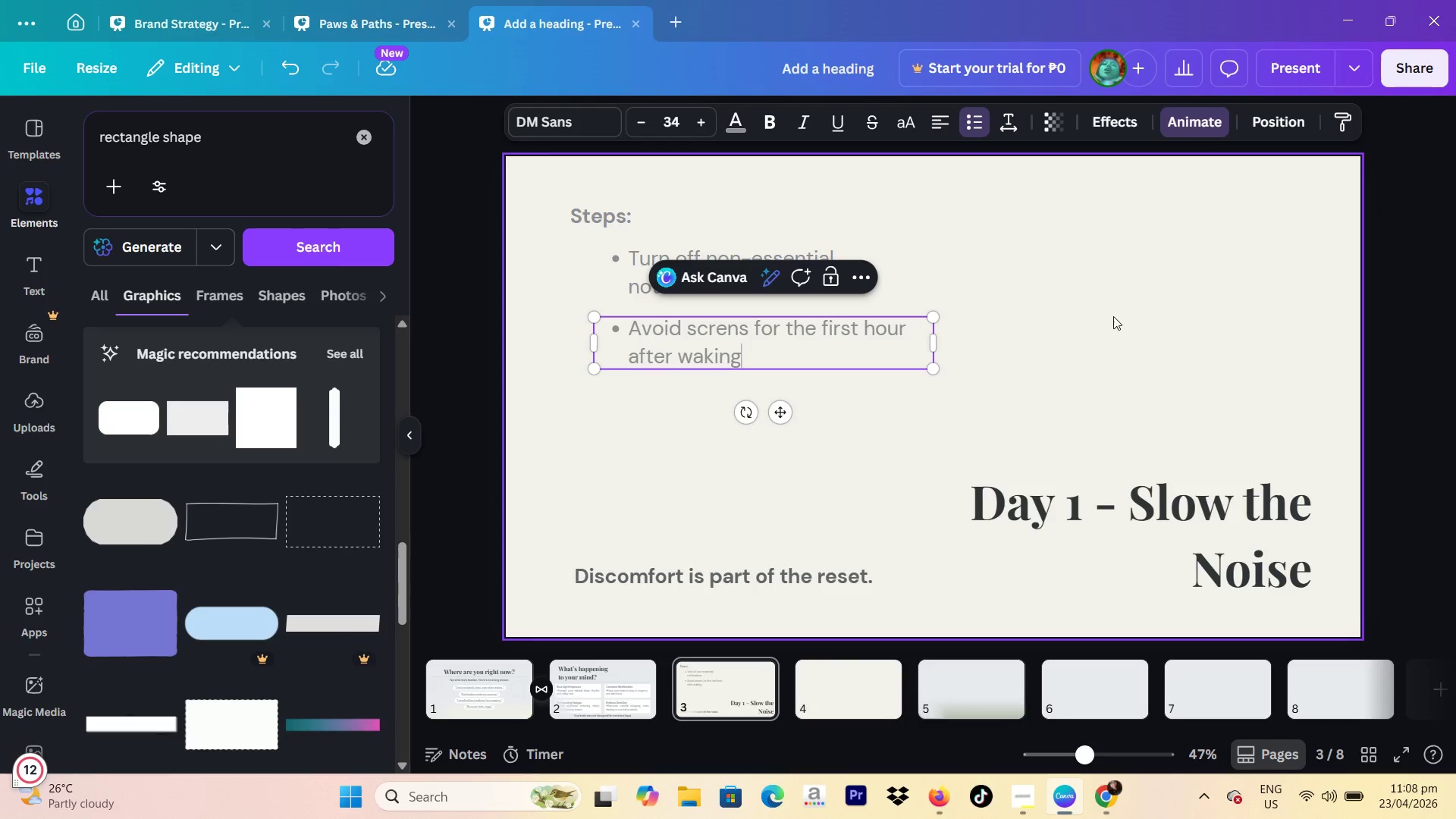 
left_click([1455, 334])
 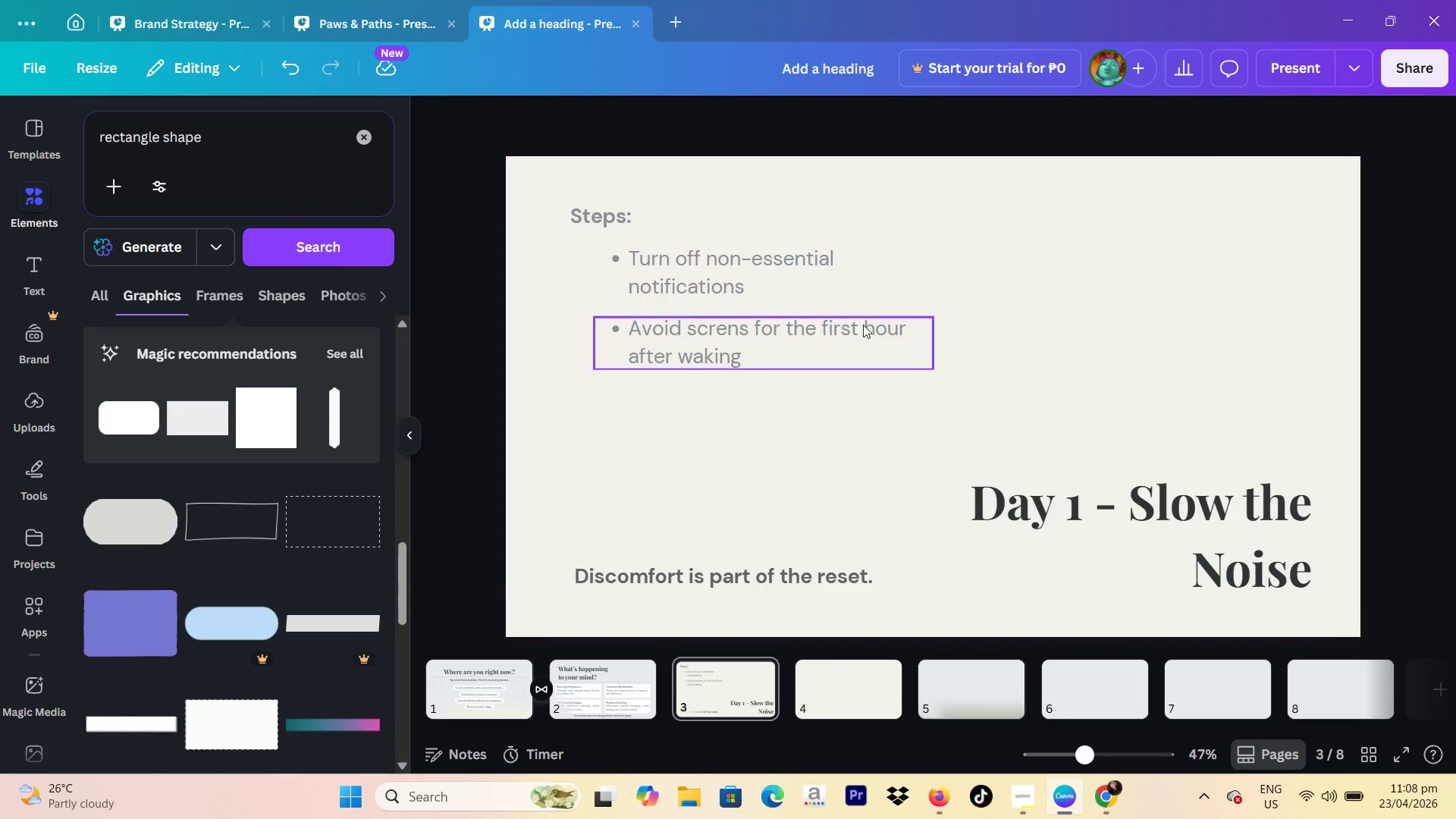 
left_click([849, 325])
 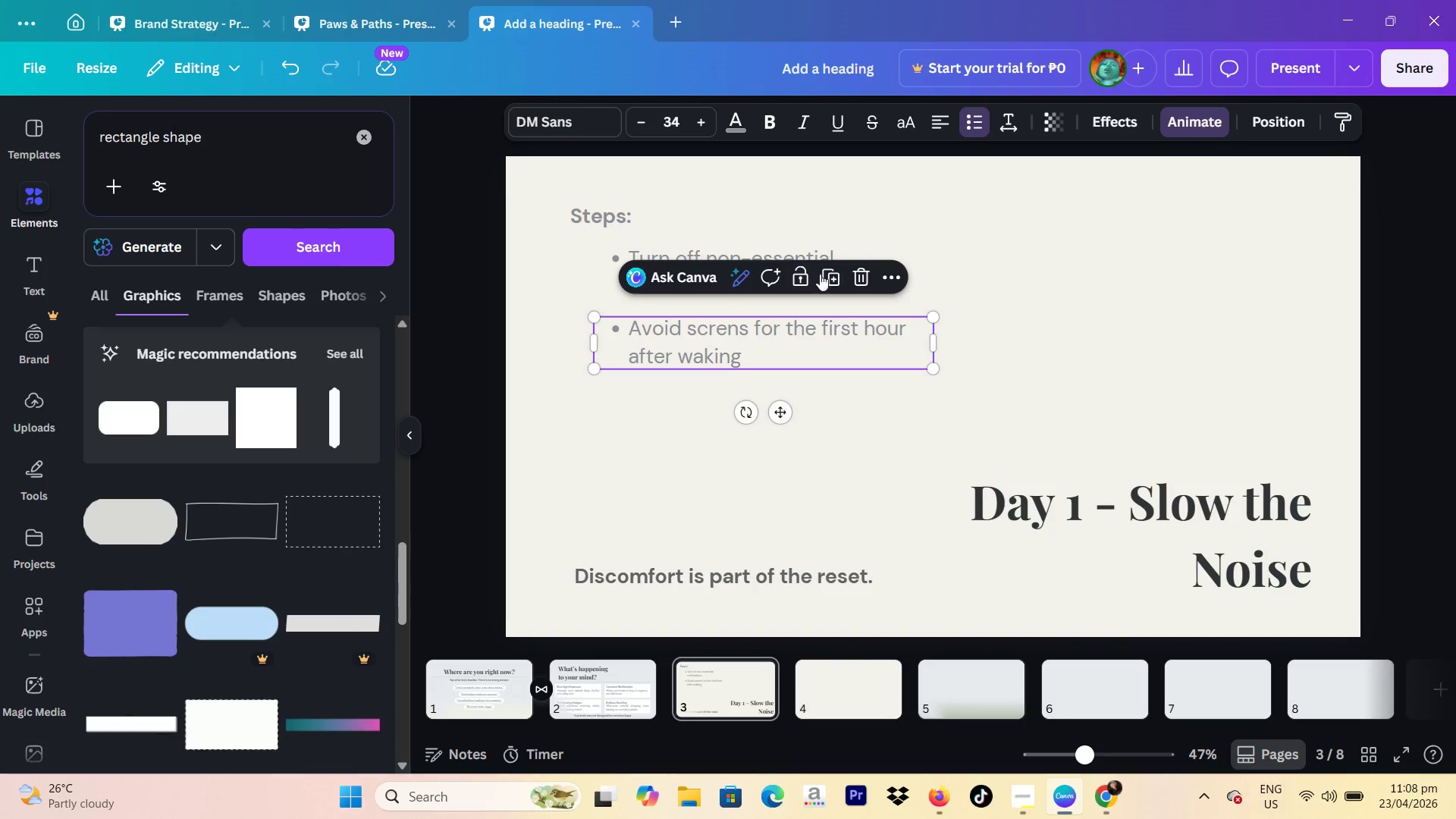 
left_click([824, 274])
 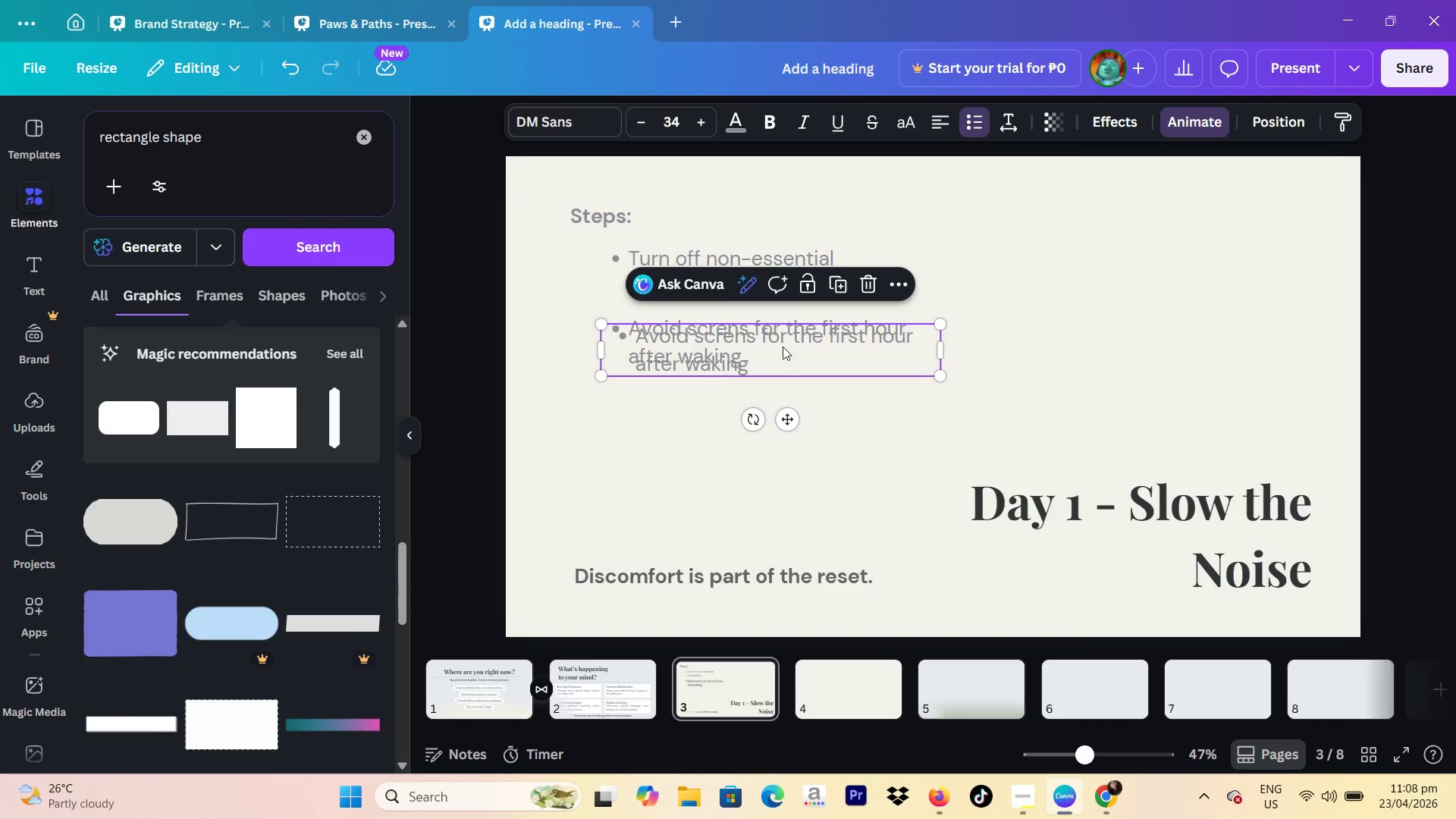 
left_click_drag(start_coordinate=[783, 355], to_coordinate=[776, 417])
 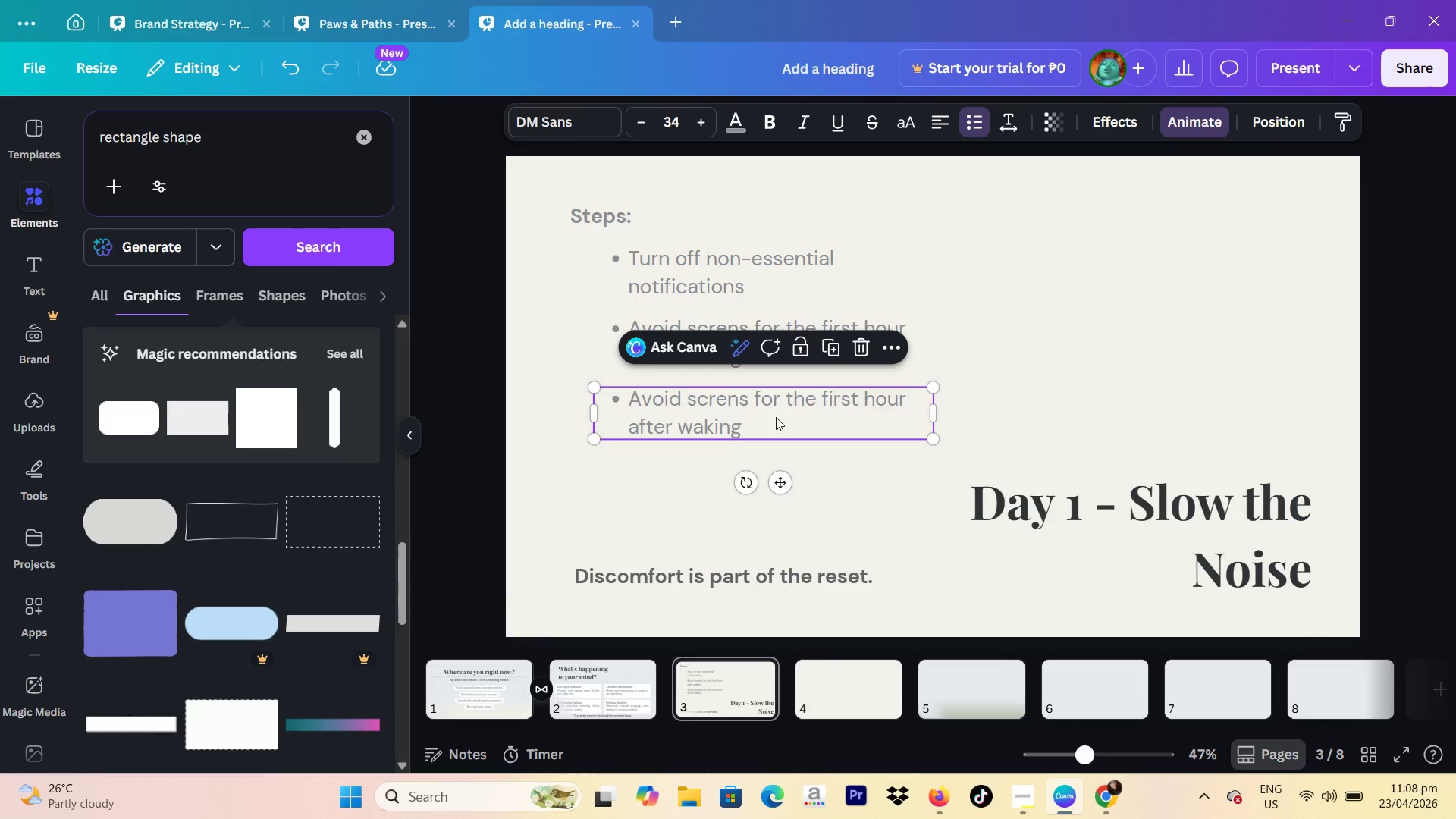 
left_click([776, 417])
 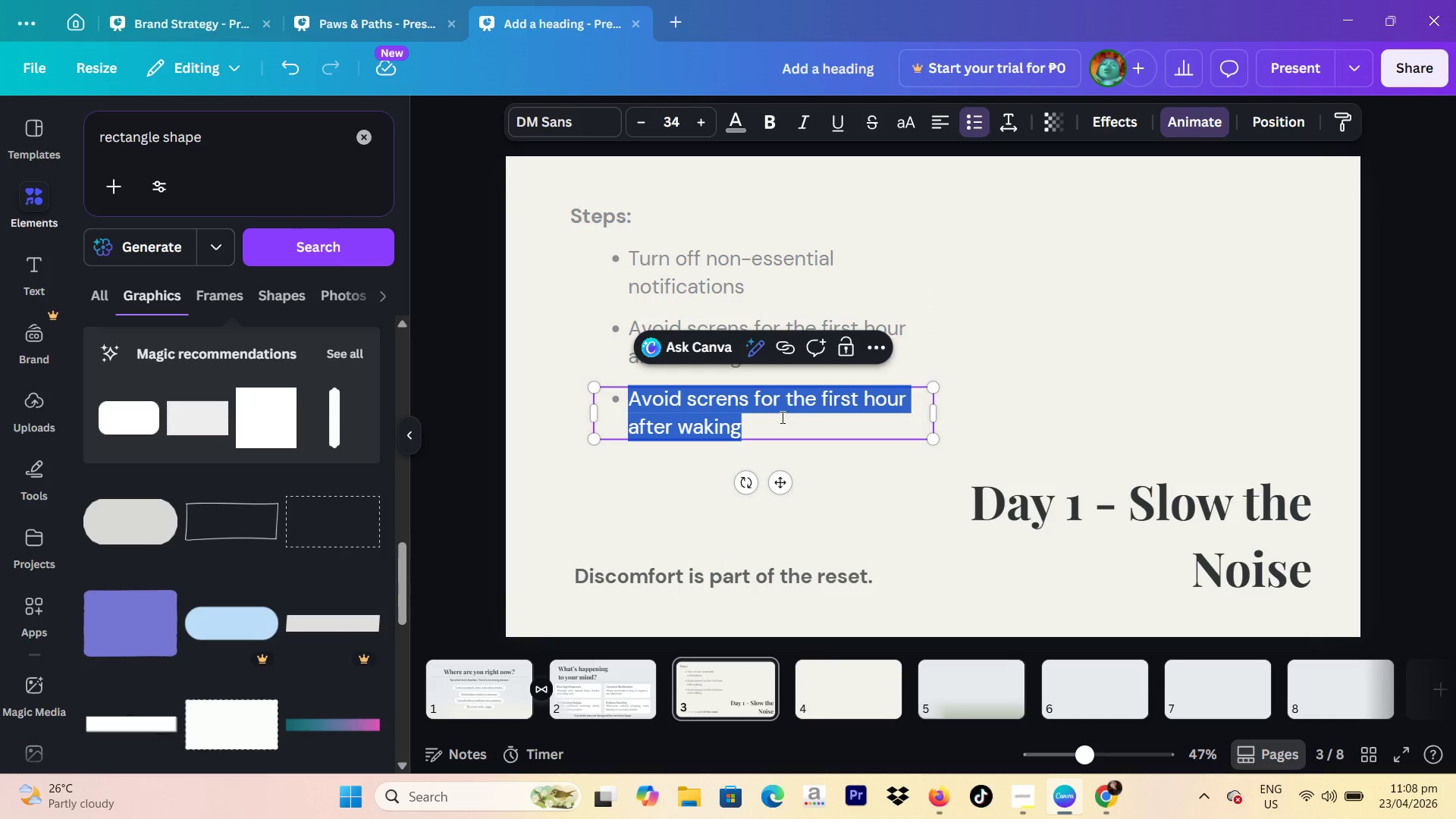 
type(Take a 20-minute walk without your phone)
 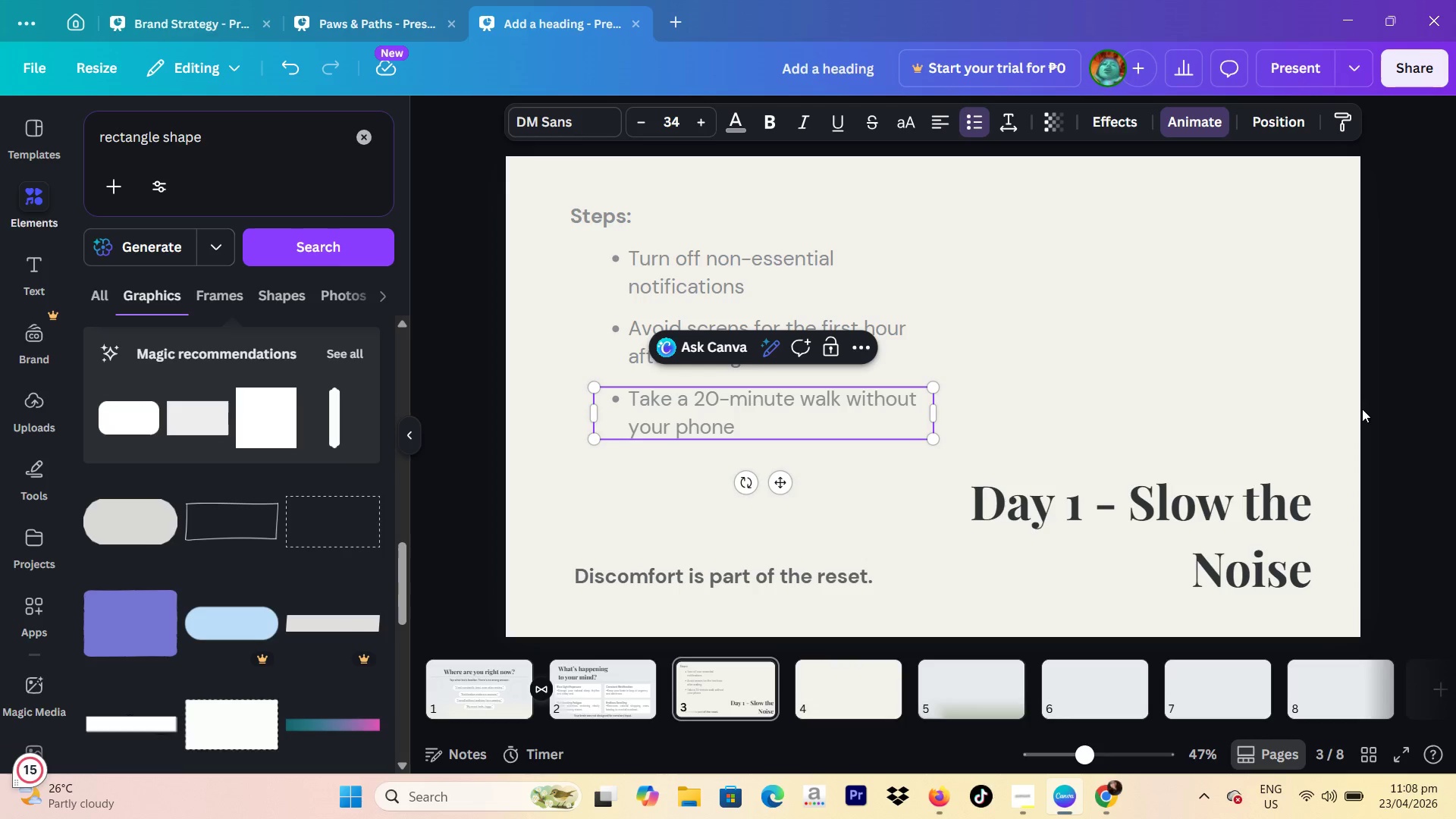 
left_click([1432, 356])
 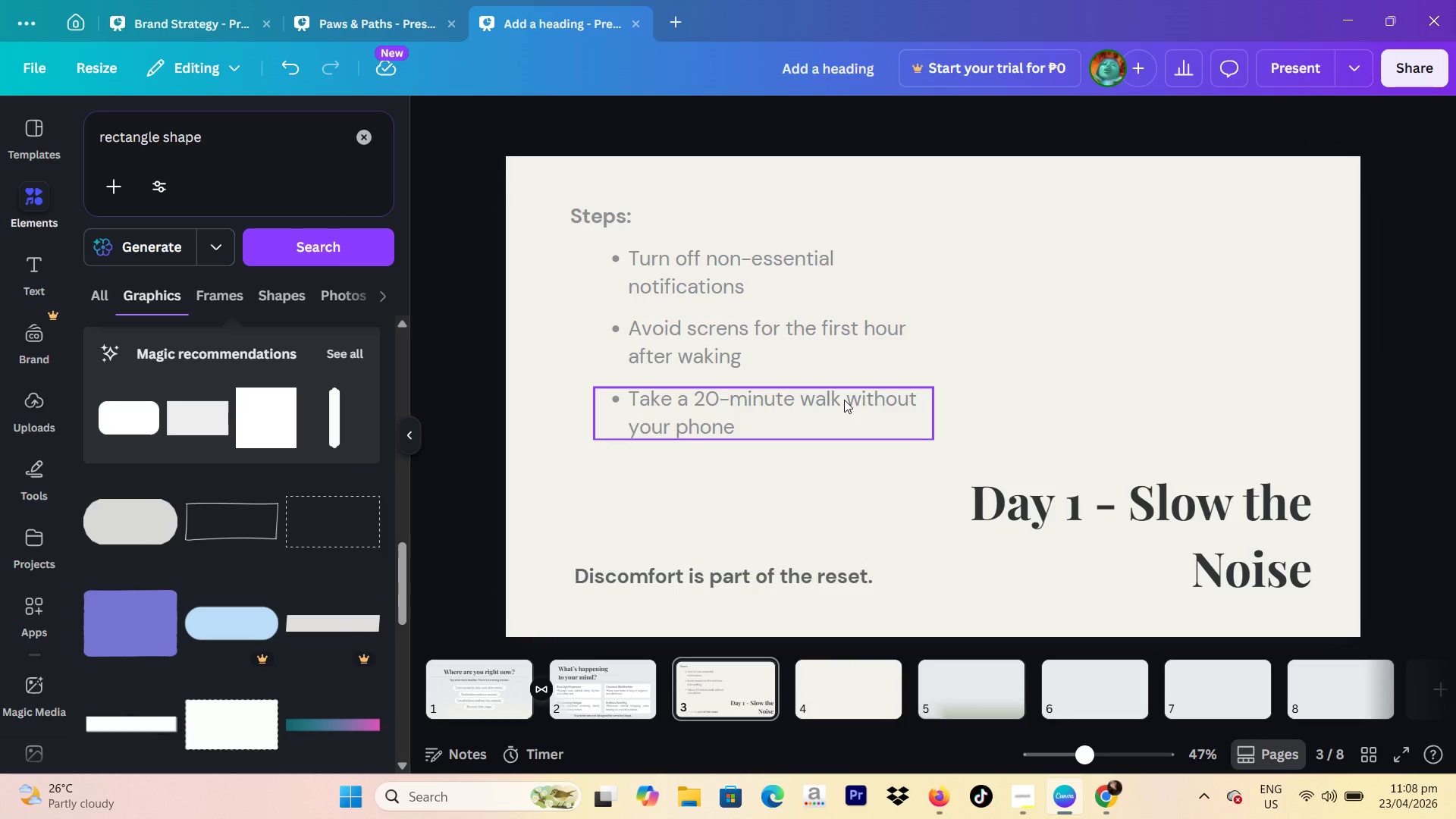 
left_click([844, 400])
 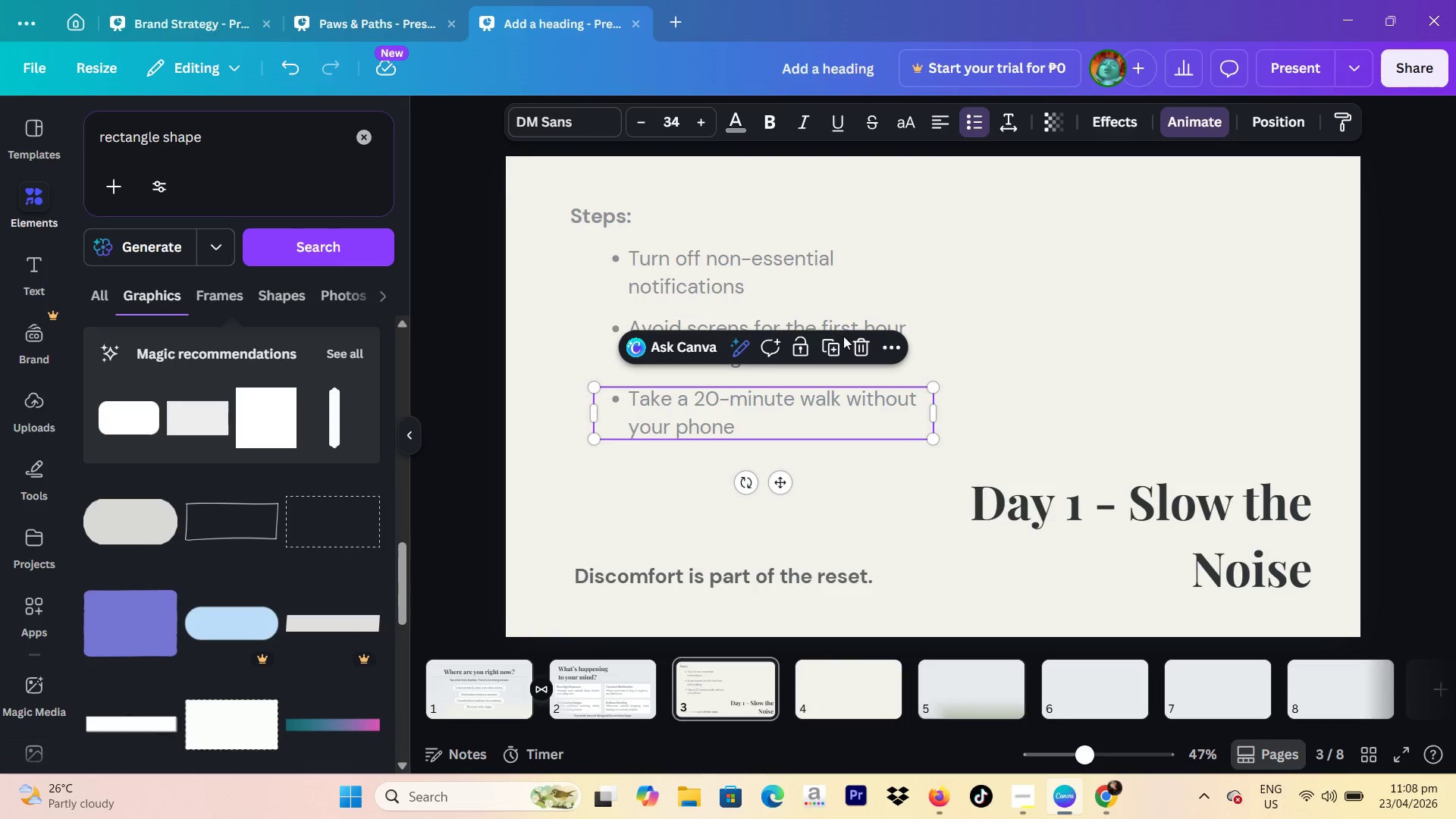 
left_click([838, 342])
 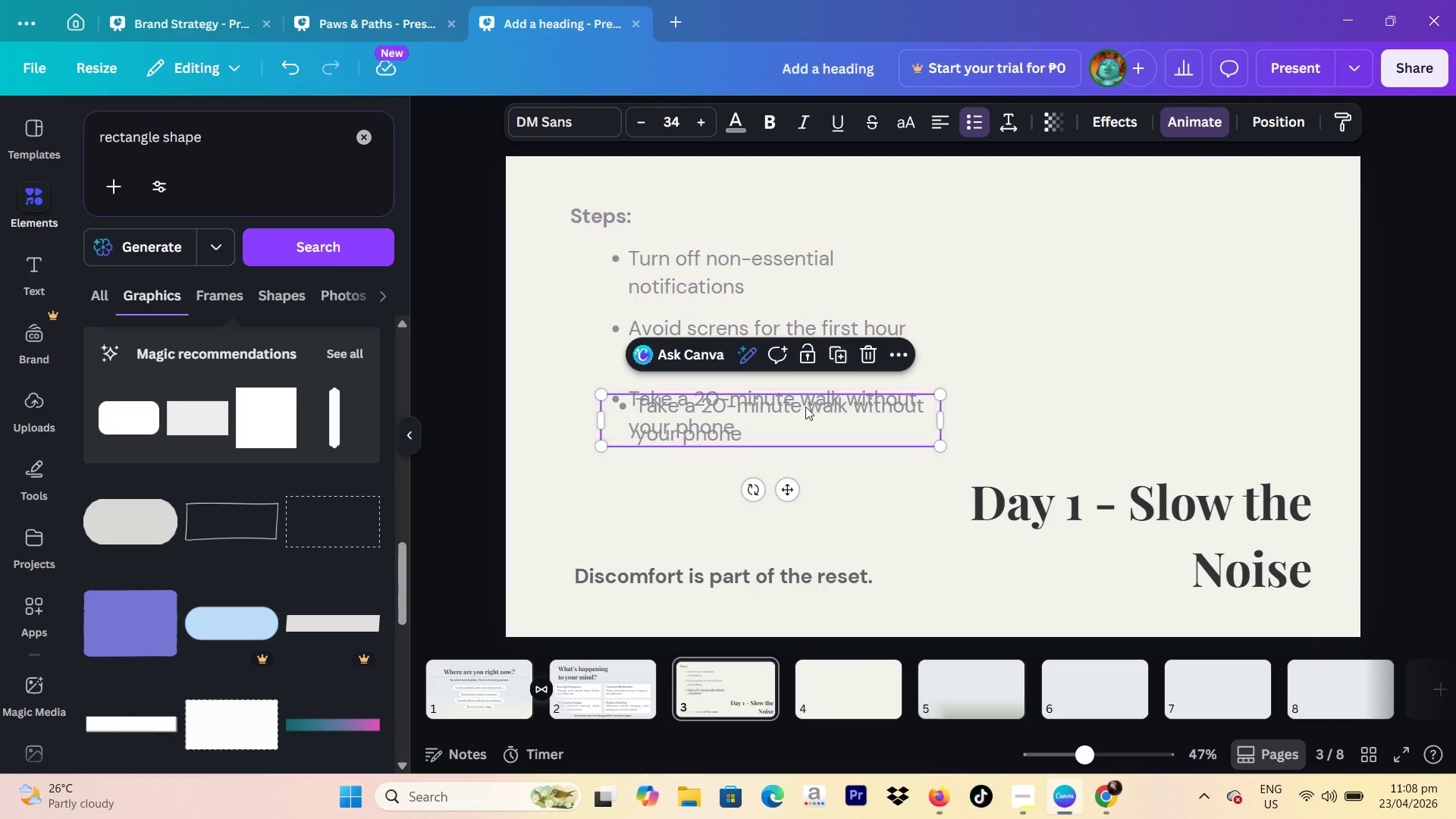 
left_click_drag(start_coordinate=[802, 413], to_coordinate=[797, 476])
 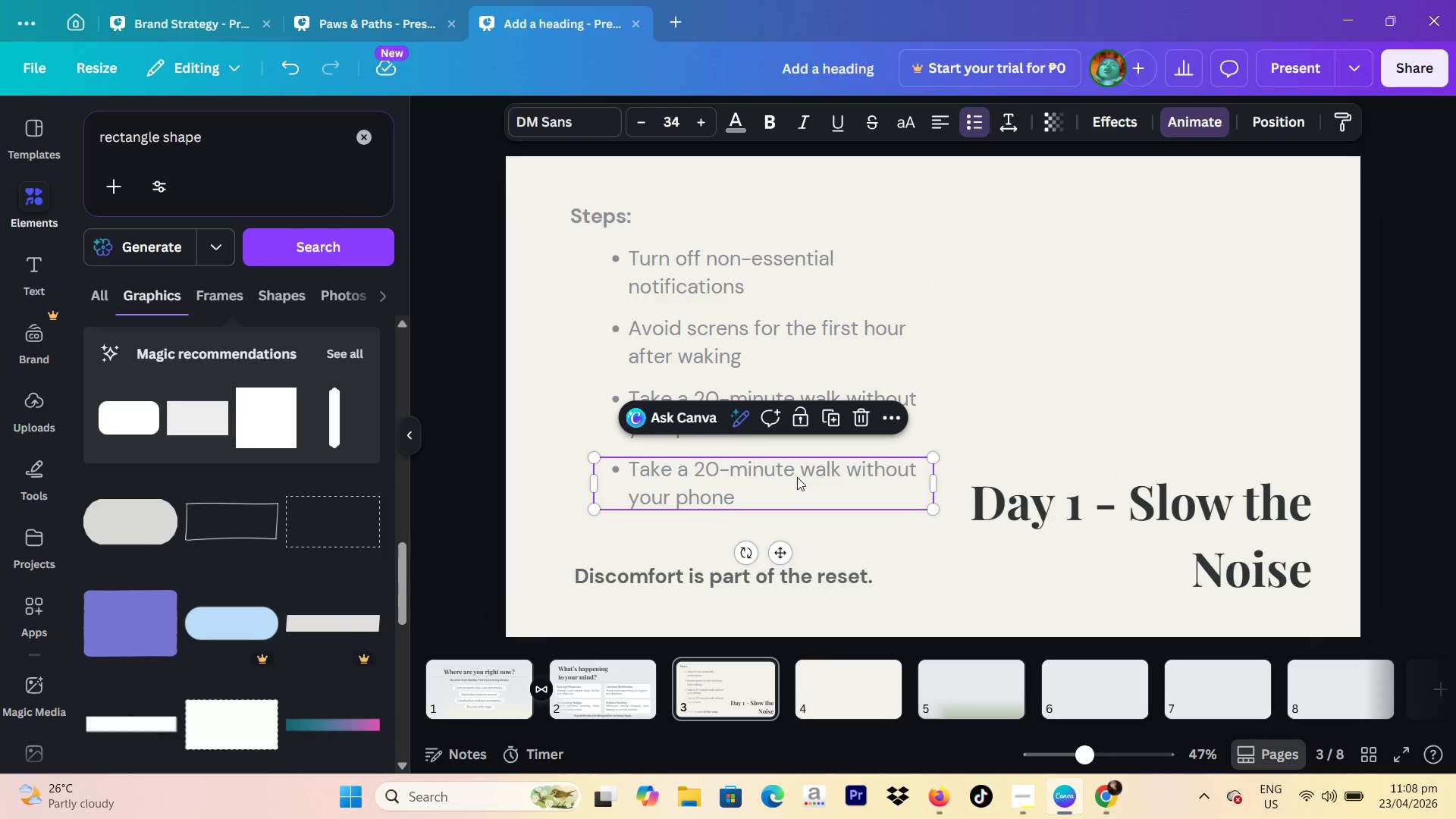 
left_click([797, 477])
 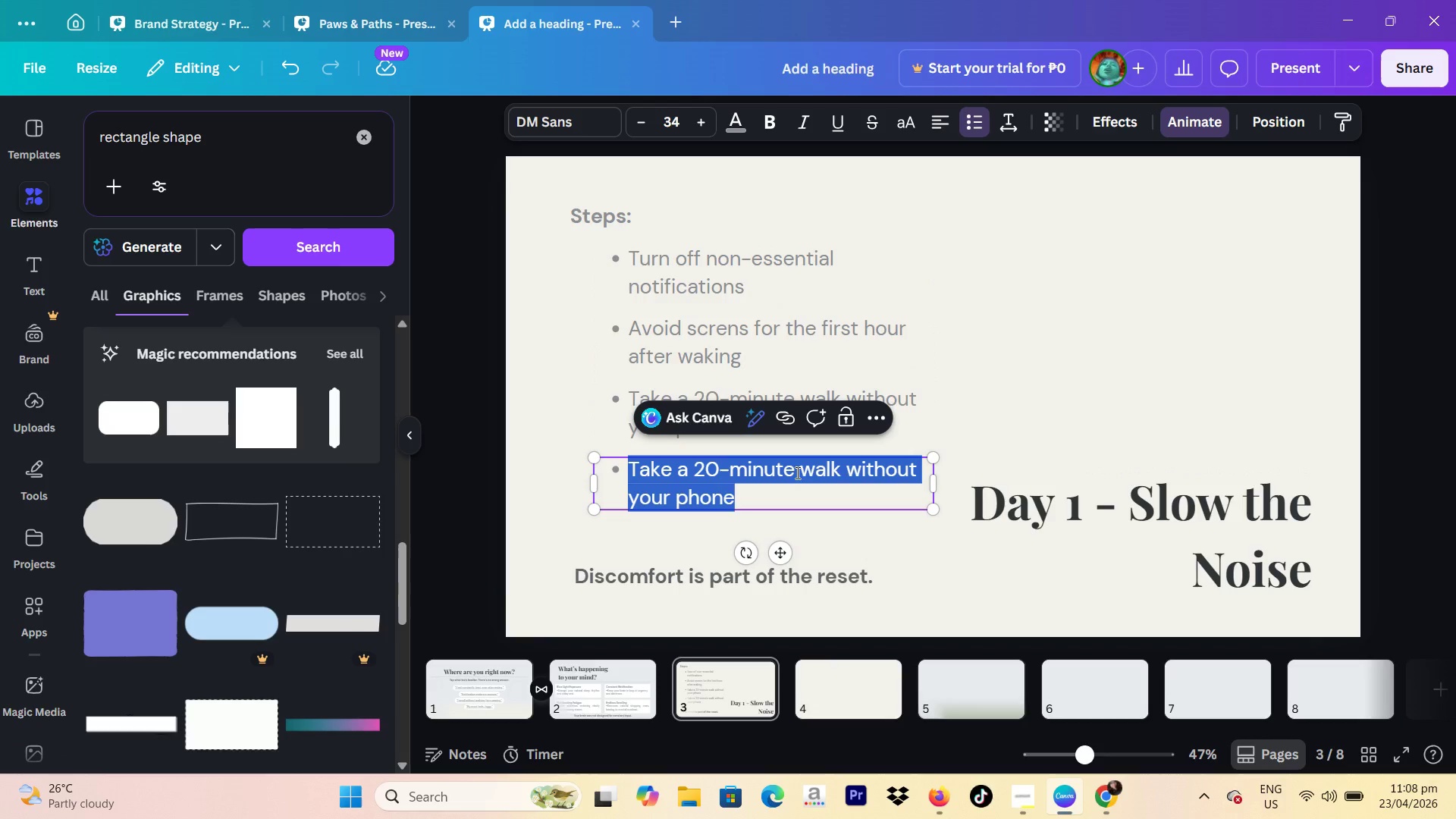 
type(Let yourself feel bored)
 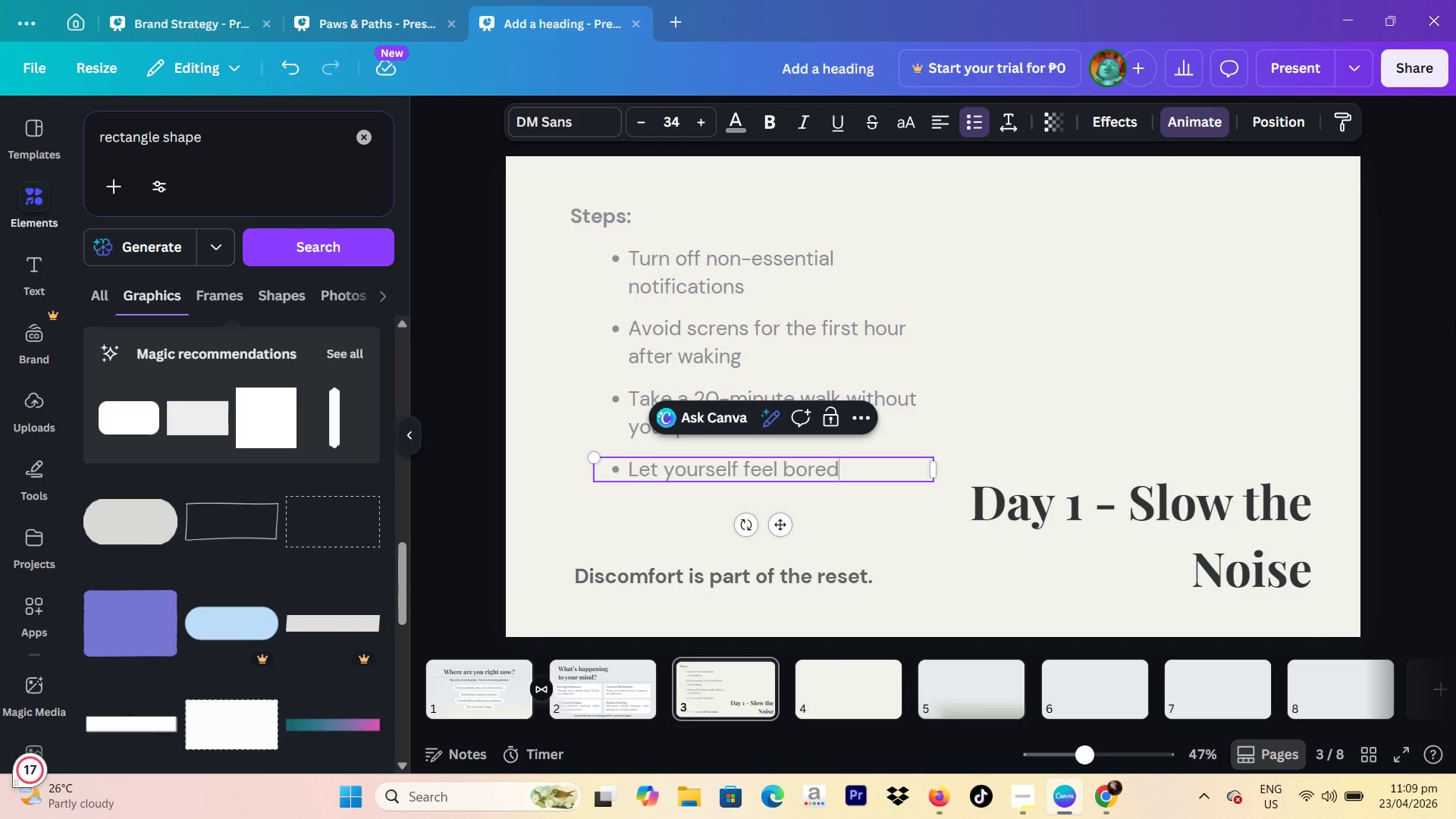 
left_click([1455, 319])
 